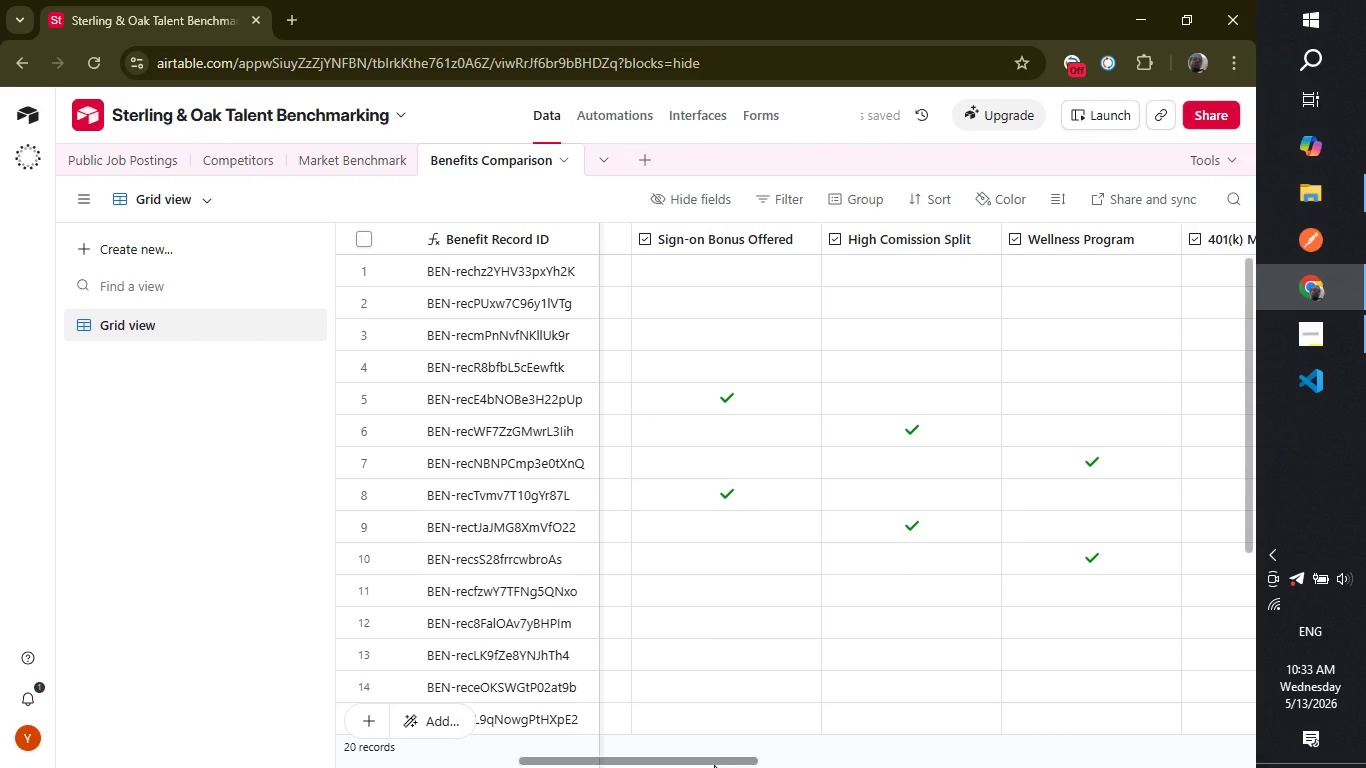 
left_click_drag(start_coordinate=[714, 763], to_coordinate=[664, 766])
 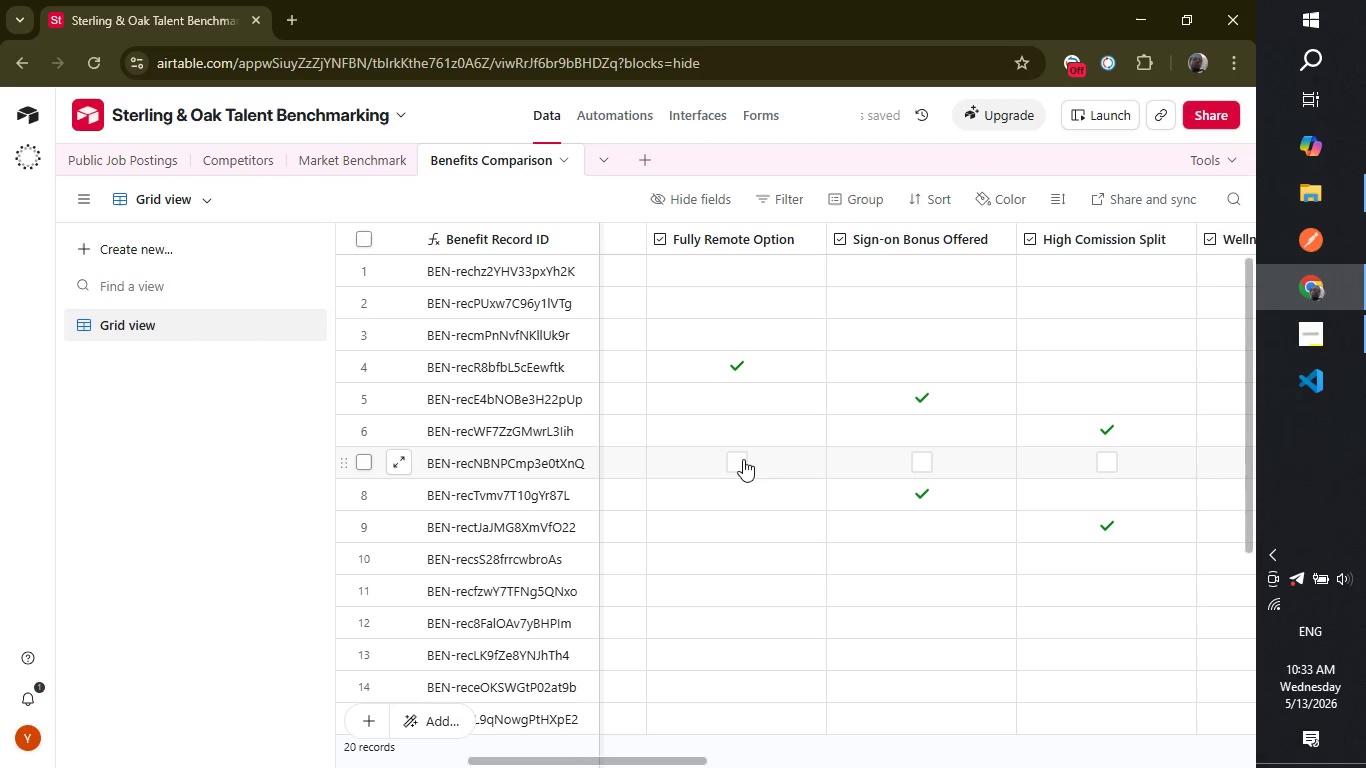 
left_click([733, 459])
 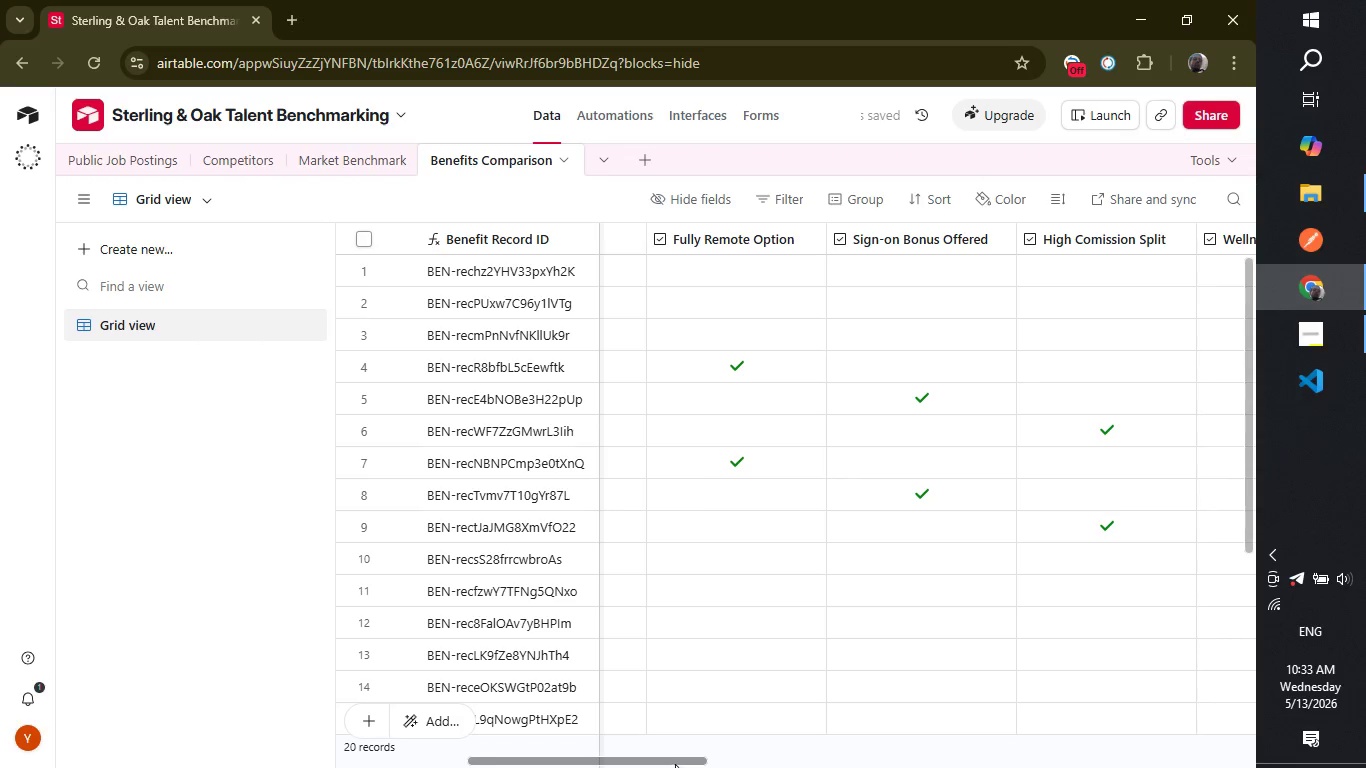 
left_click_drag(start_coordinate=[675, 761], to_coordinate=[611, 767])
 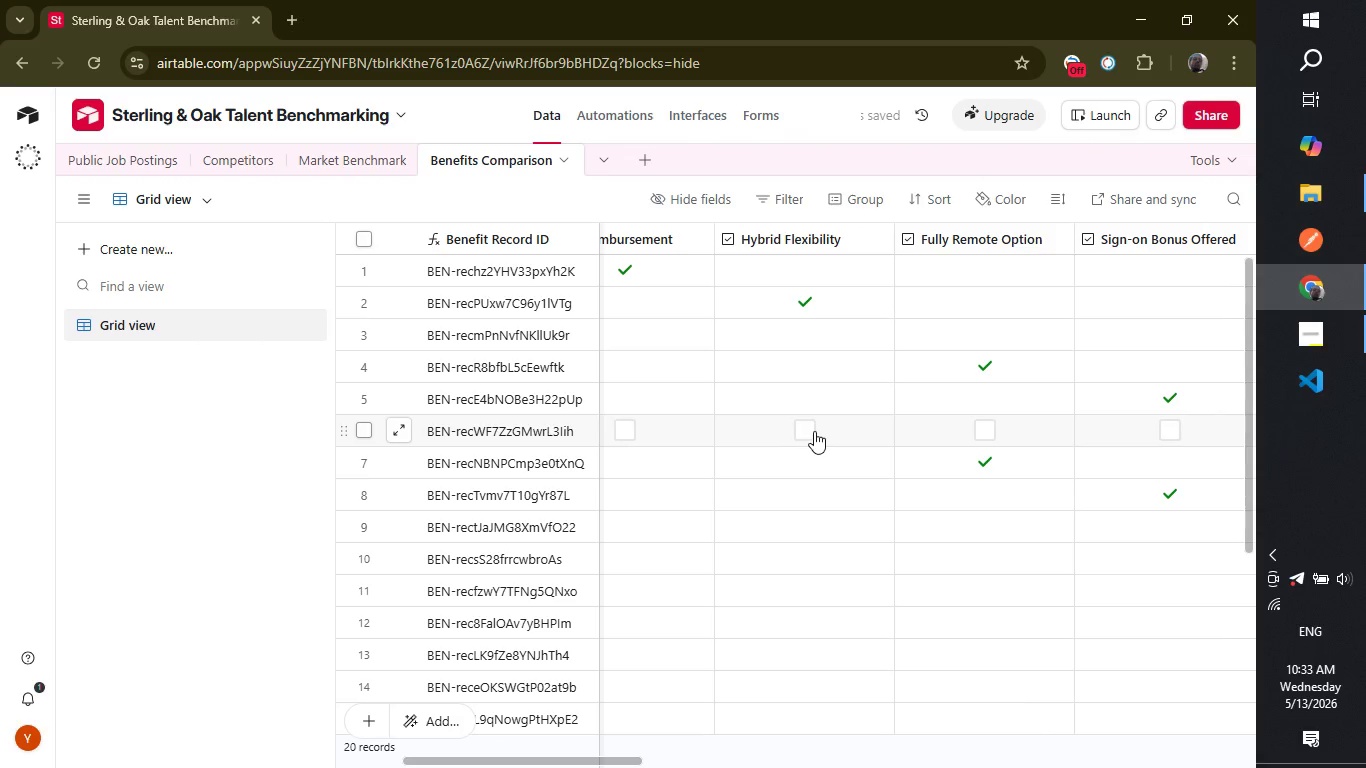 
left_click([803, 434])
 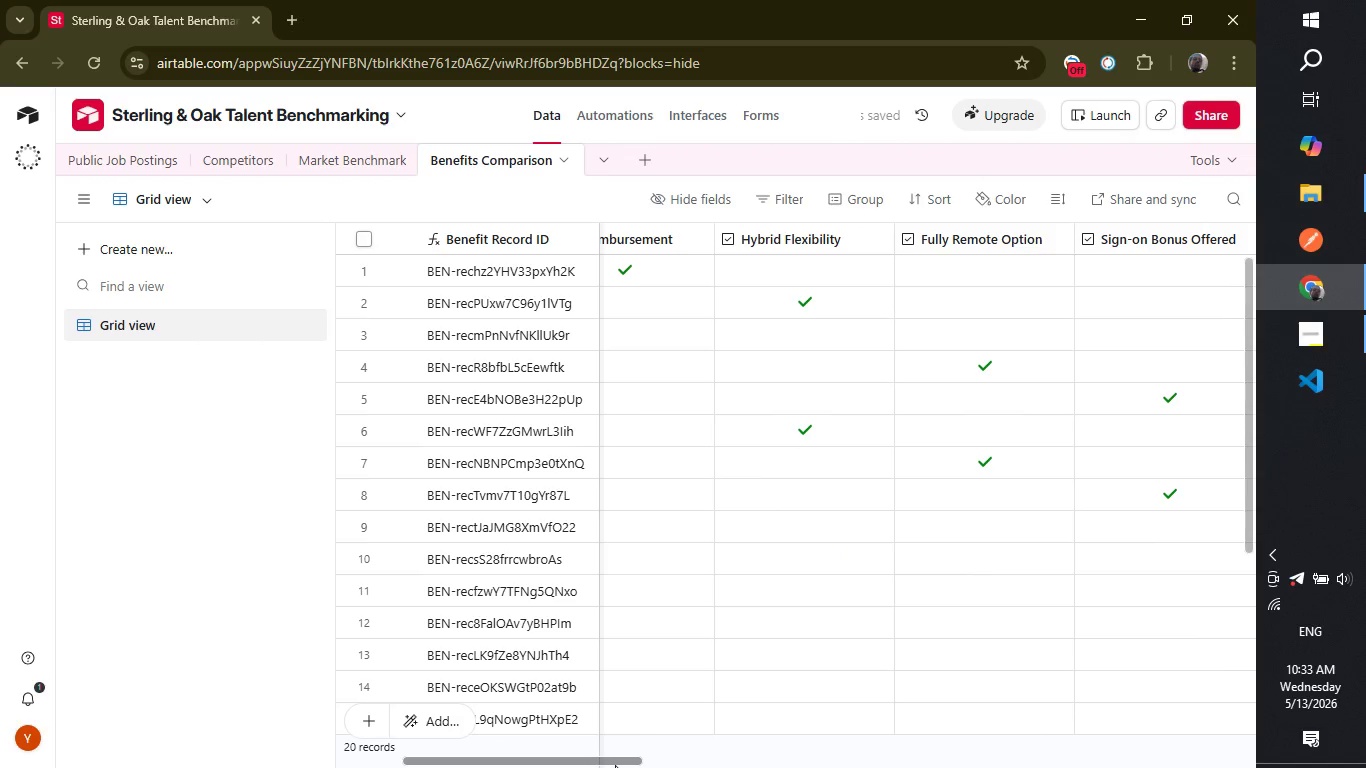 
left_click_drag(start_coordinate=[617, 761], to_coordinate=[549, 767])
 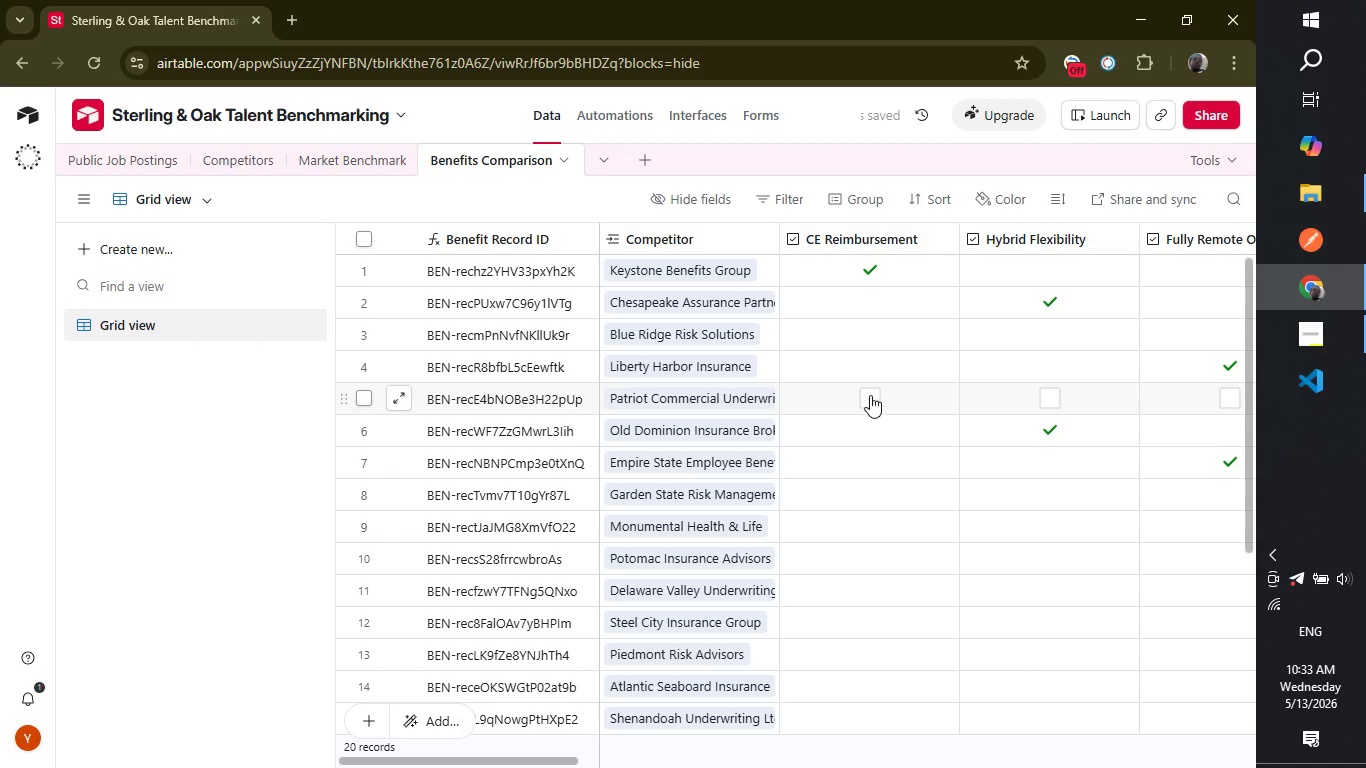 
left_click([869, 396])
 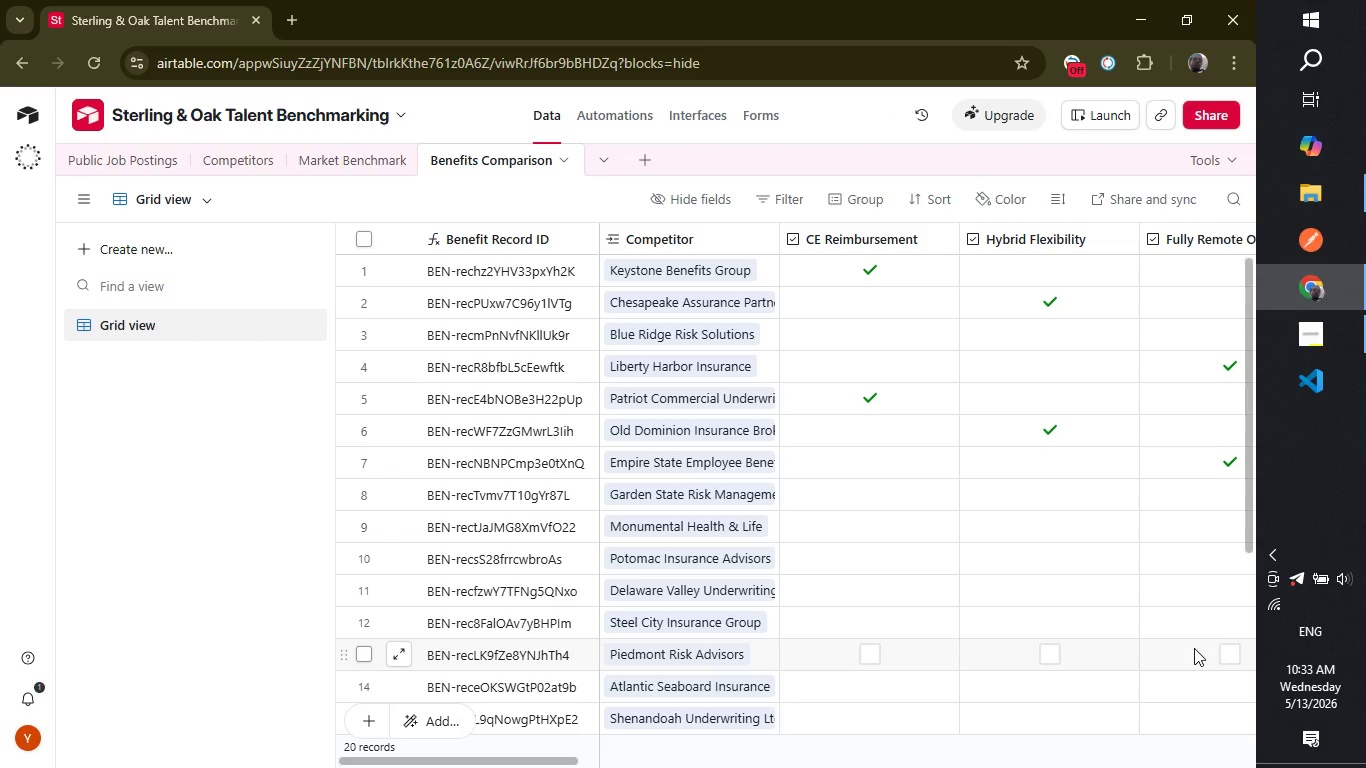 
wait(11.06)
 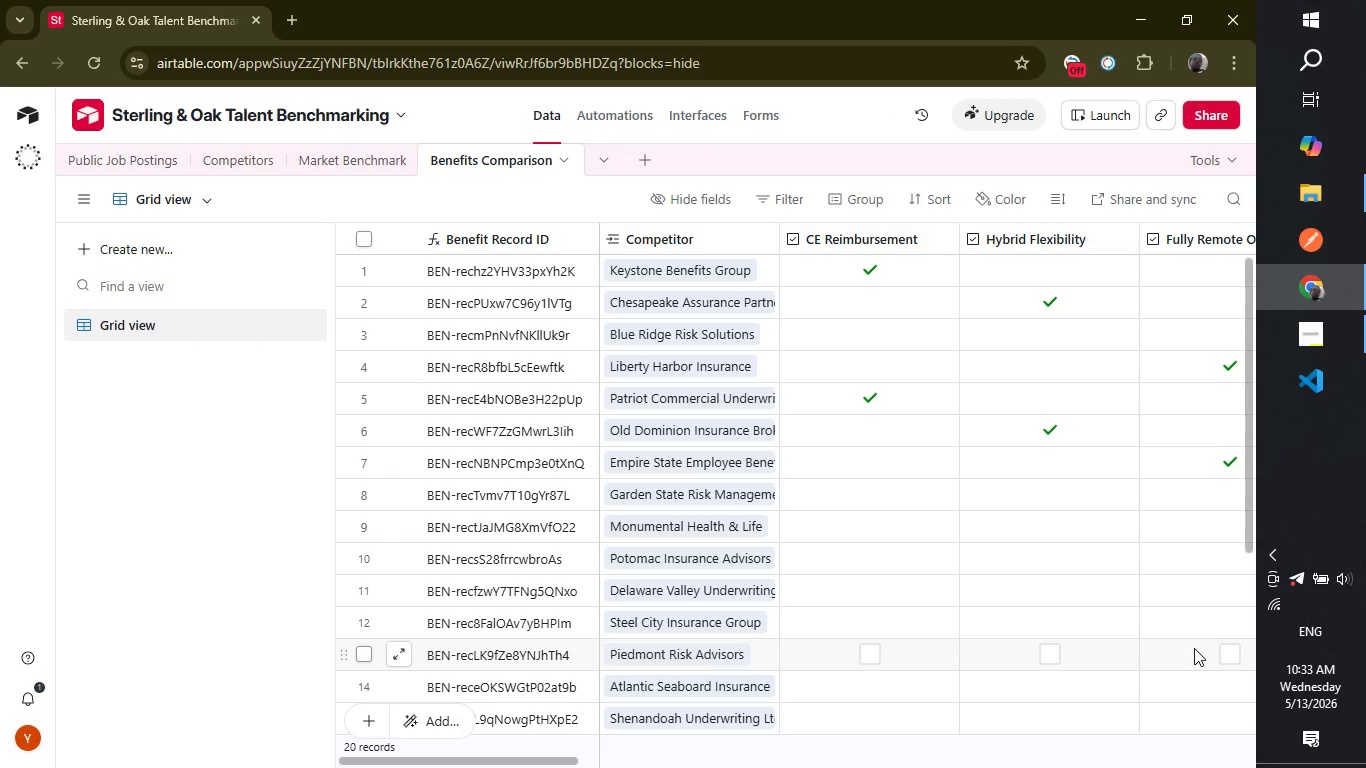 
left_click_drag(start_coordinate=[1250, 531], to_coordinate=[1254, 721])
 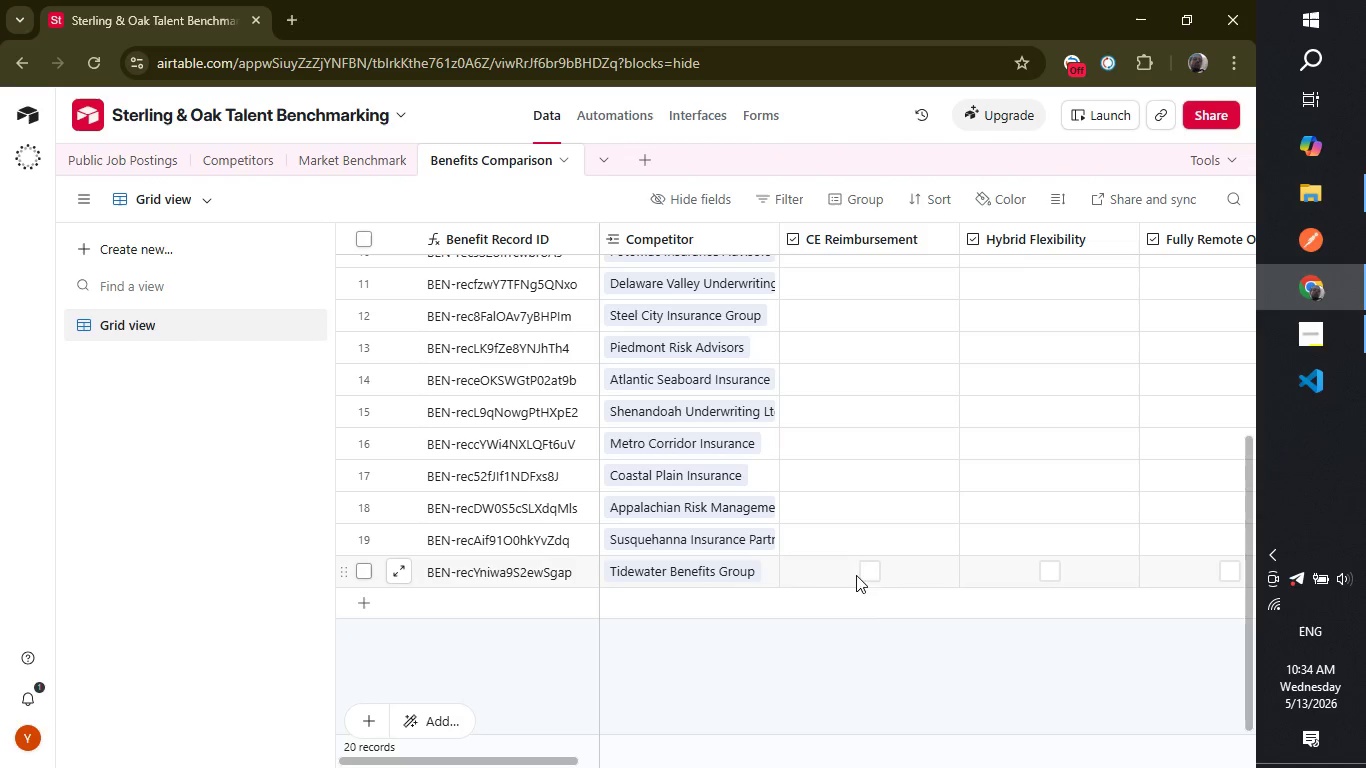 
left_click([864, 574])
 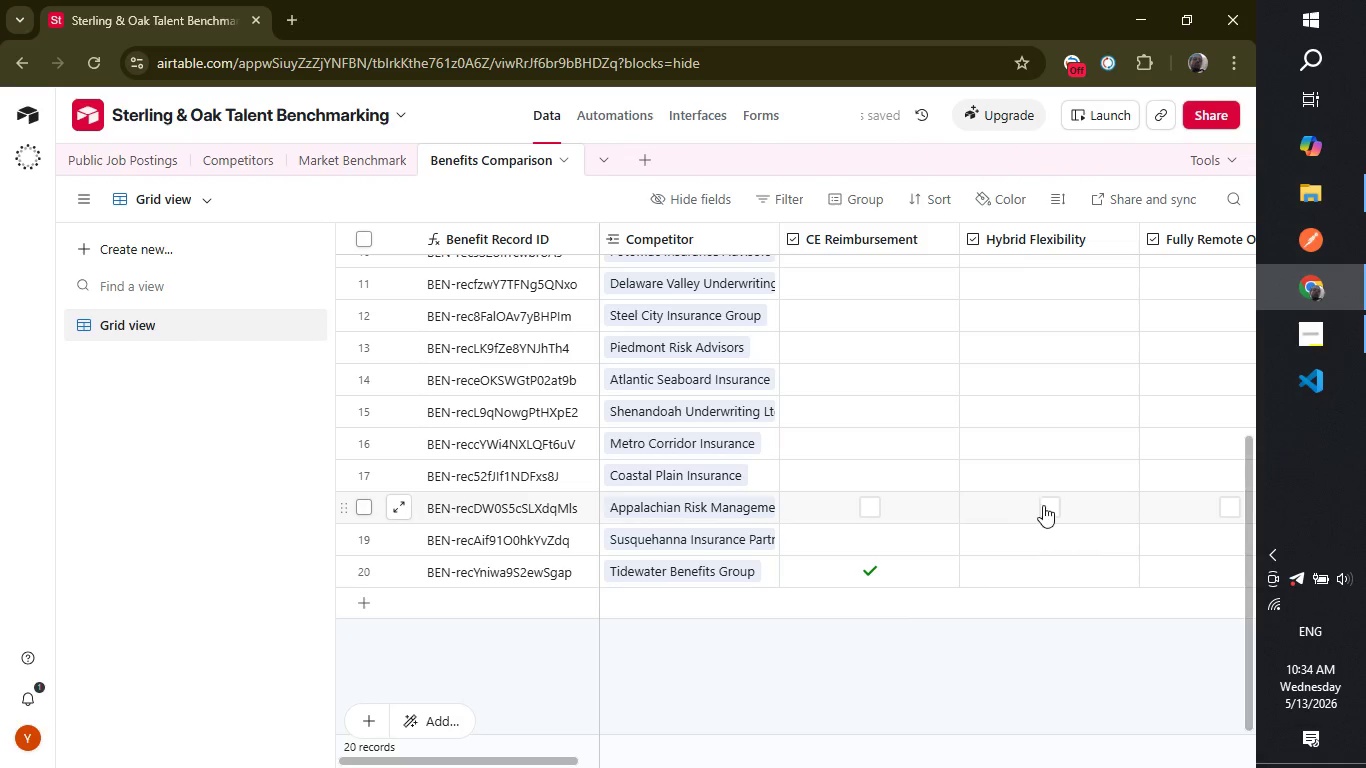 
left_click([1050, 507])
 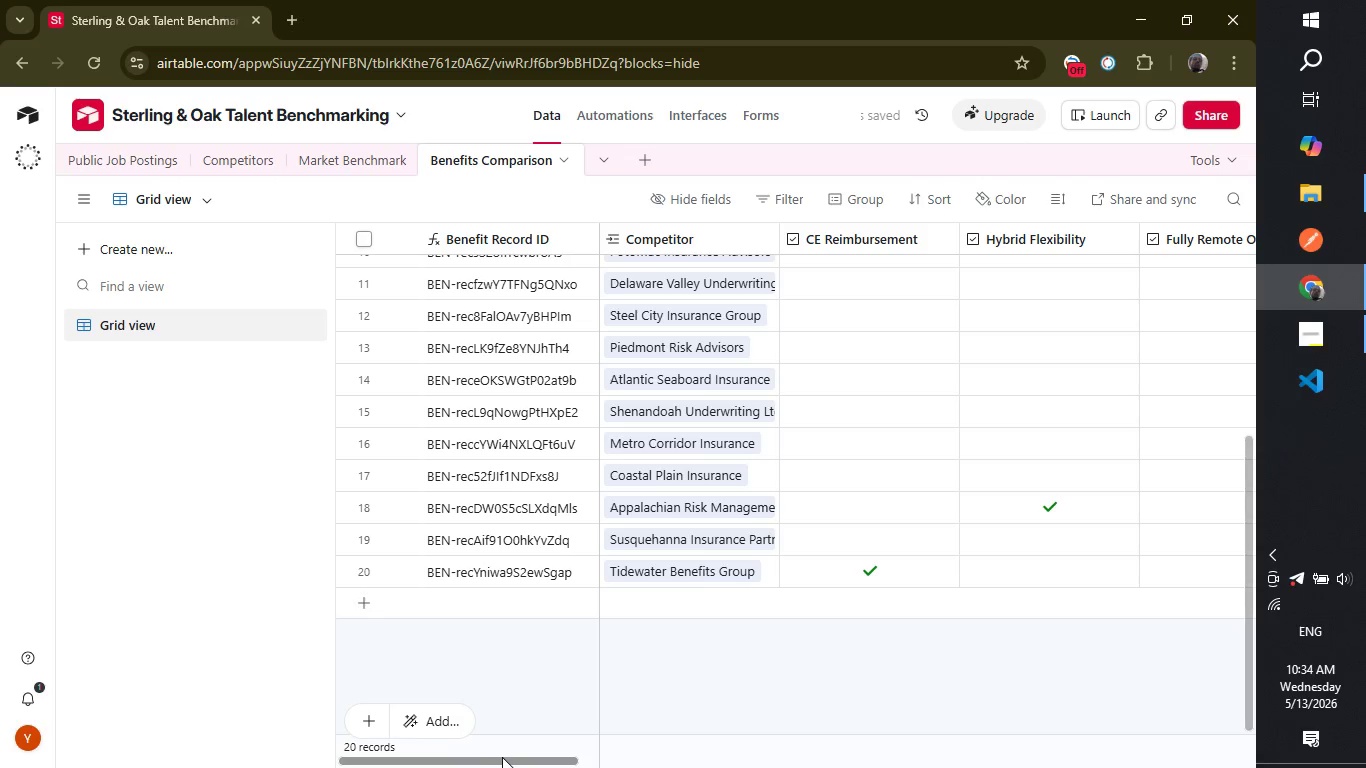 
left_click_drag(start_coordinate=[502, 758], to_coordinate=[574, 759])
 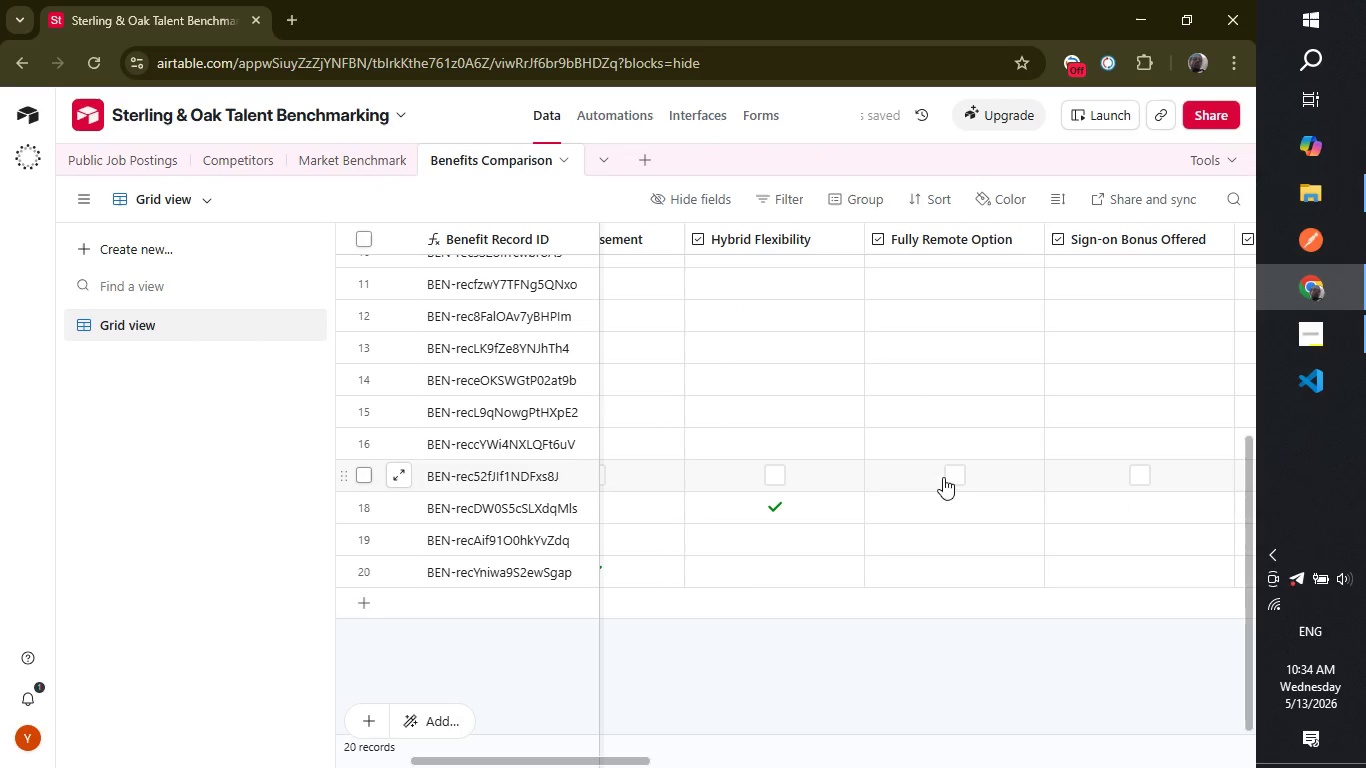 
left_click([953, 477])
 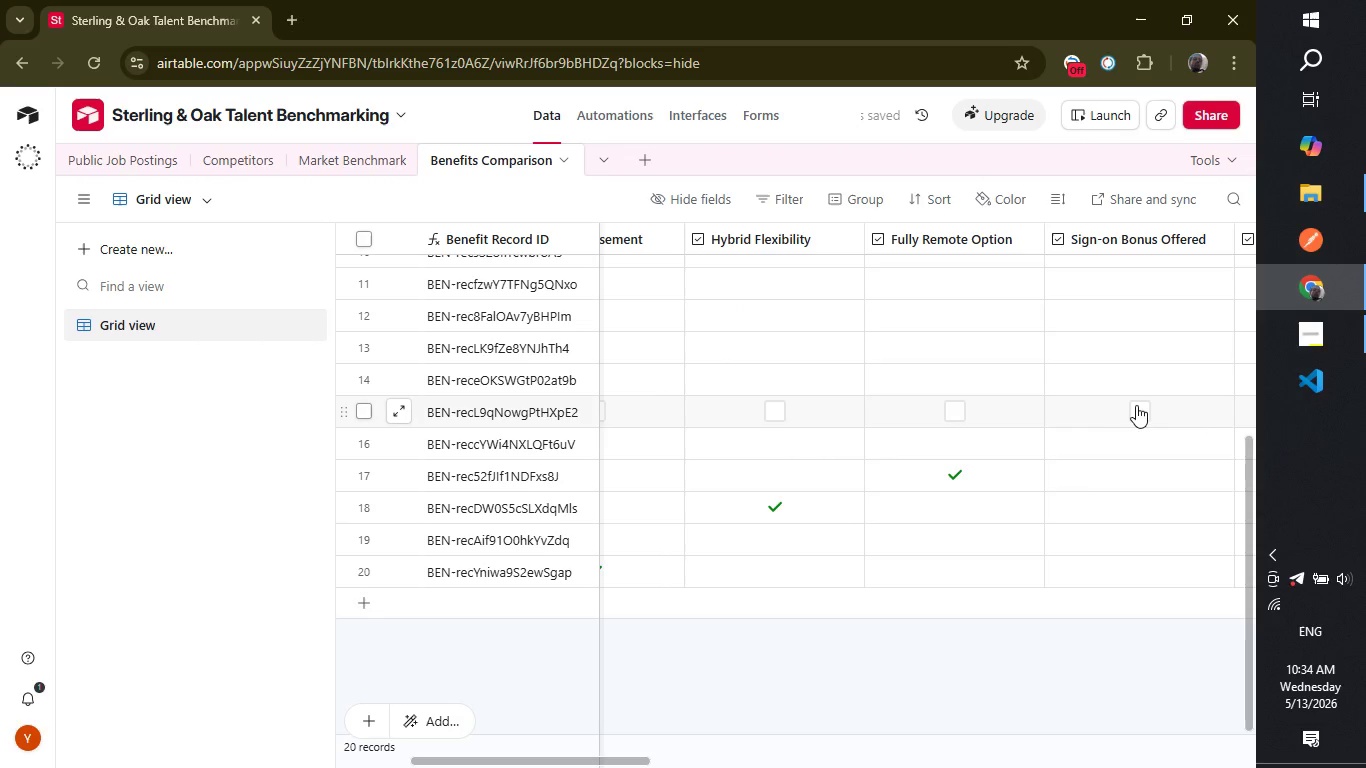 
left_click([1137, 404])
 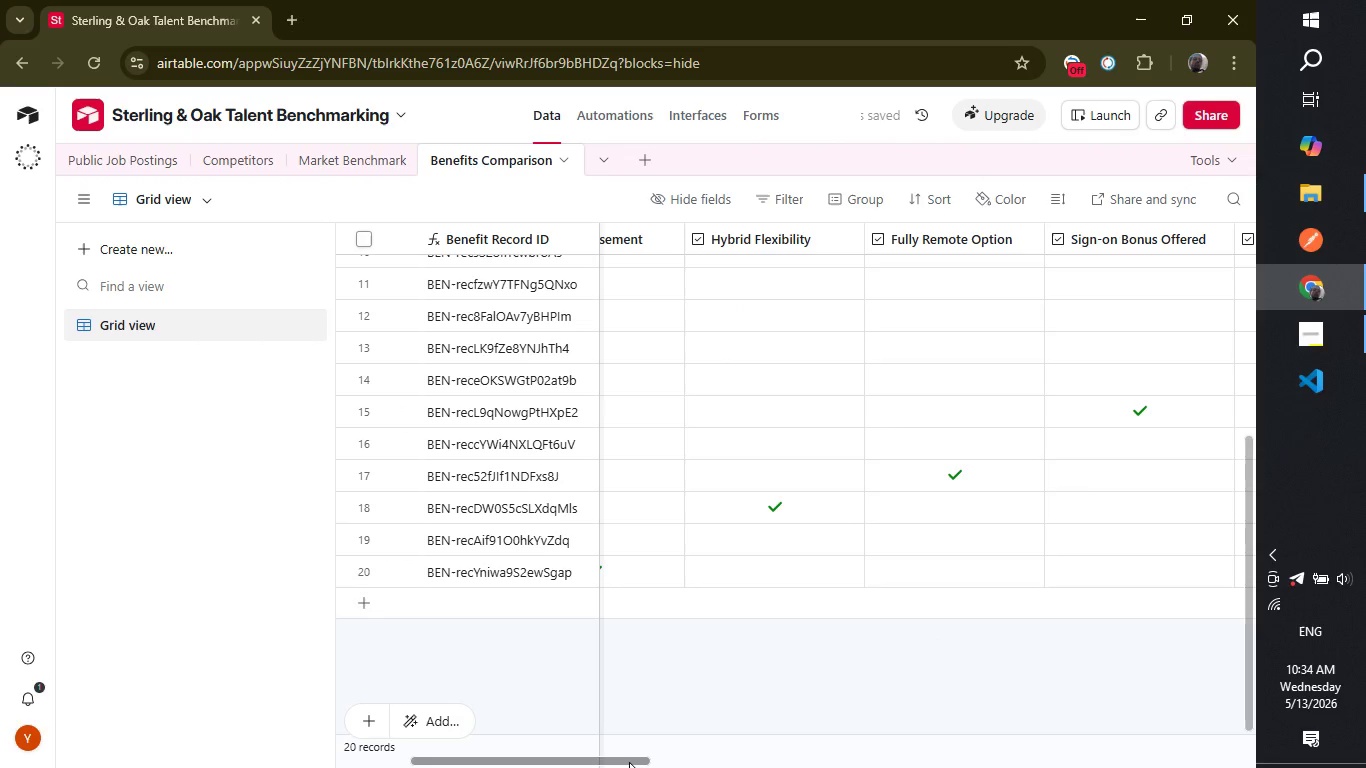 
left_click_drag(start_coordinate=[629, 761], to_coordinate=[701, 762])
 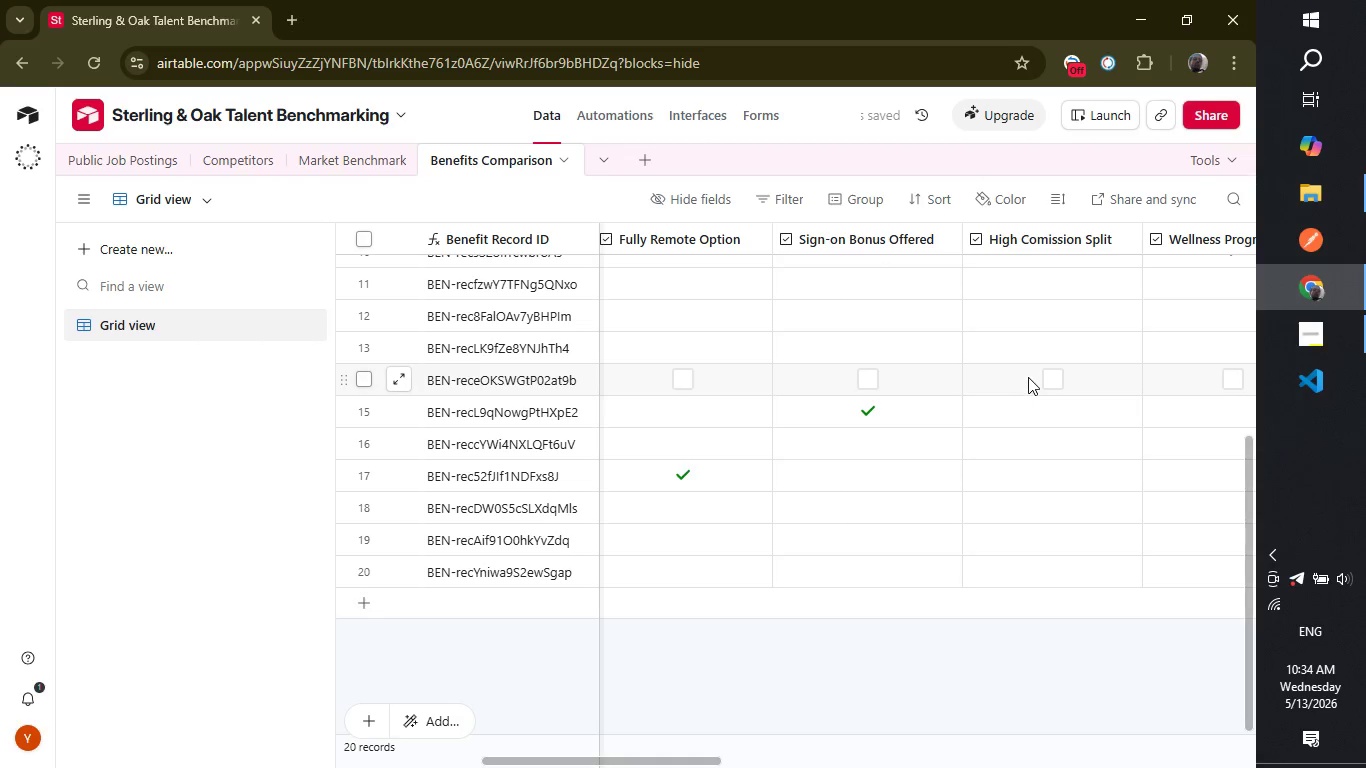 
left_click([1049, 379])
 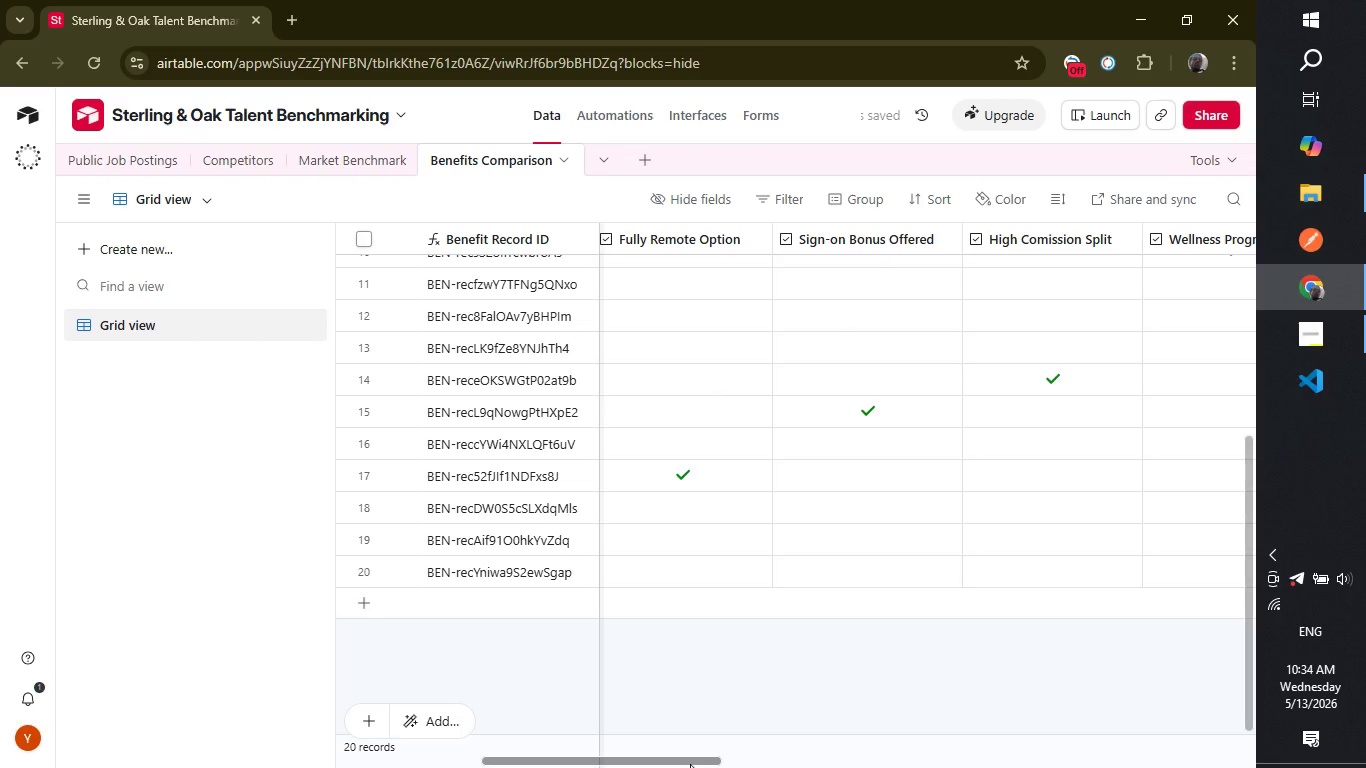 
left_click_drag(start_coordinate=[688, 762], to_coordinate=[733, 754])
 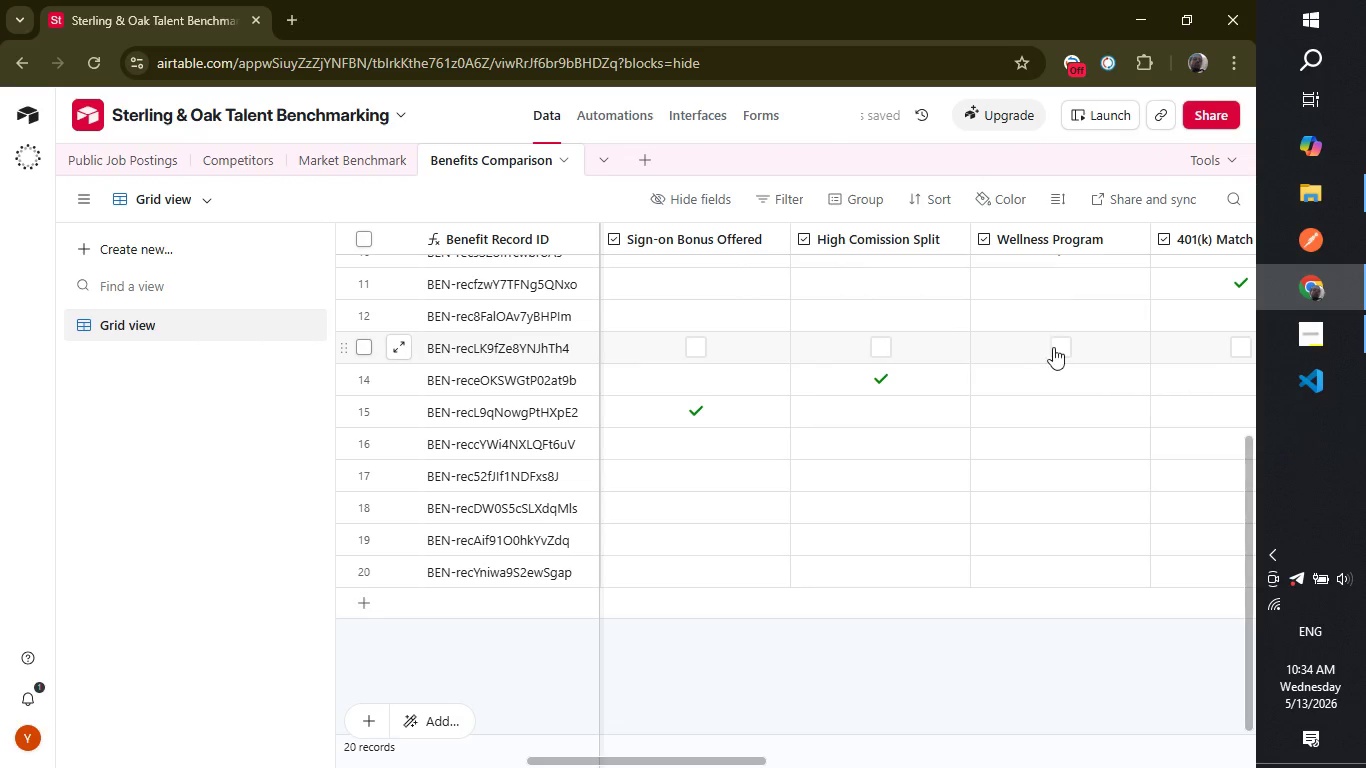 
left_click([1059, 347])
 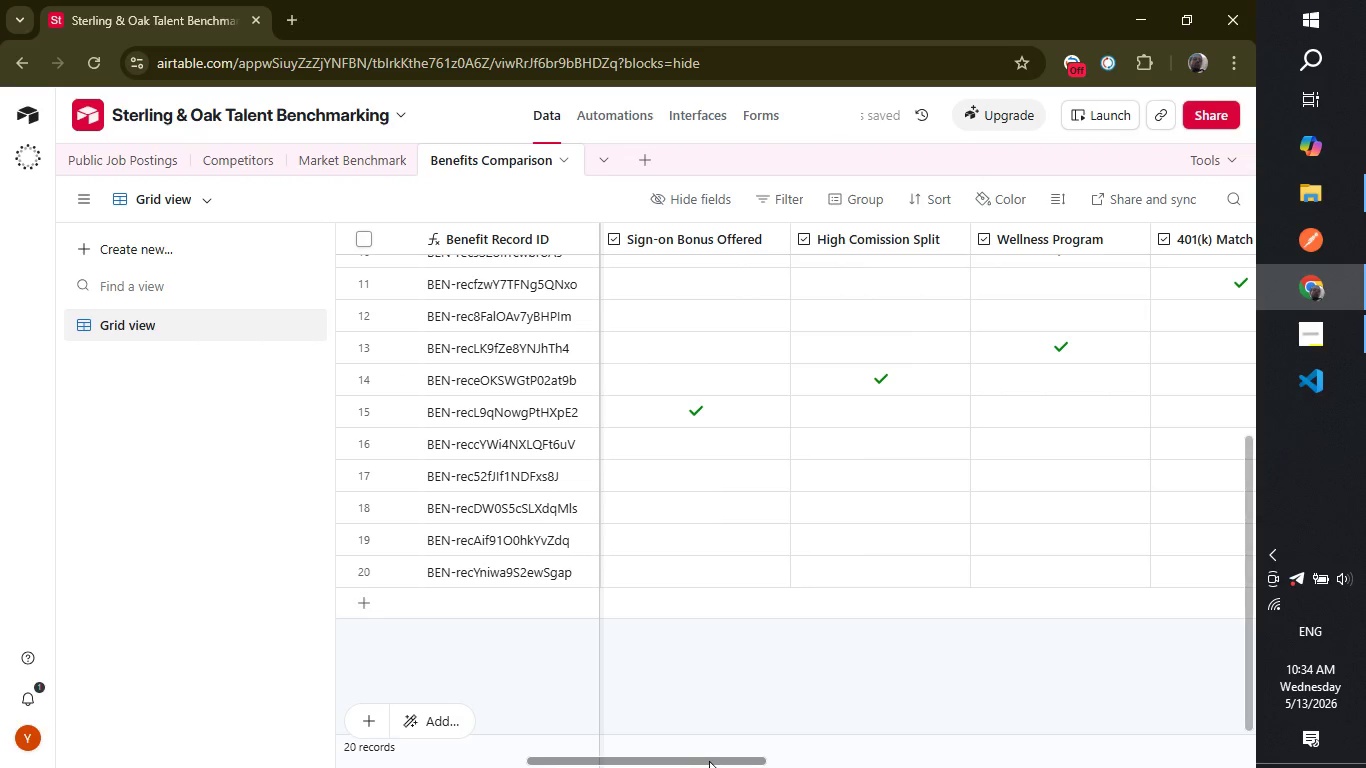 
left_click_drag(start_coordinate=[709, 761], to_coordinate=[746, 764])
 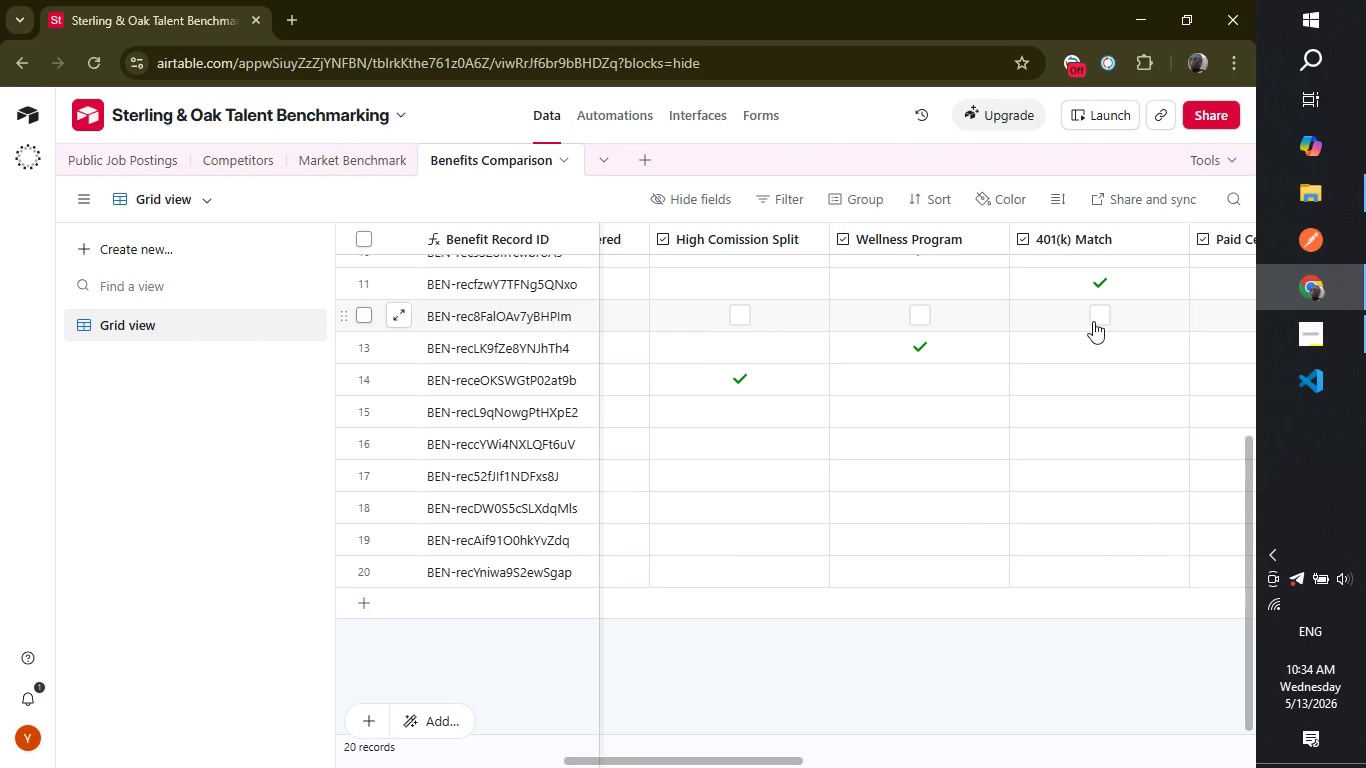 
left_click([1099, 316])
 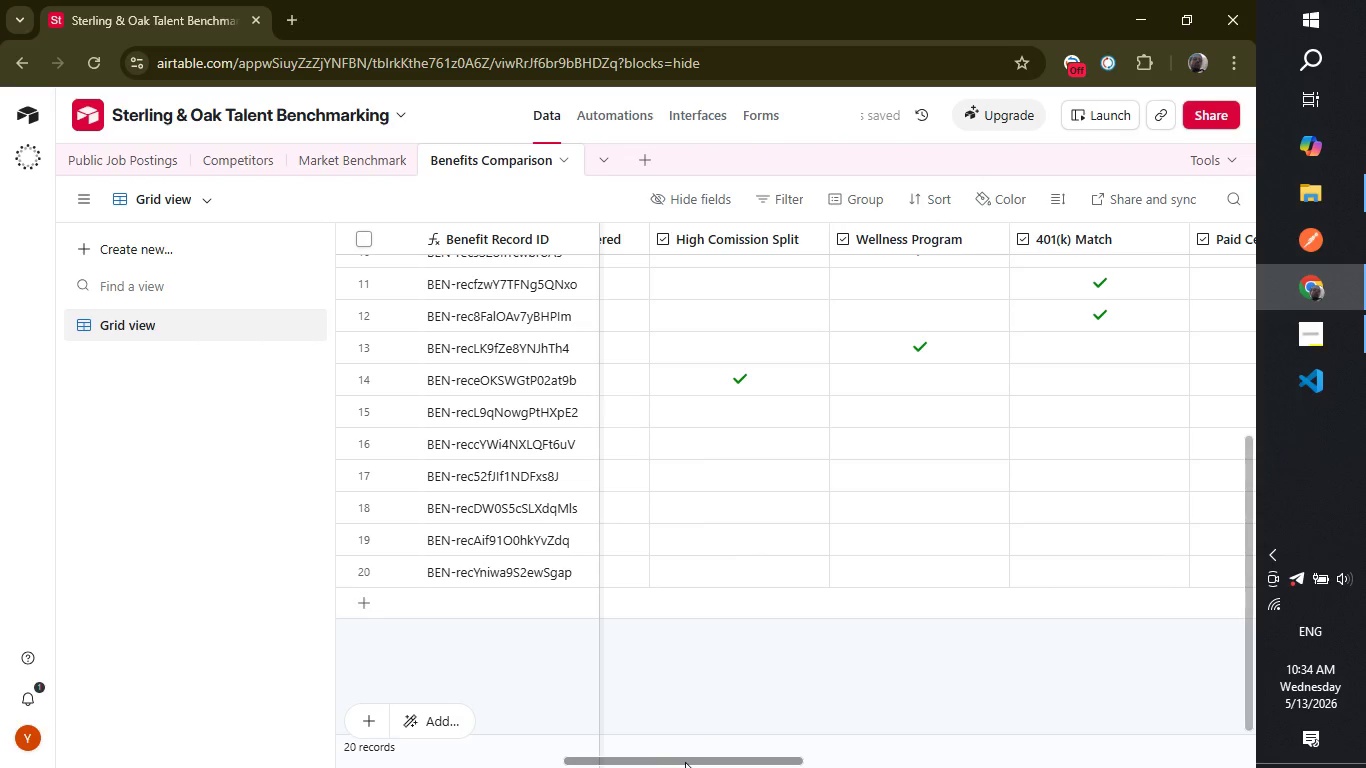 
left_click_drag(start_coordinate=[686, 762], to_coordinate=[727, 762])
 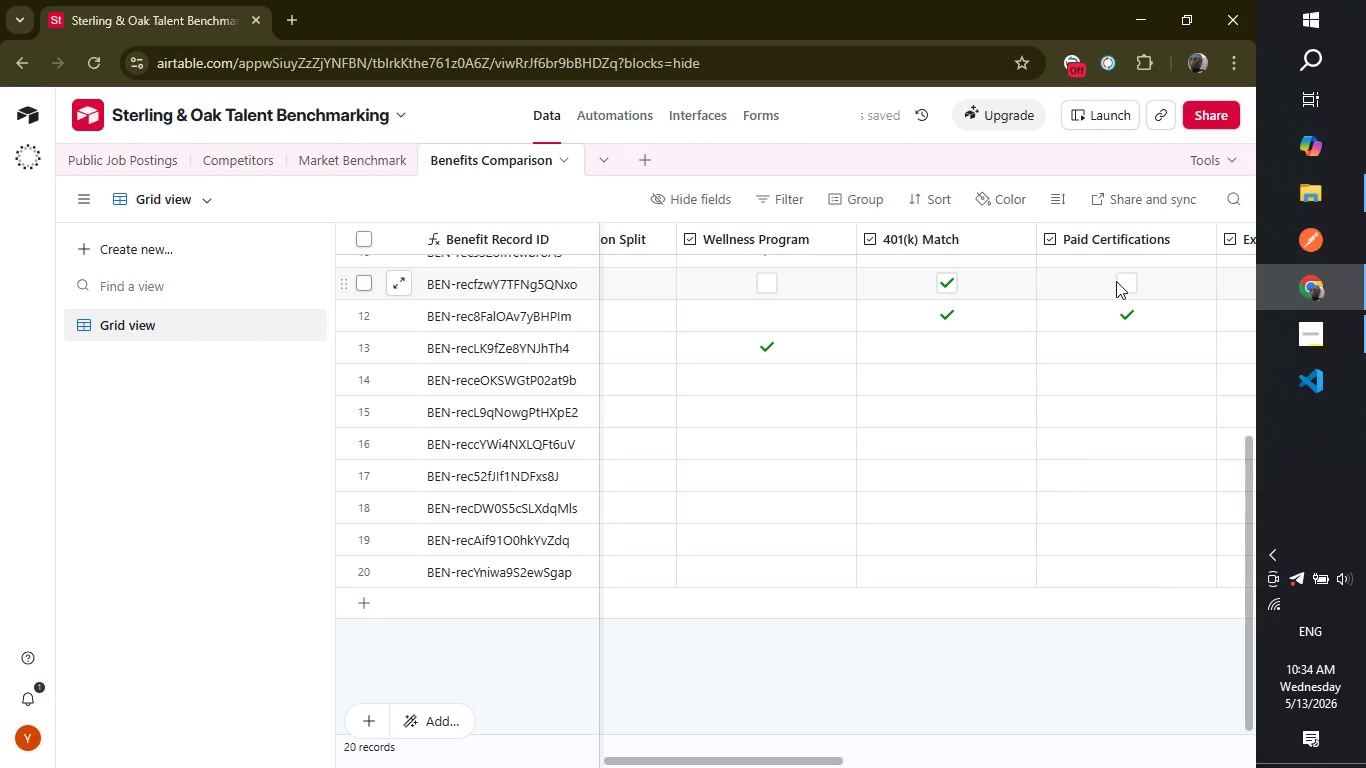 
left_click([1129, 280])
 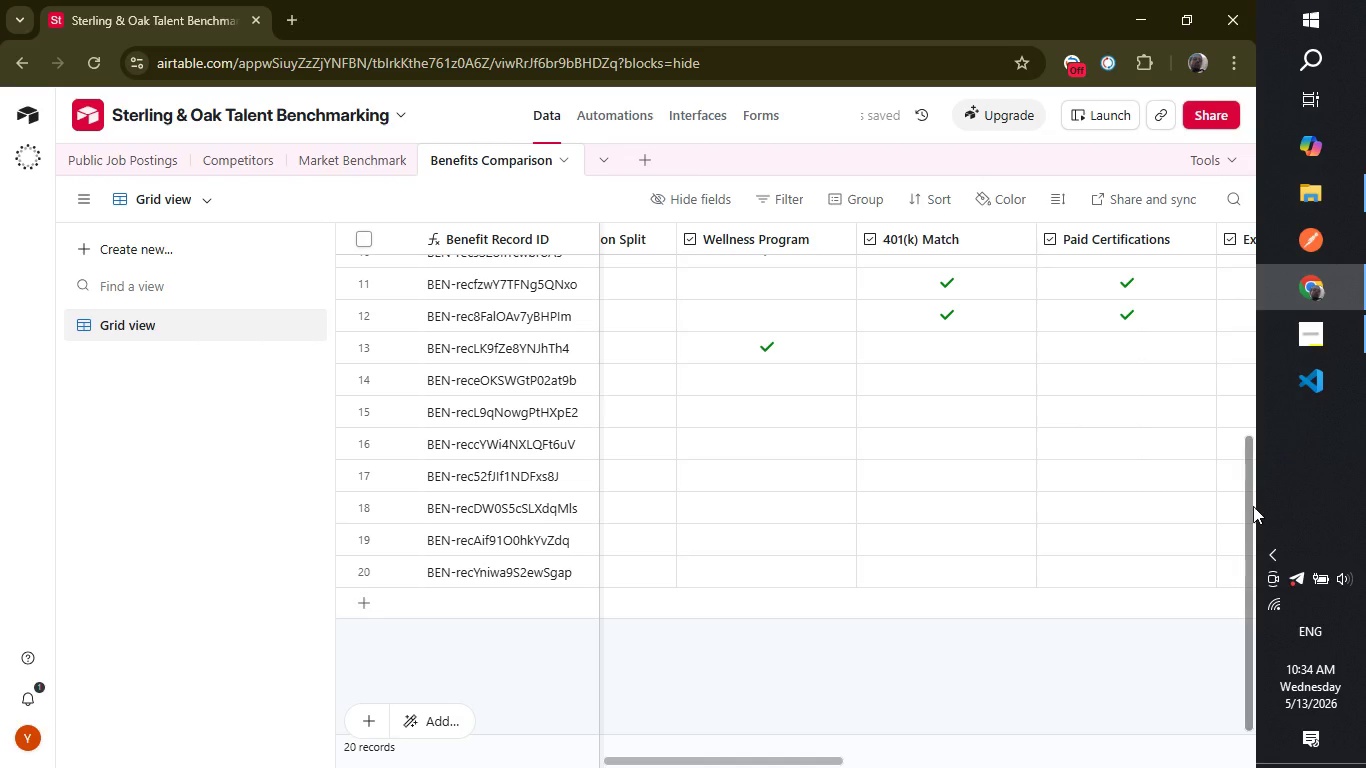 
left_click_drag(start_coordinate=[1253, 506], to_coordinate=[1253, 466])
 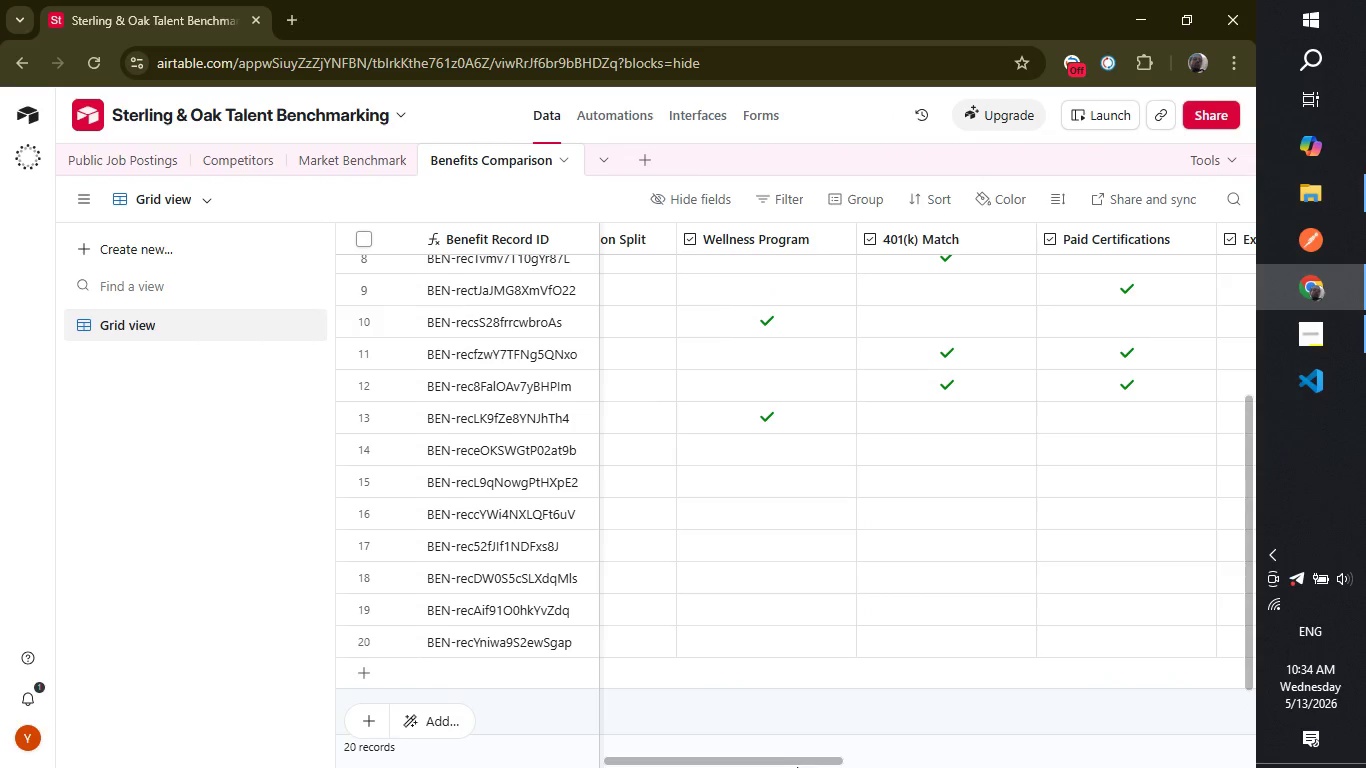 
left_click_drag(start_coordinate=[797, 767], to_coordinate=[806, 760])
 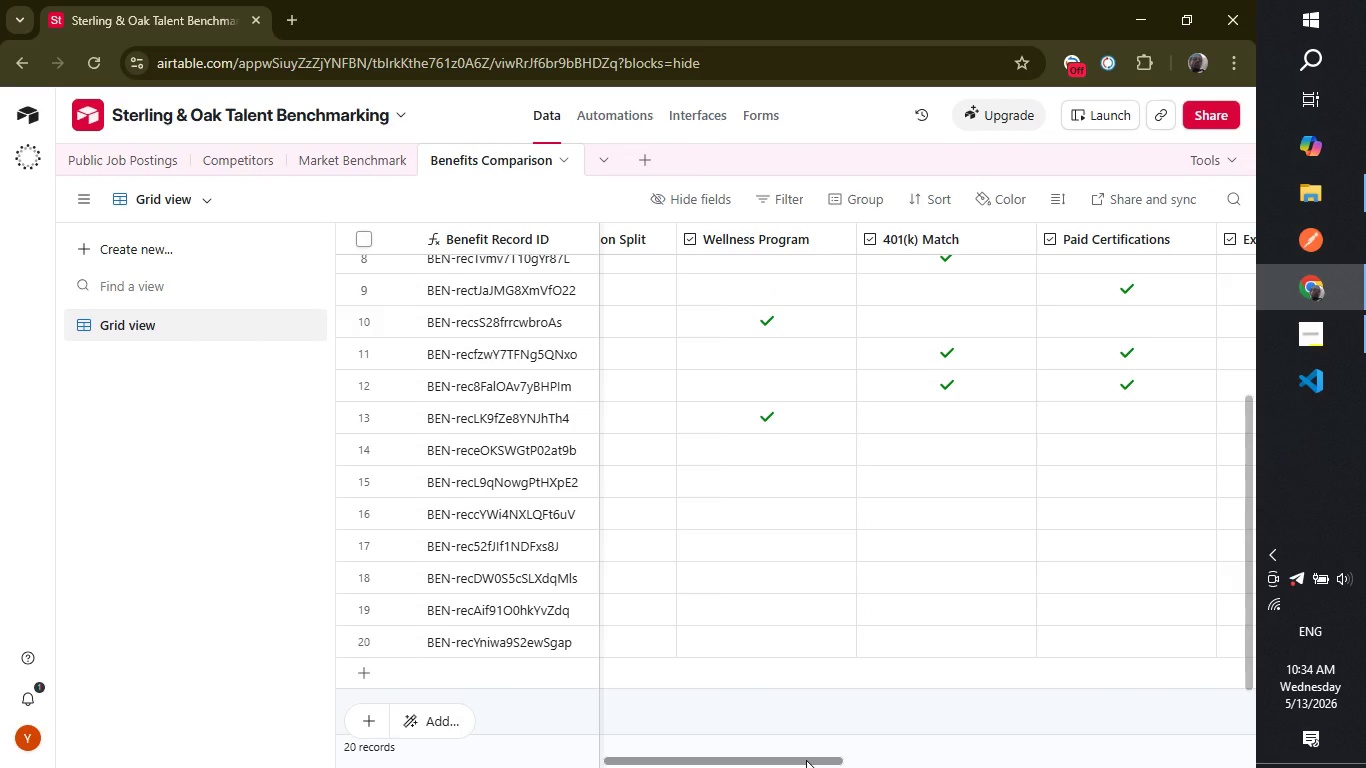 
left_click_drag(start_coordinate=[806, 760], to_coordinate=[892, 758])
 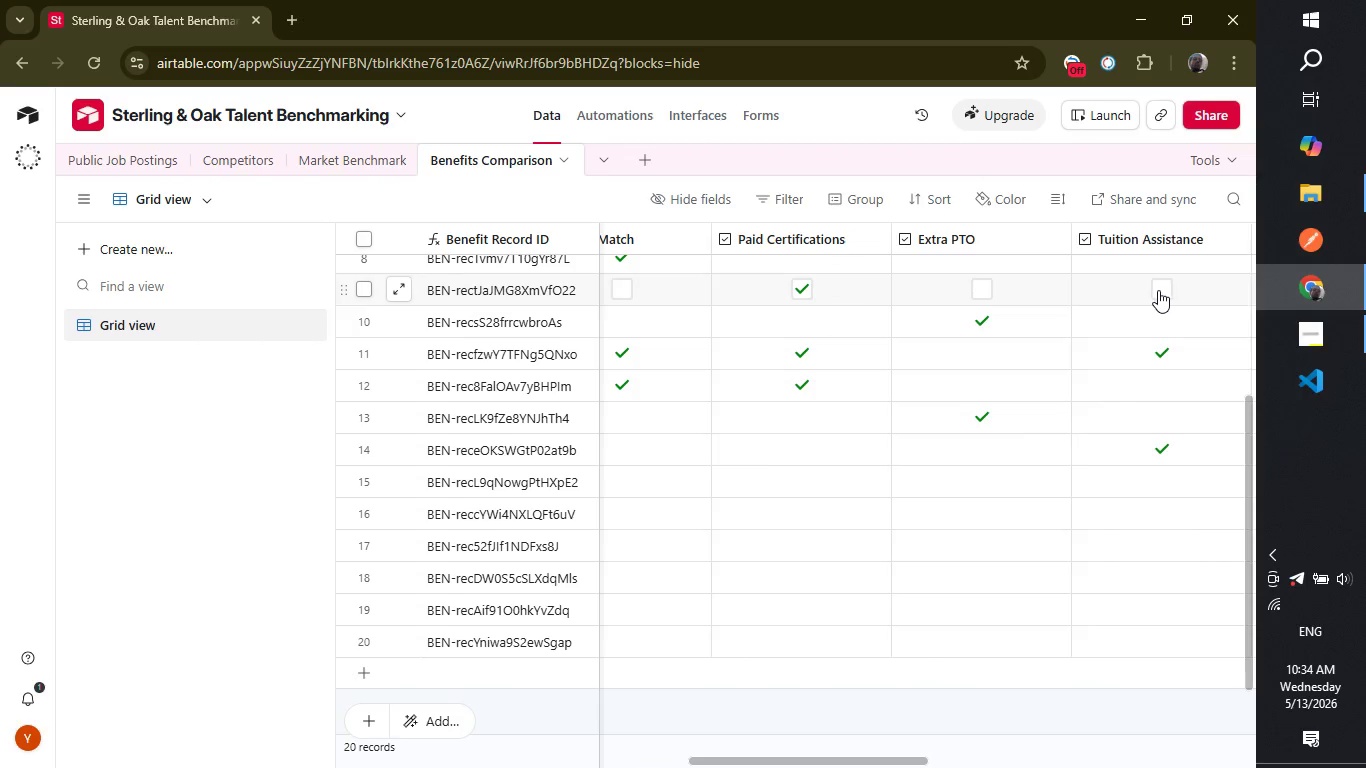 
left_click([1159, 290])
 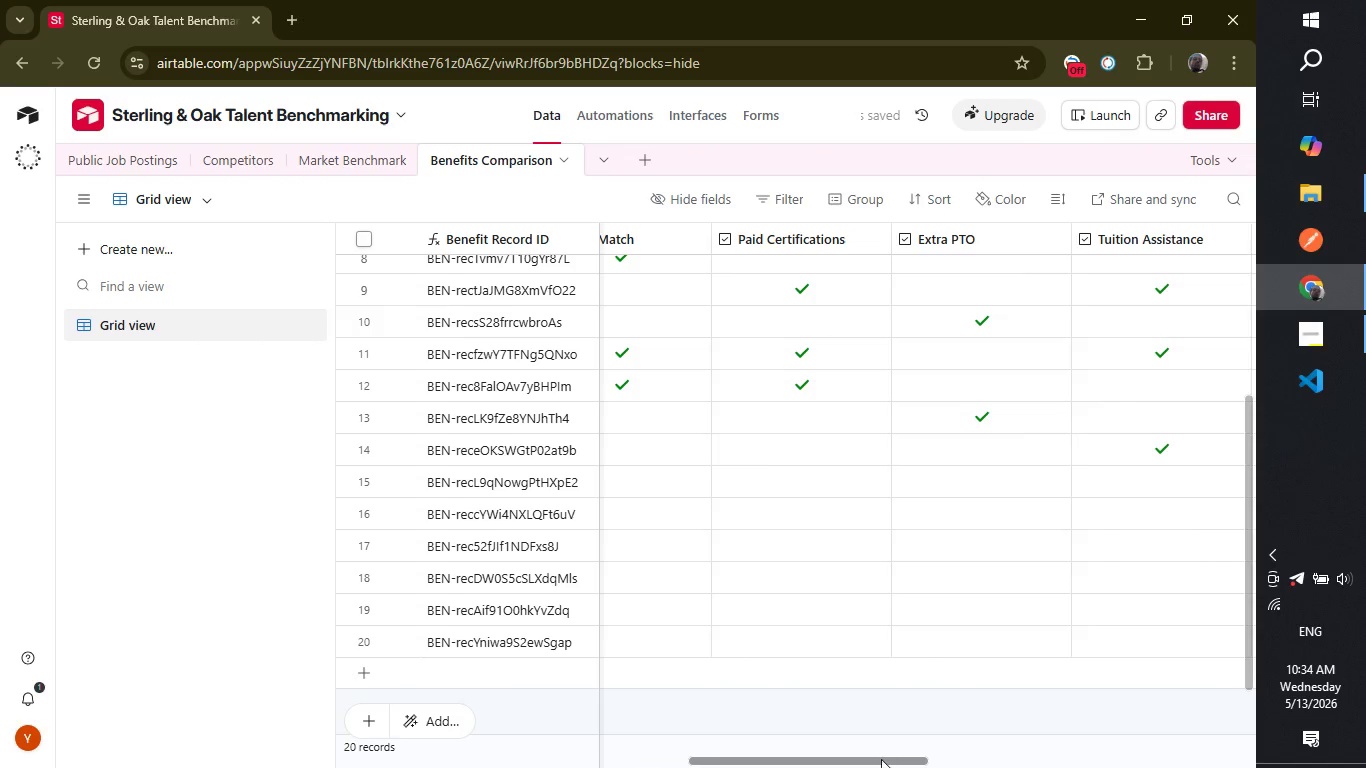 
left_click_drag(start_coordinate=[881, 759], to_coordinate=[921, 757])
 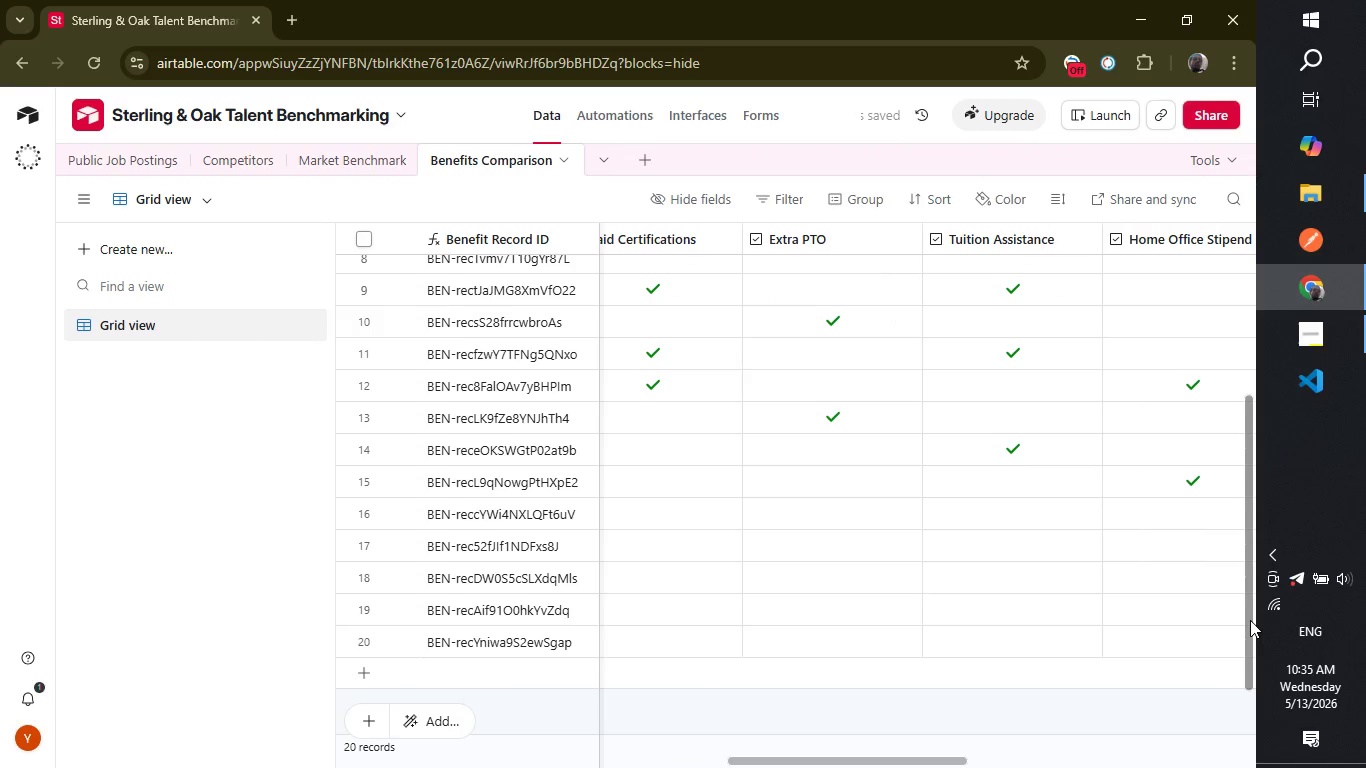 
left_click_drag(start_coordinate=[1250, 620], to_coordinate=[1238, 556])
 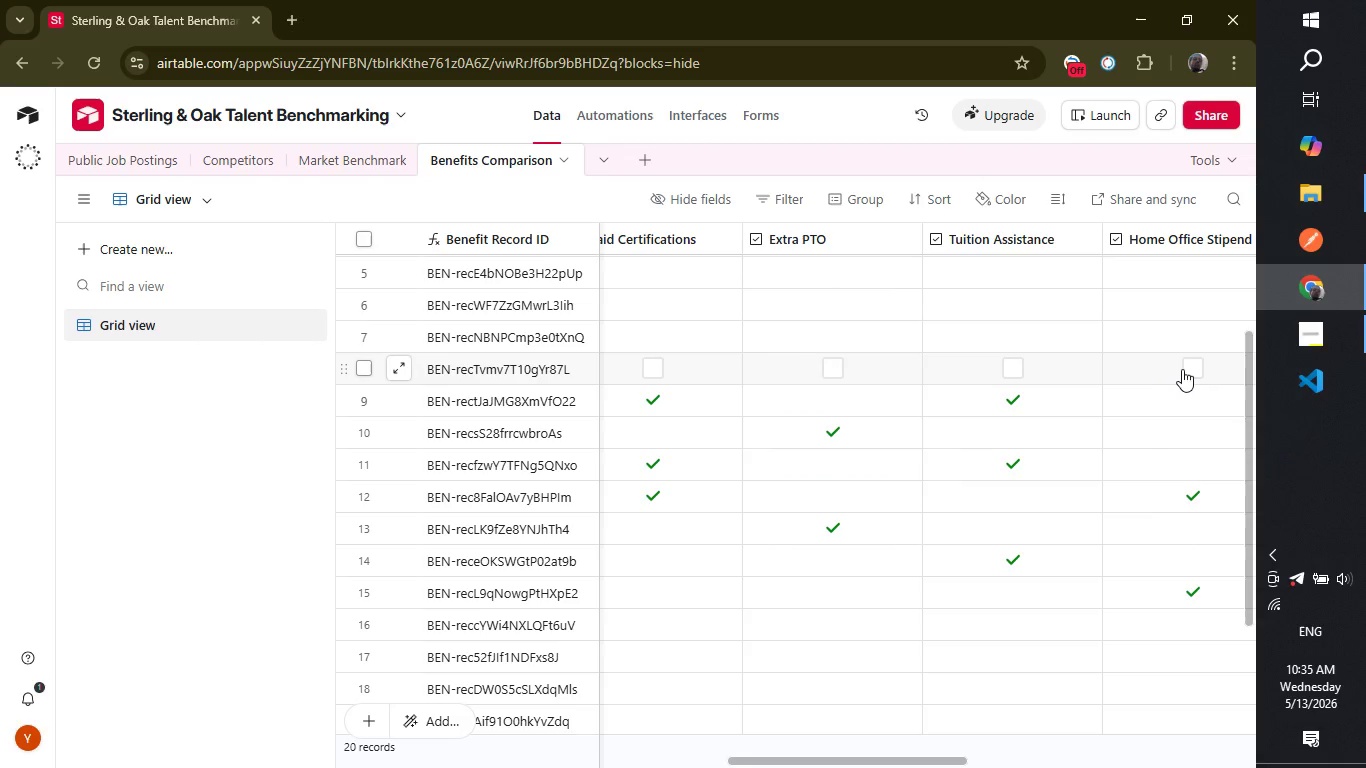 
left_click([1183, 369])
 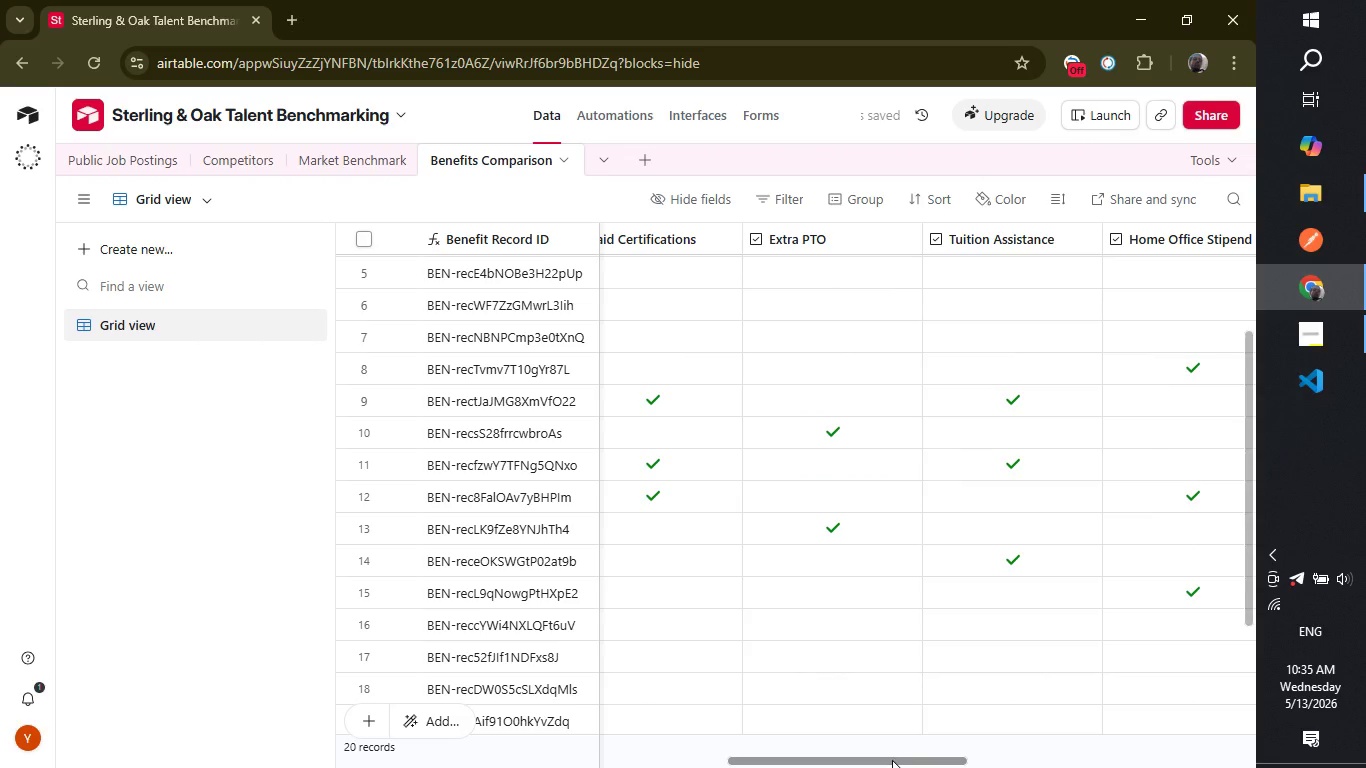 
left_click_drag(start_coordinate=[892, 760], to_coordinate=[985, 766])
 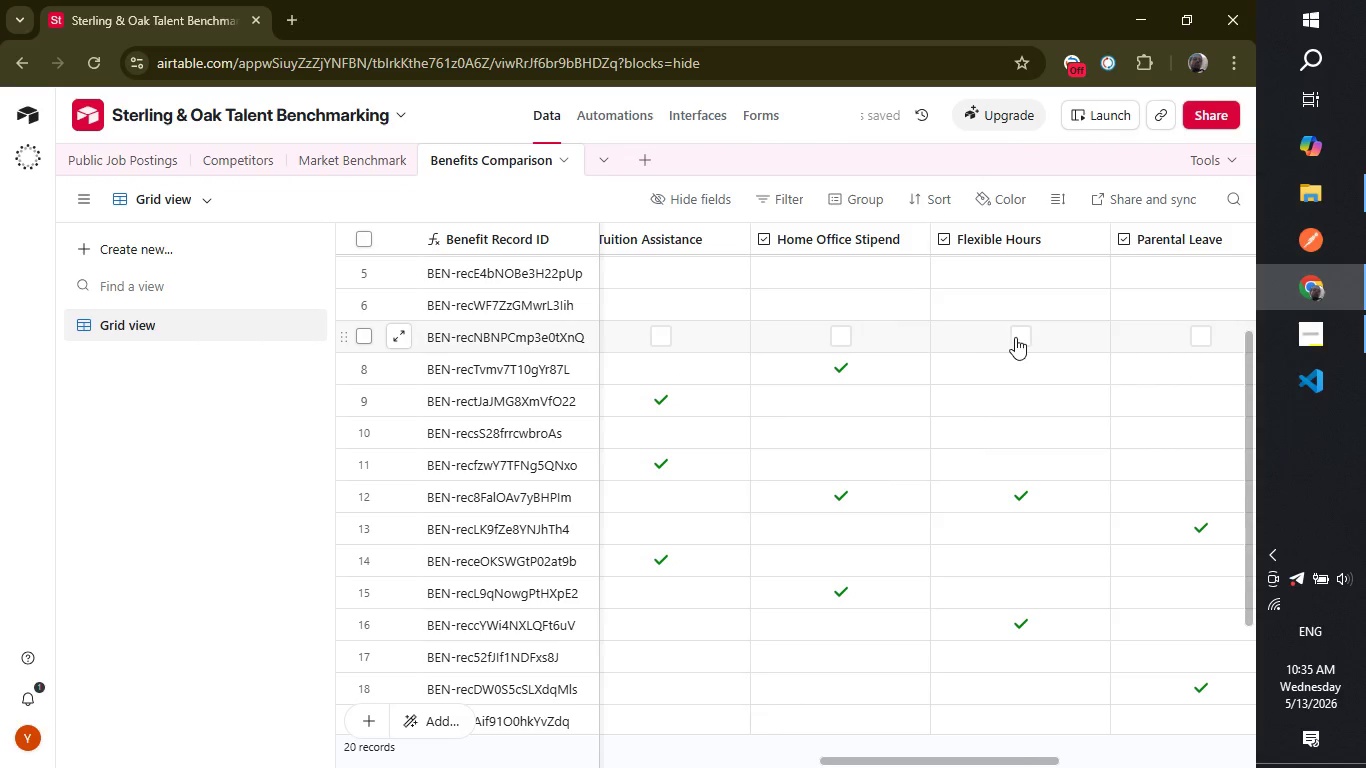 
left_click([1023, 337])
 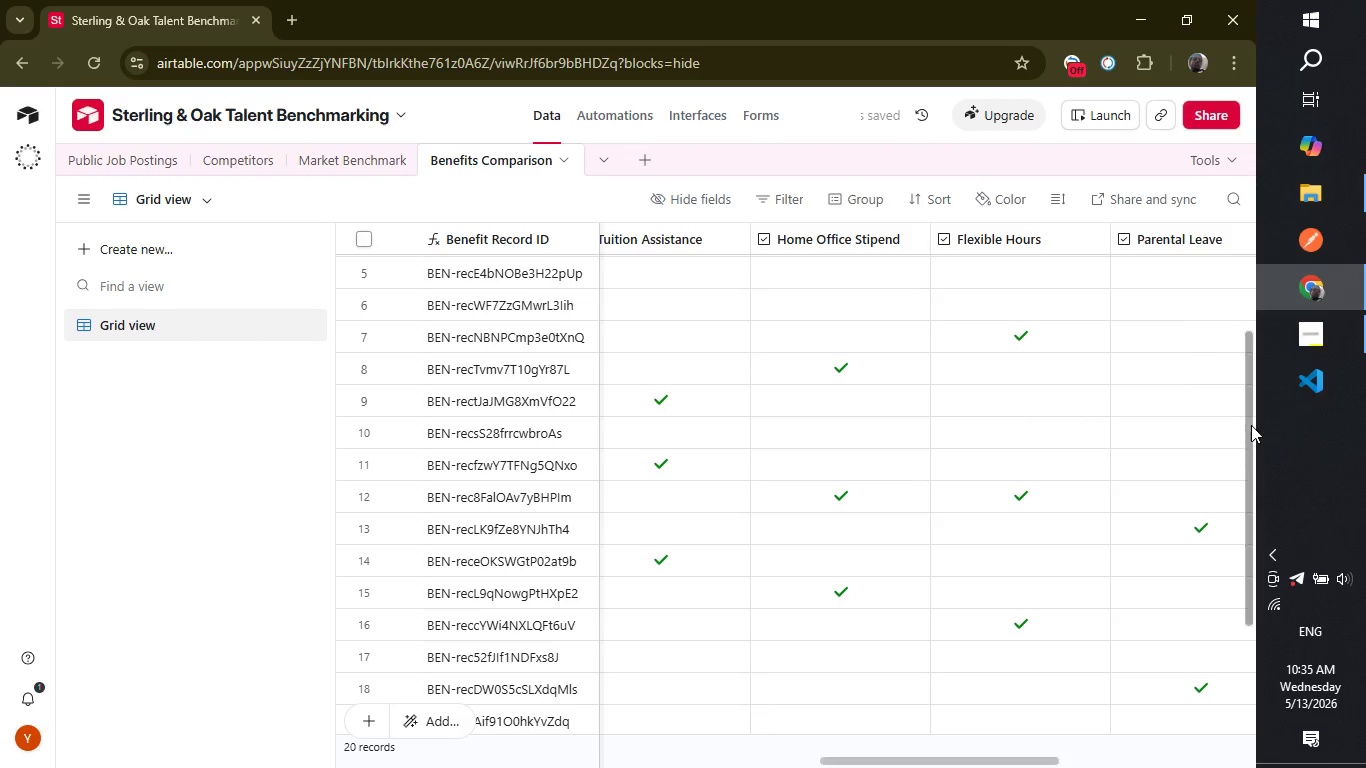 
left_click_drag(start_coordinate=[1251, 425], to_coordinate=[1253, 357])
 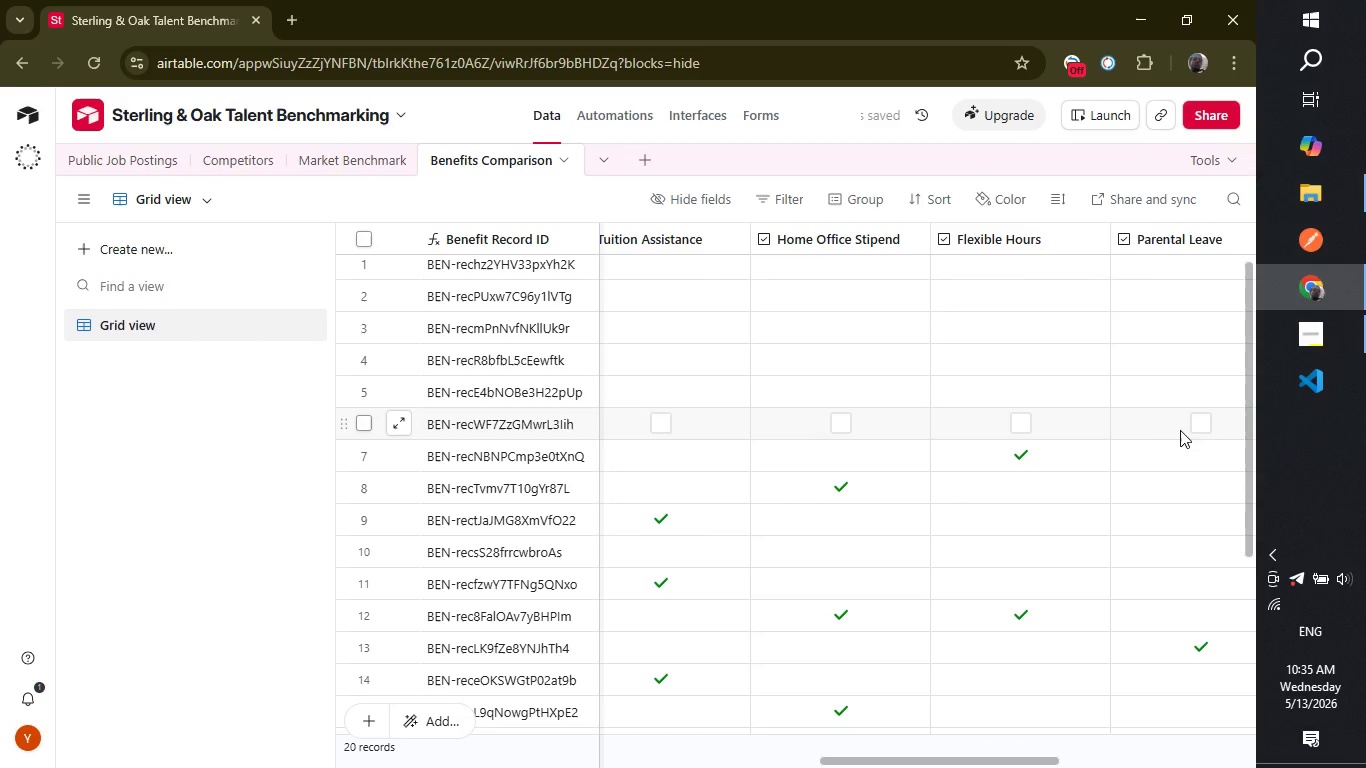 
left_click([1195, 430])
 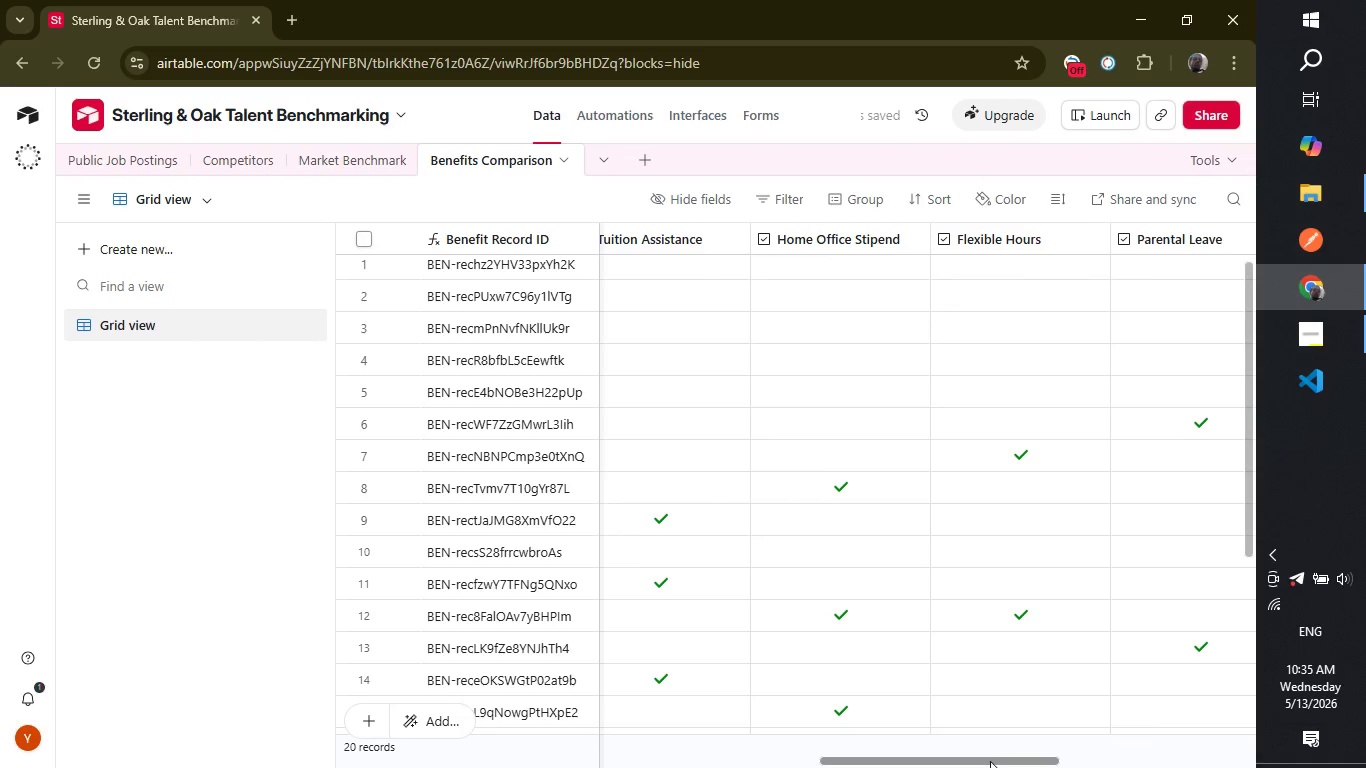 
left_click_drag(start_coordinate=[990, 761], to_coordinate=[1120, 765])
 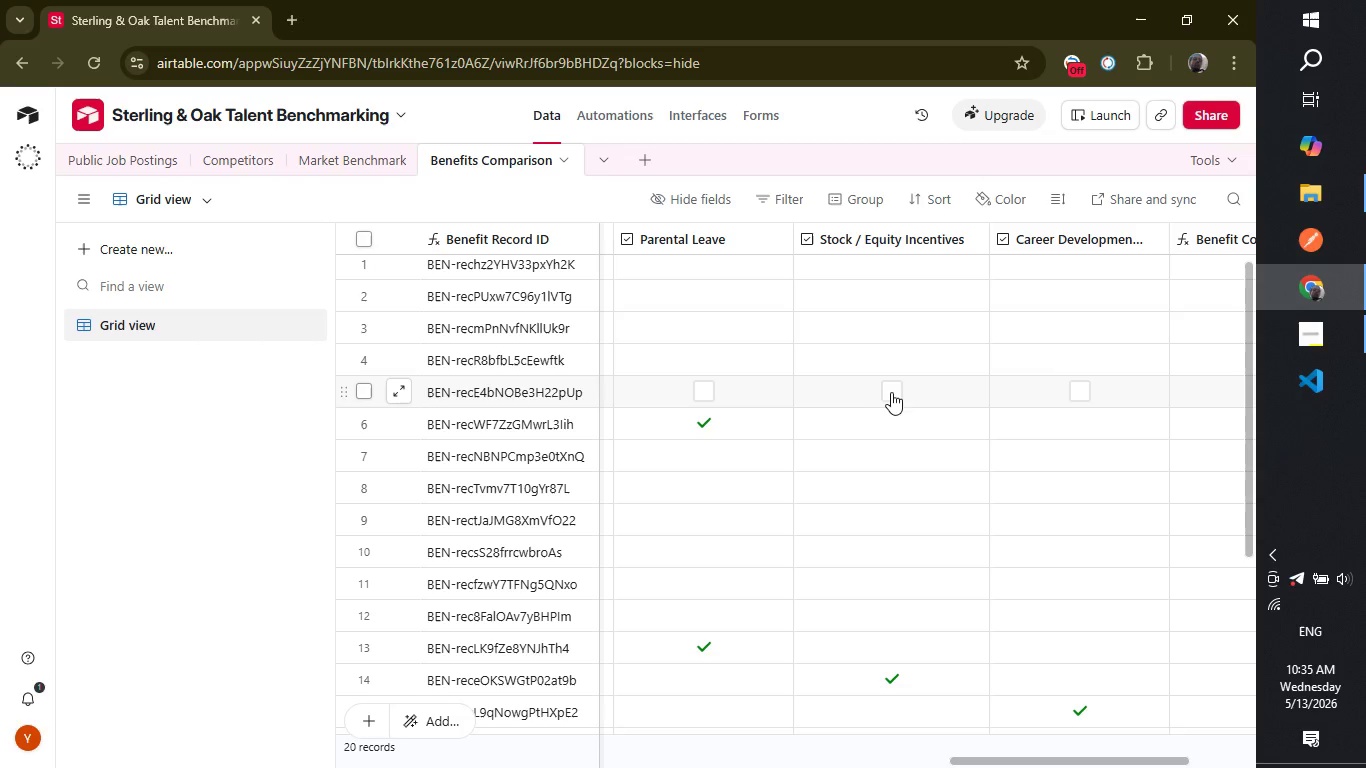 
left_click([896, 393])
 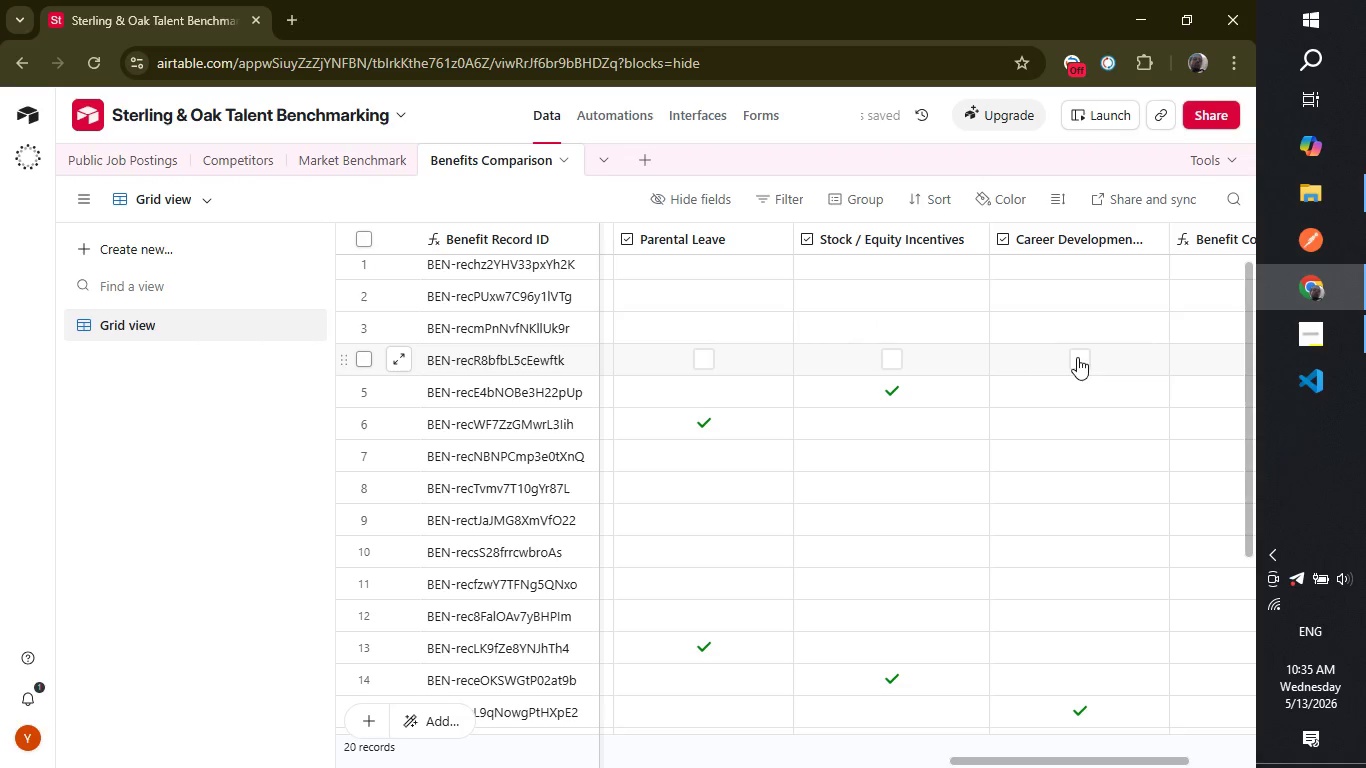 
left_click_drag(start_coordinate=[1077, 357], to_coordinate=[1148, 757])
 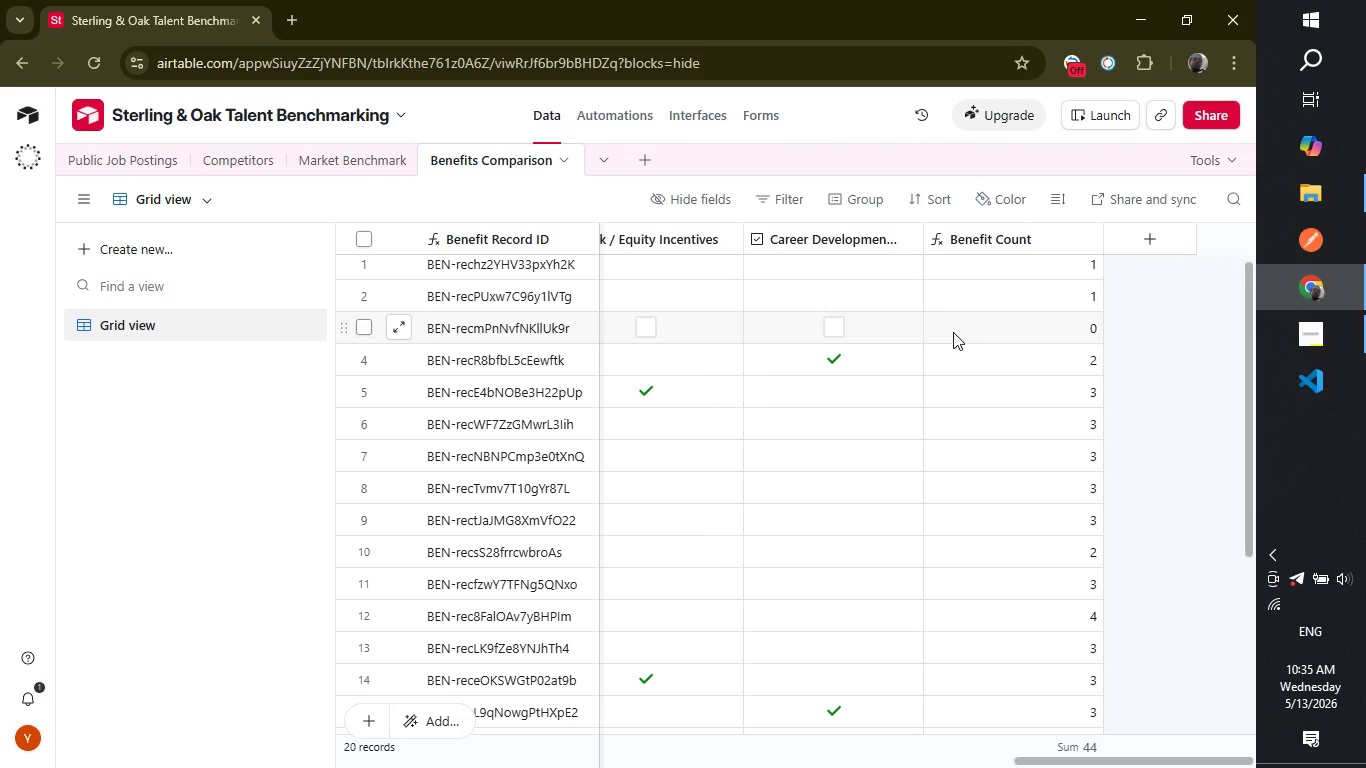 
left_click([834, 293])
 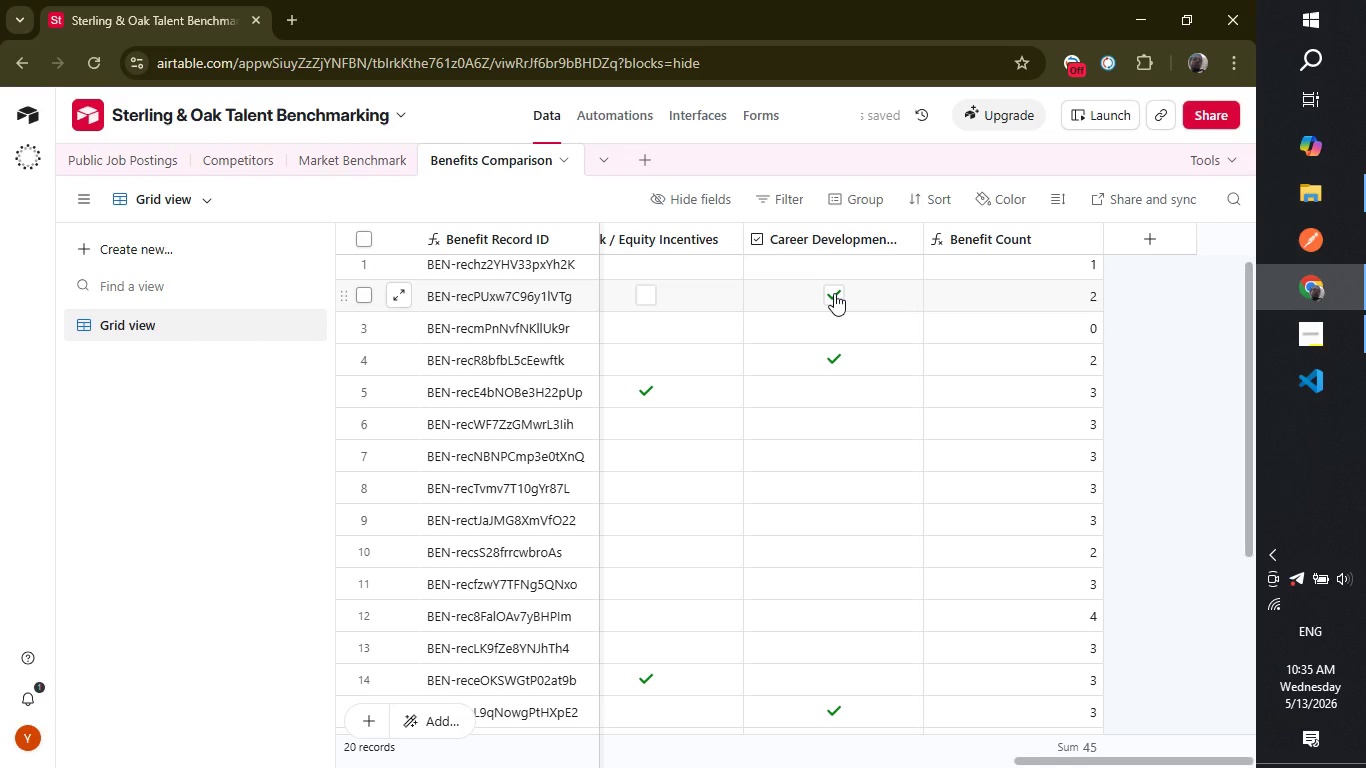 
left_click([834, 293])
 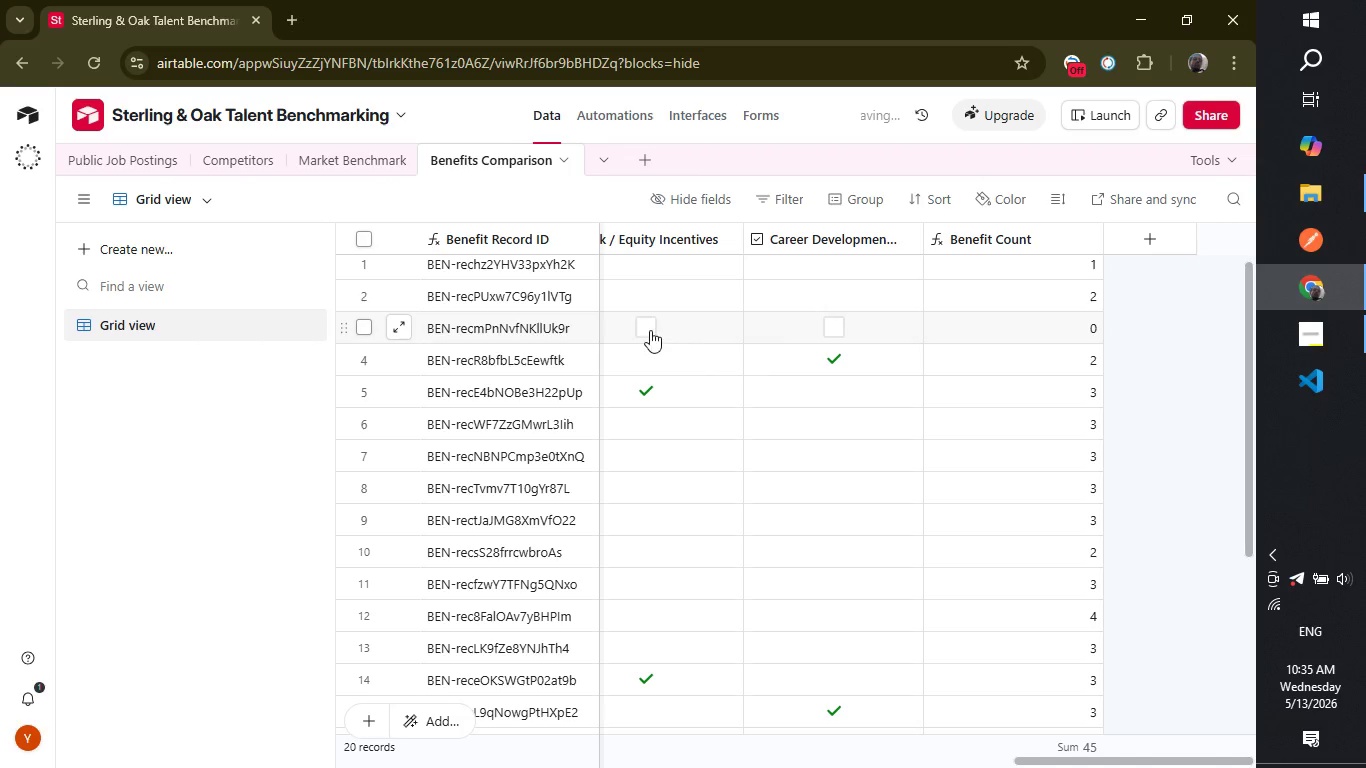 
left_click([640, 330])
 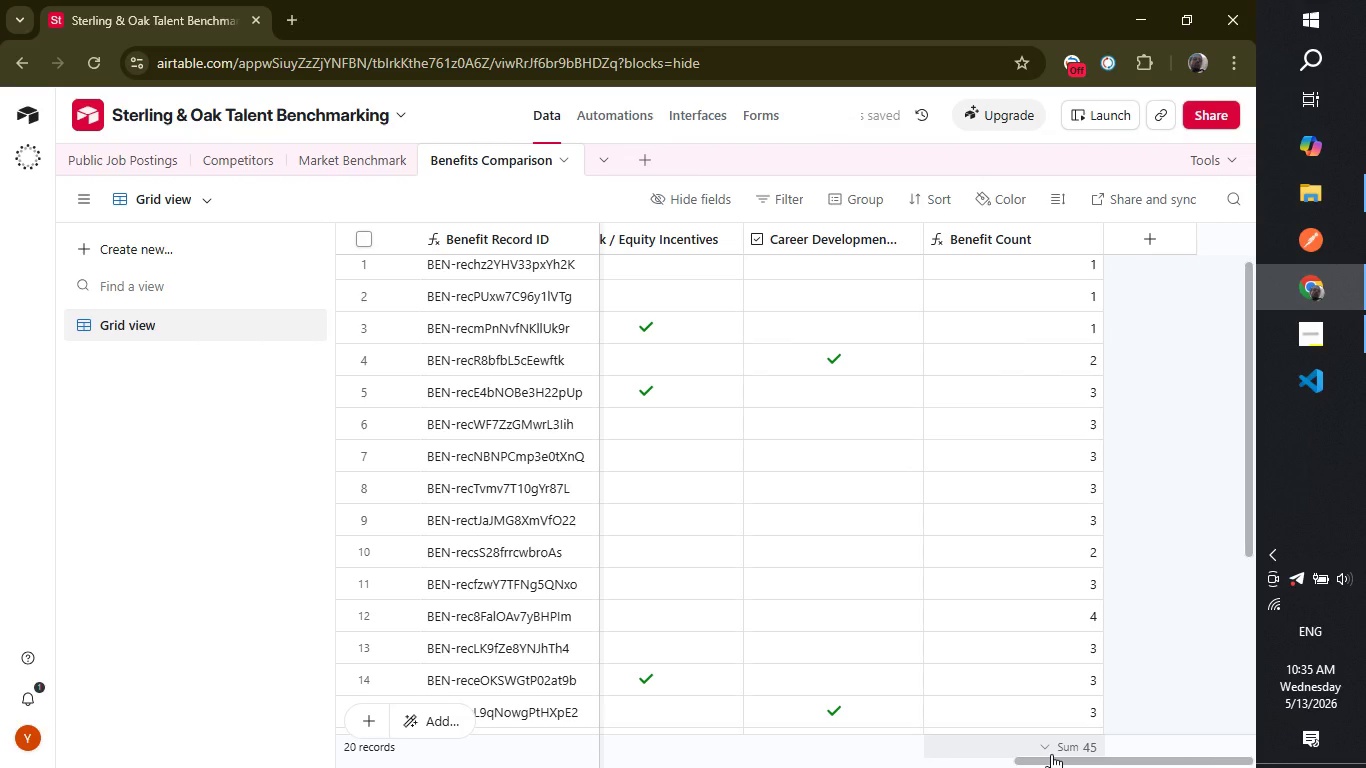 
wait(7.03)
 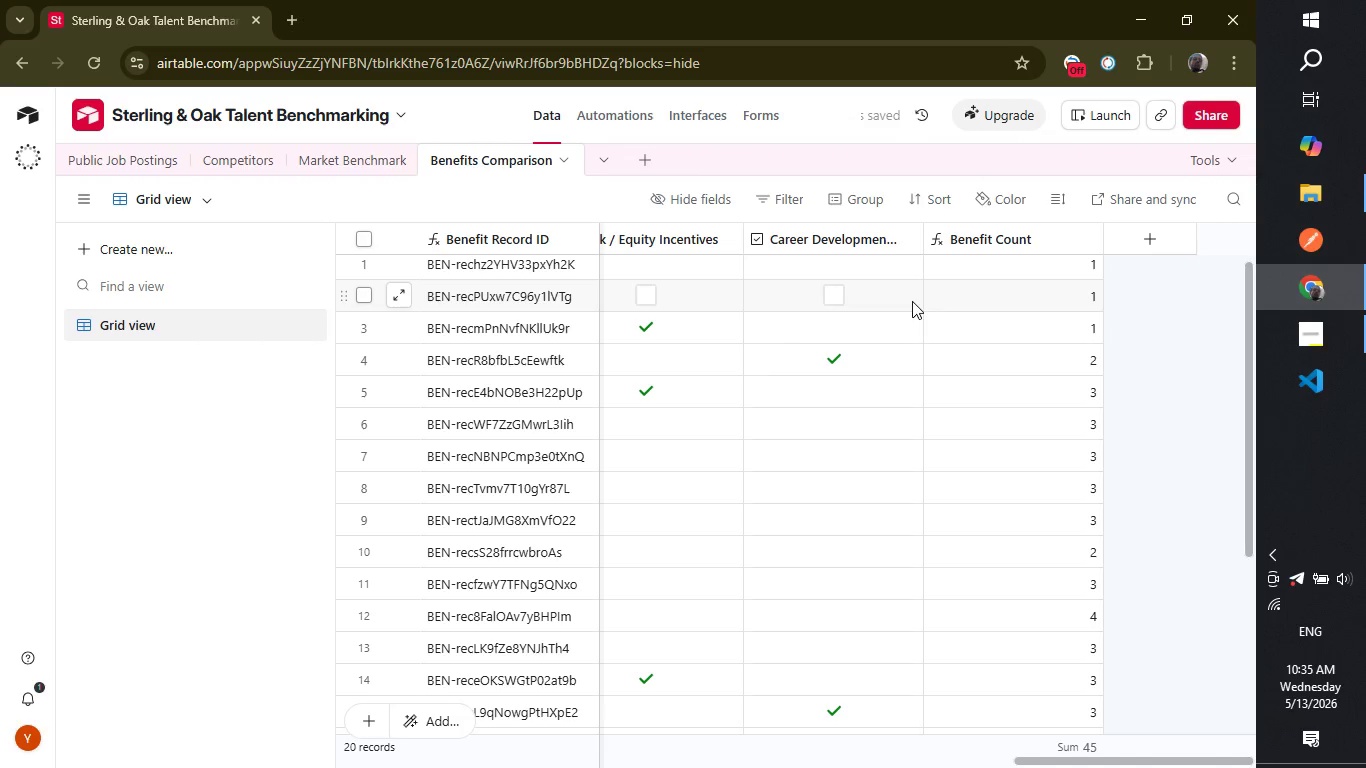 
left_click_drag(start_coordinate=[1072, 755], to_coordinate=[1005, 751])
 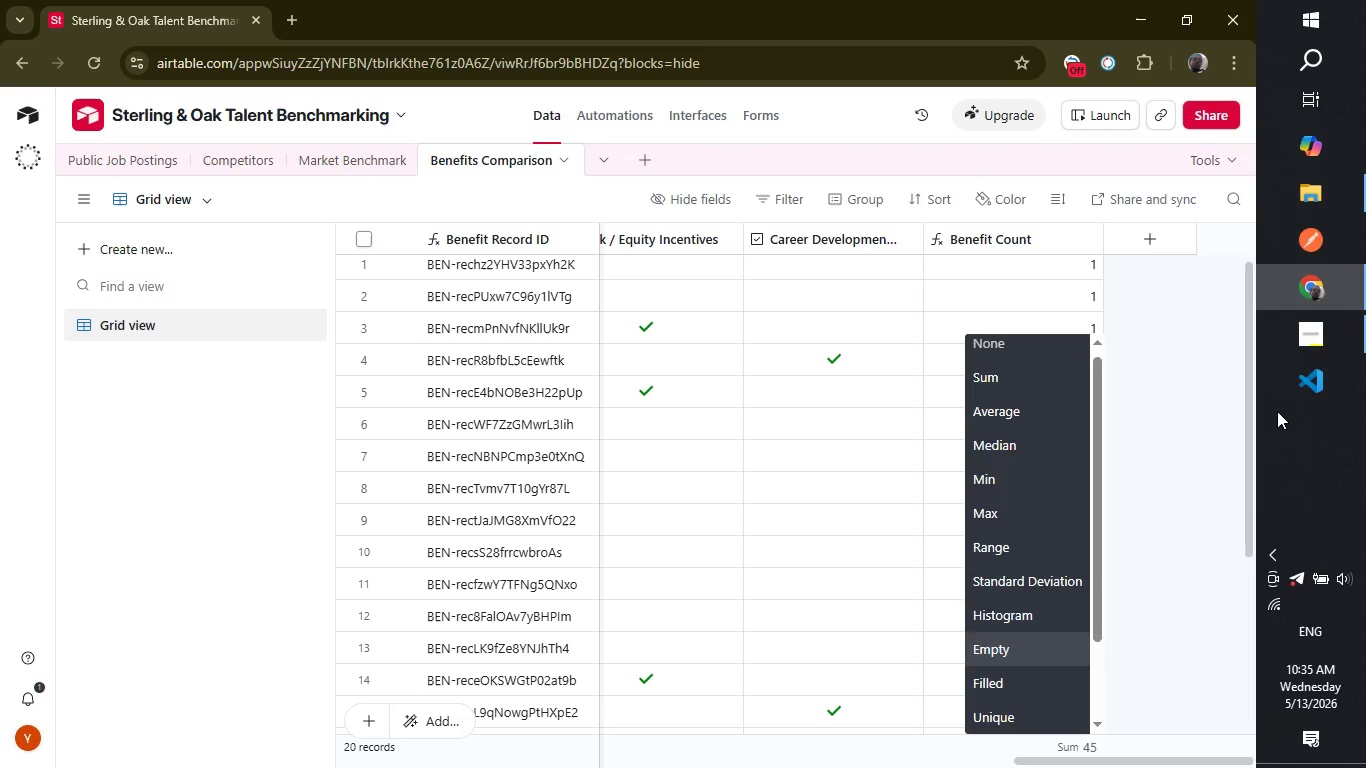 
left_click([1157, 445])
 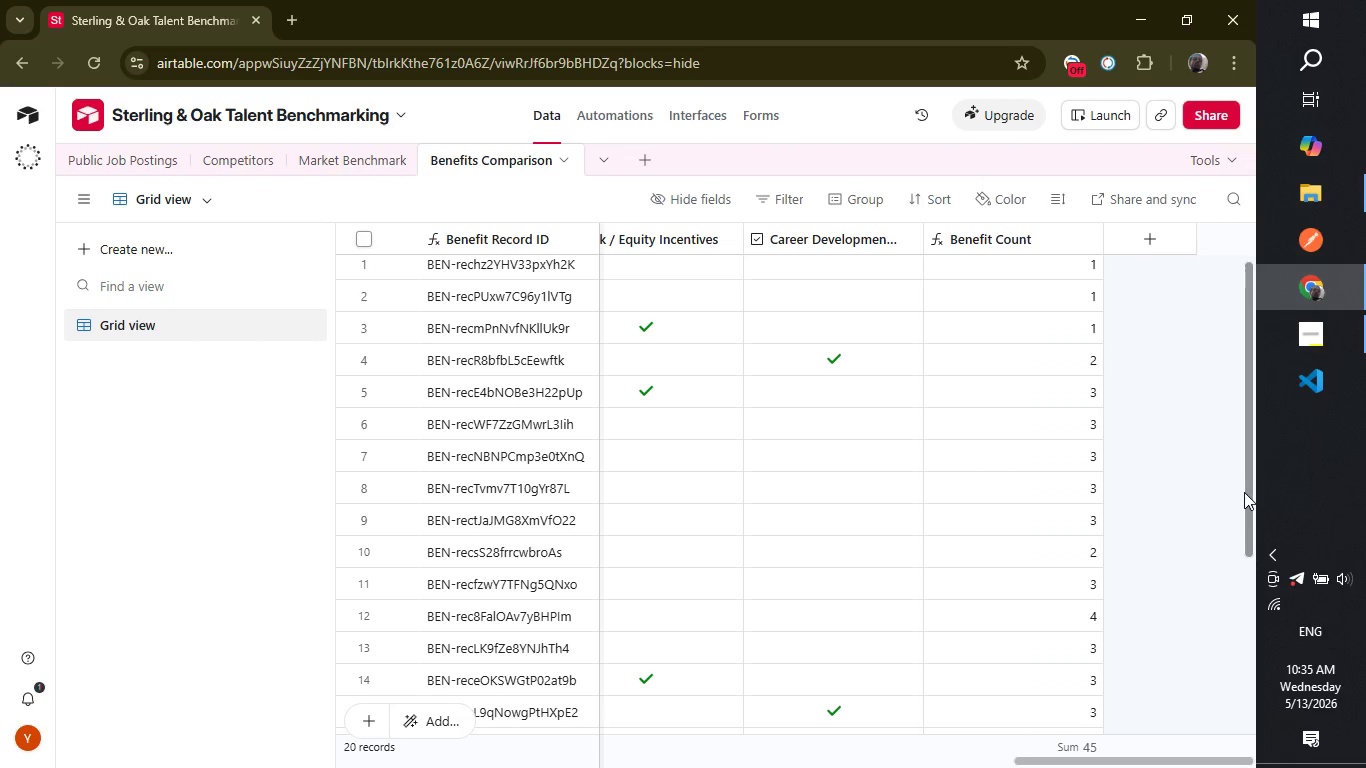 
left_click_drag(start_coordinate=[1244, 492], to_coordinate=[1243, 360])
 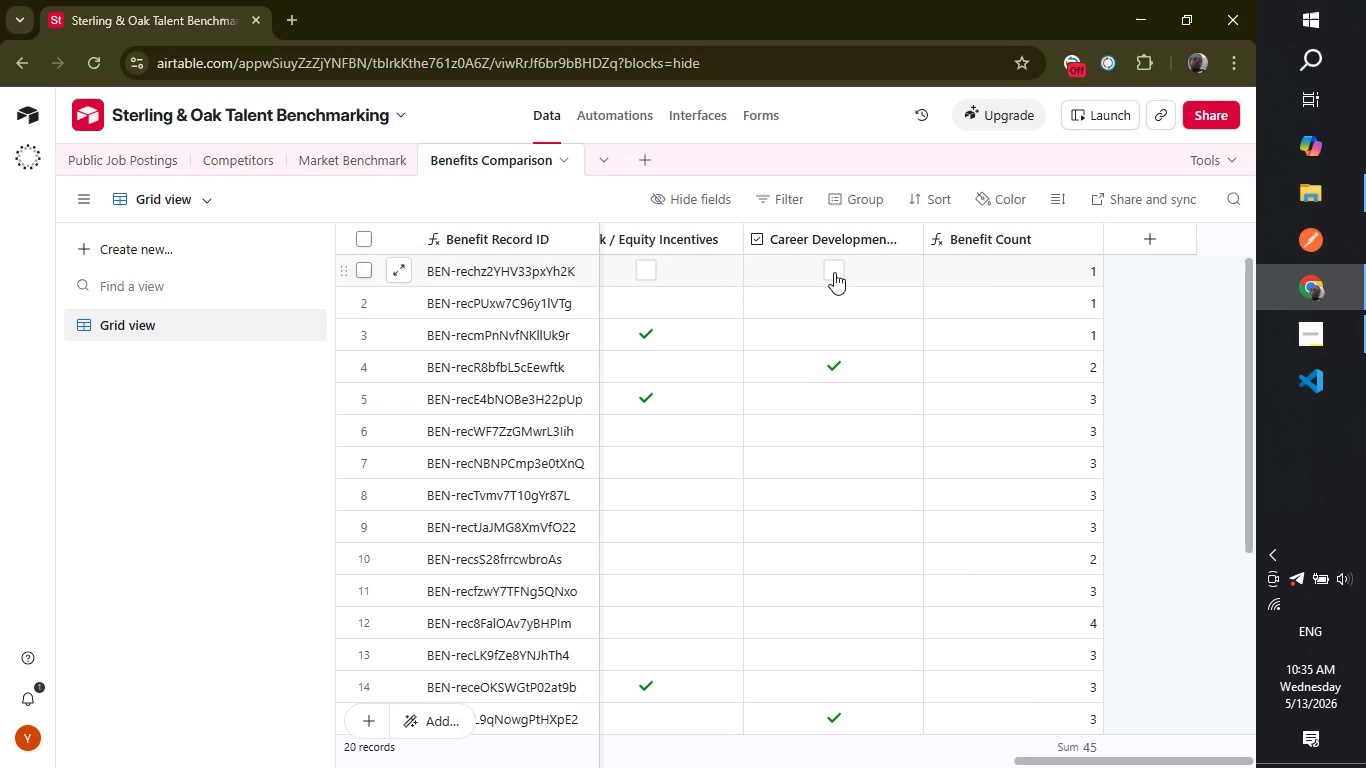 
left_click([831, 272])
 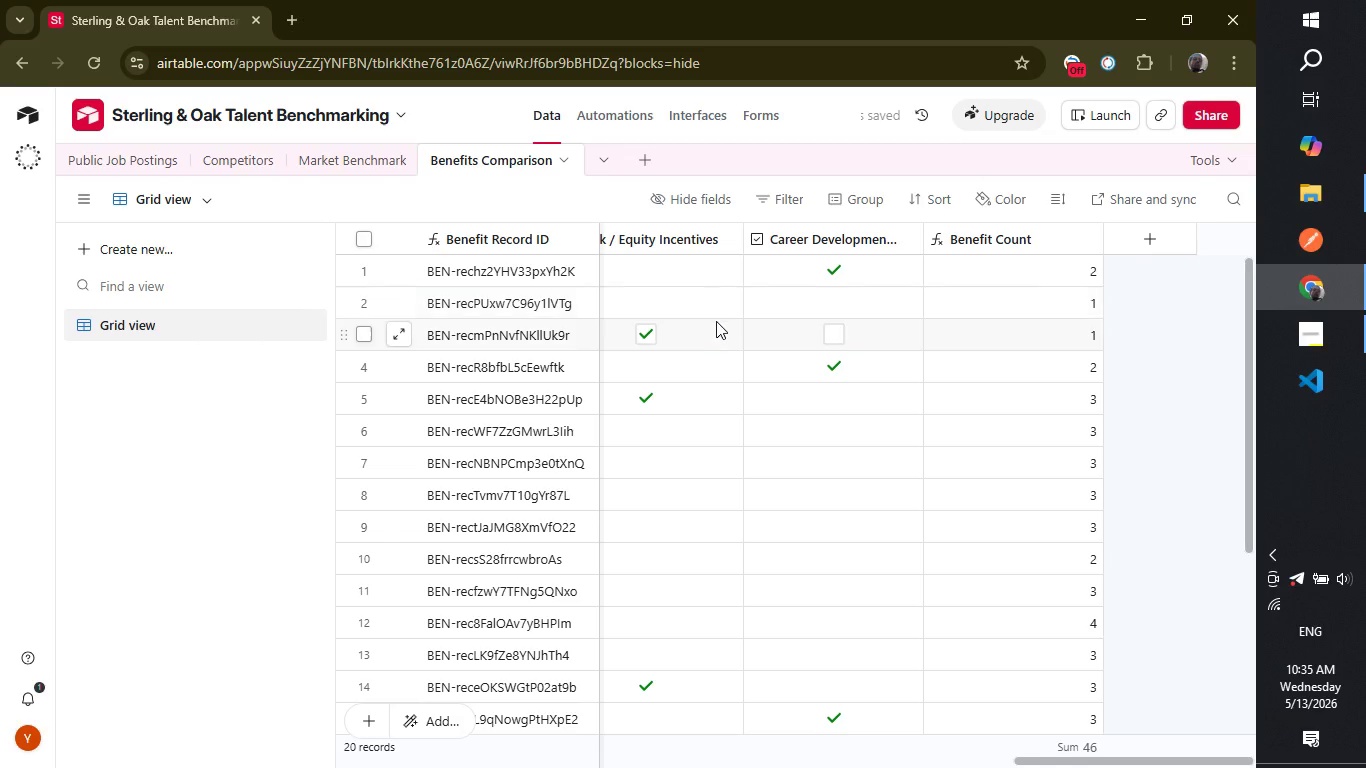 
left_click([646, 304])
 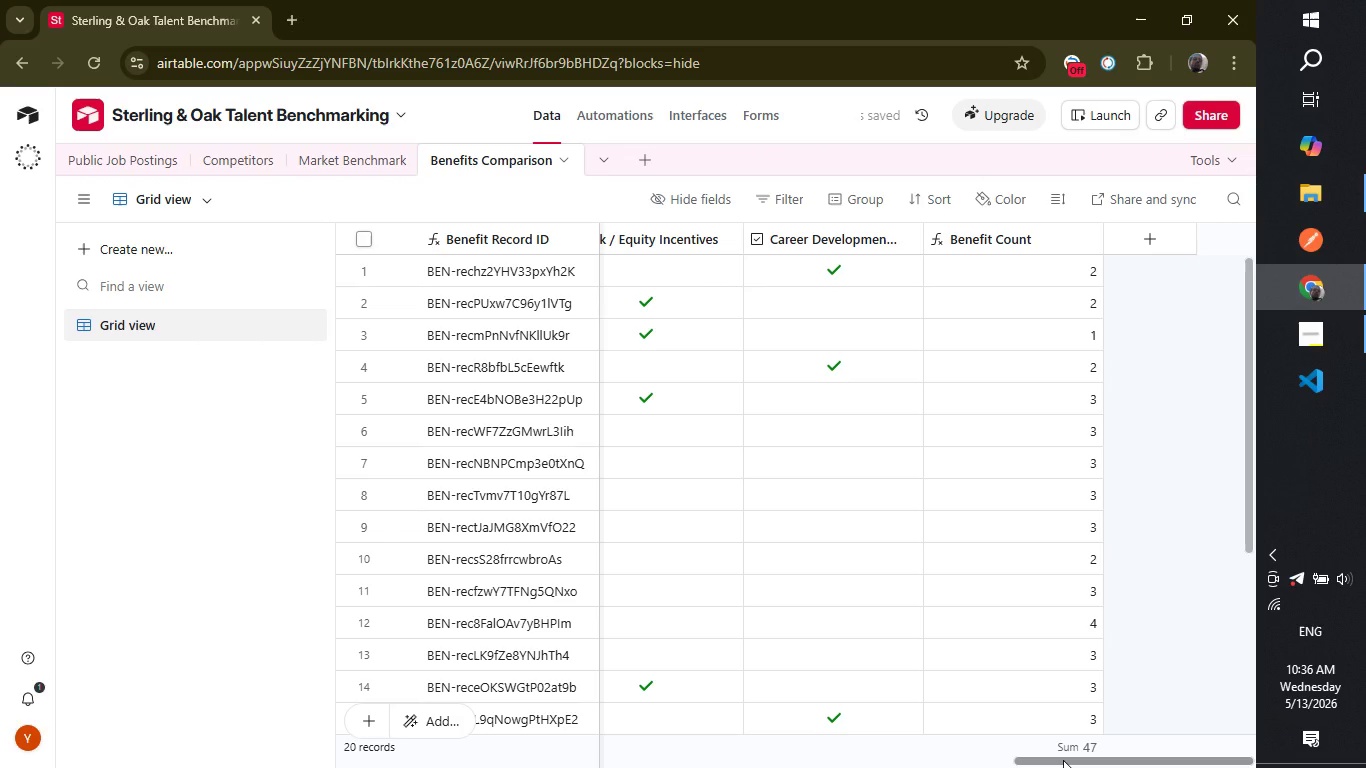 
left_click_drag(start_coordinate=[1063, 760], to_coordinate=[1005, 767])
 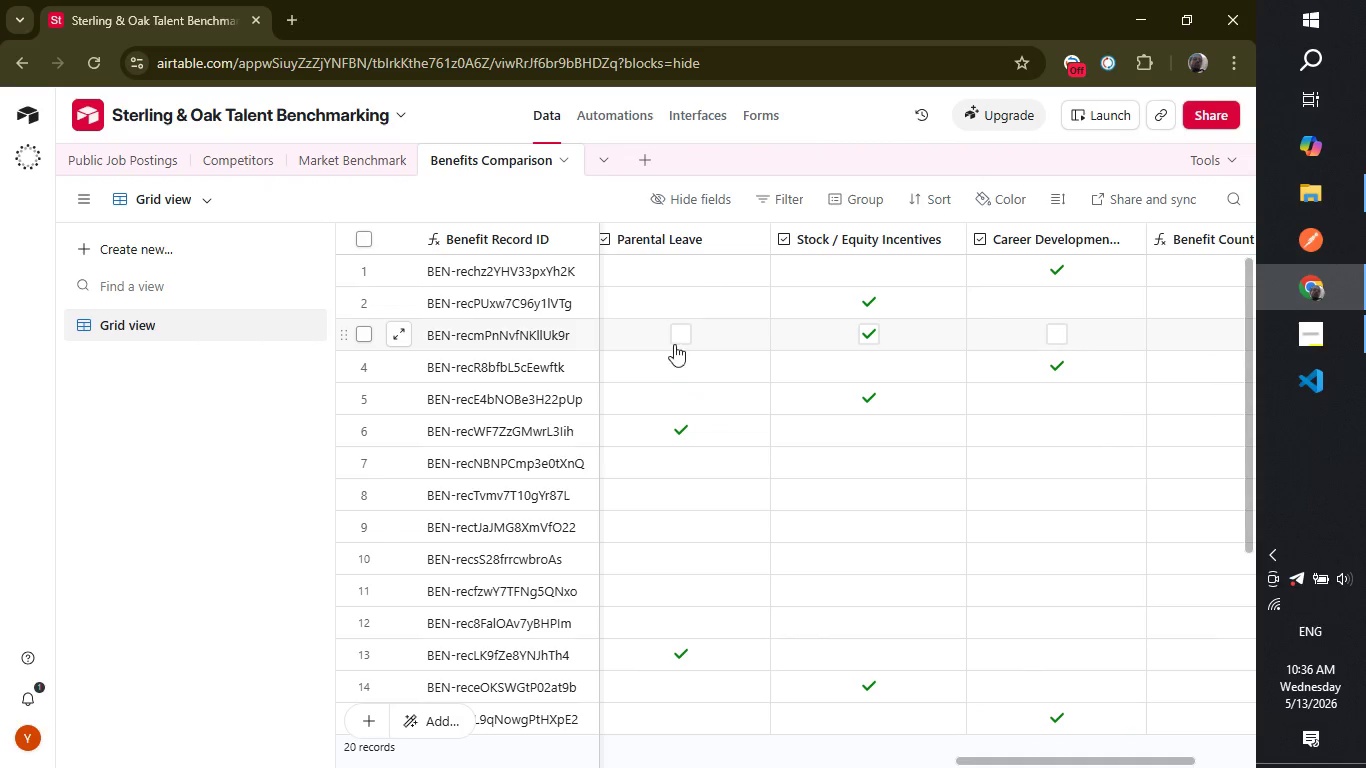 
left_click([674, 339])
 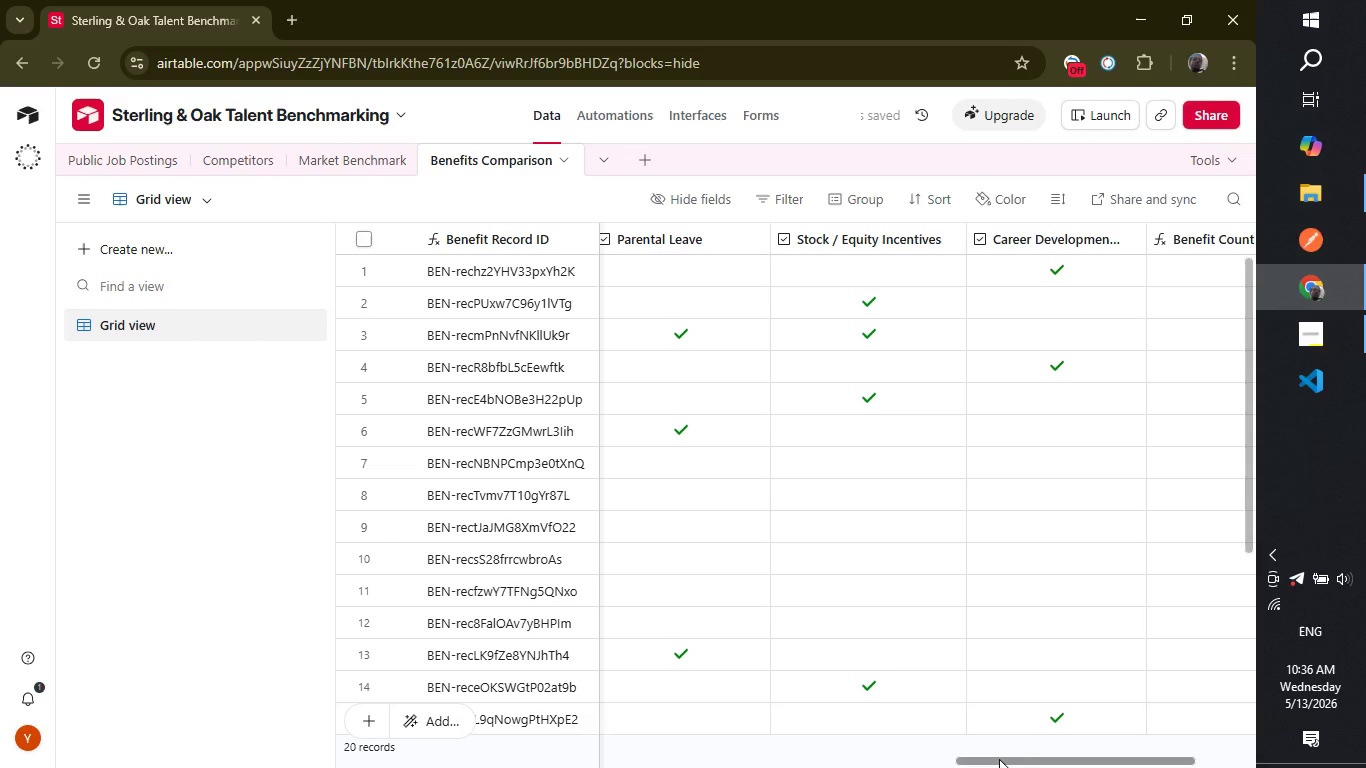 
left_click_drag(start_coordinate=[999, 759], to_coordinate=[941, 767])
 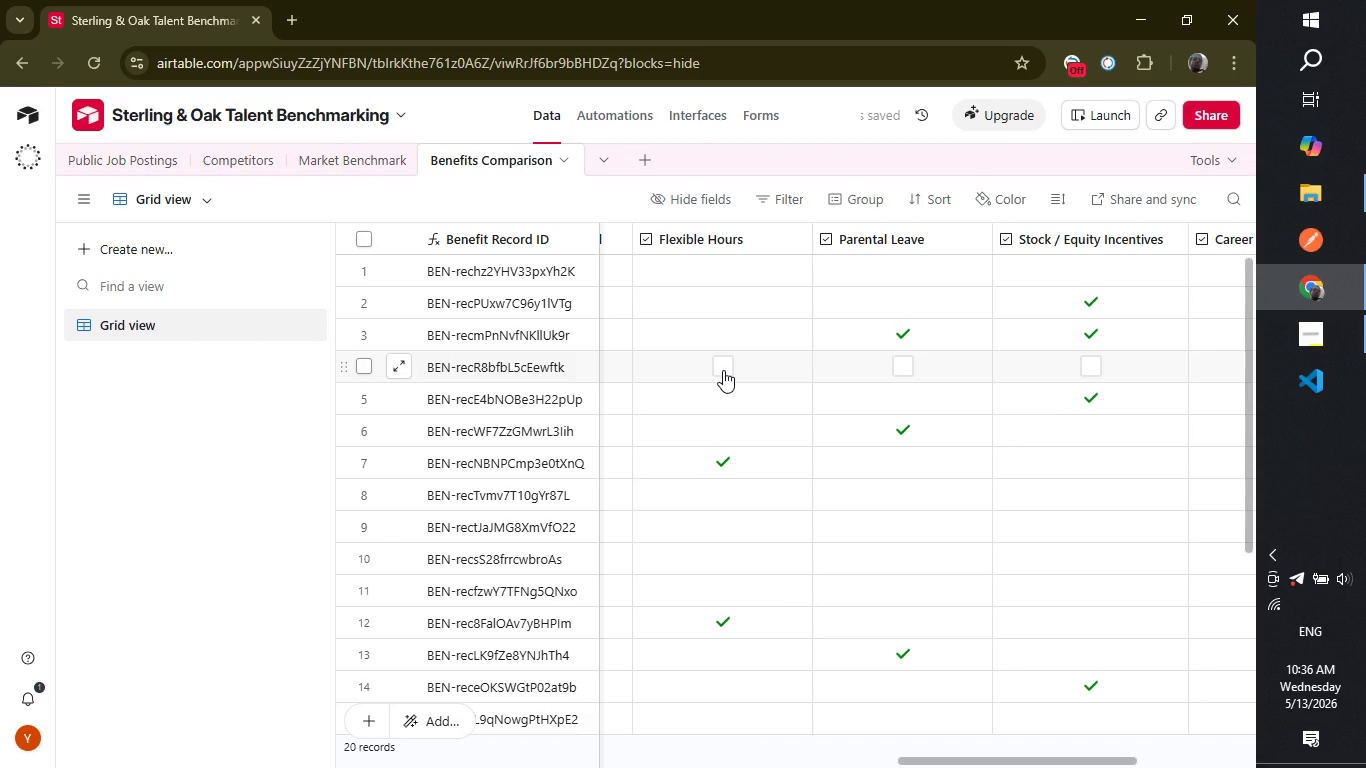 
left_click([723, 370])
 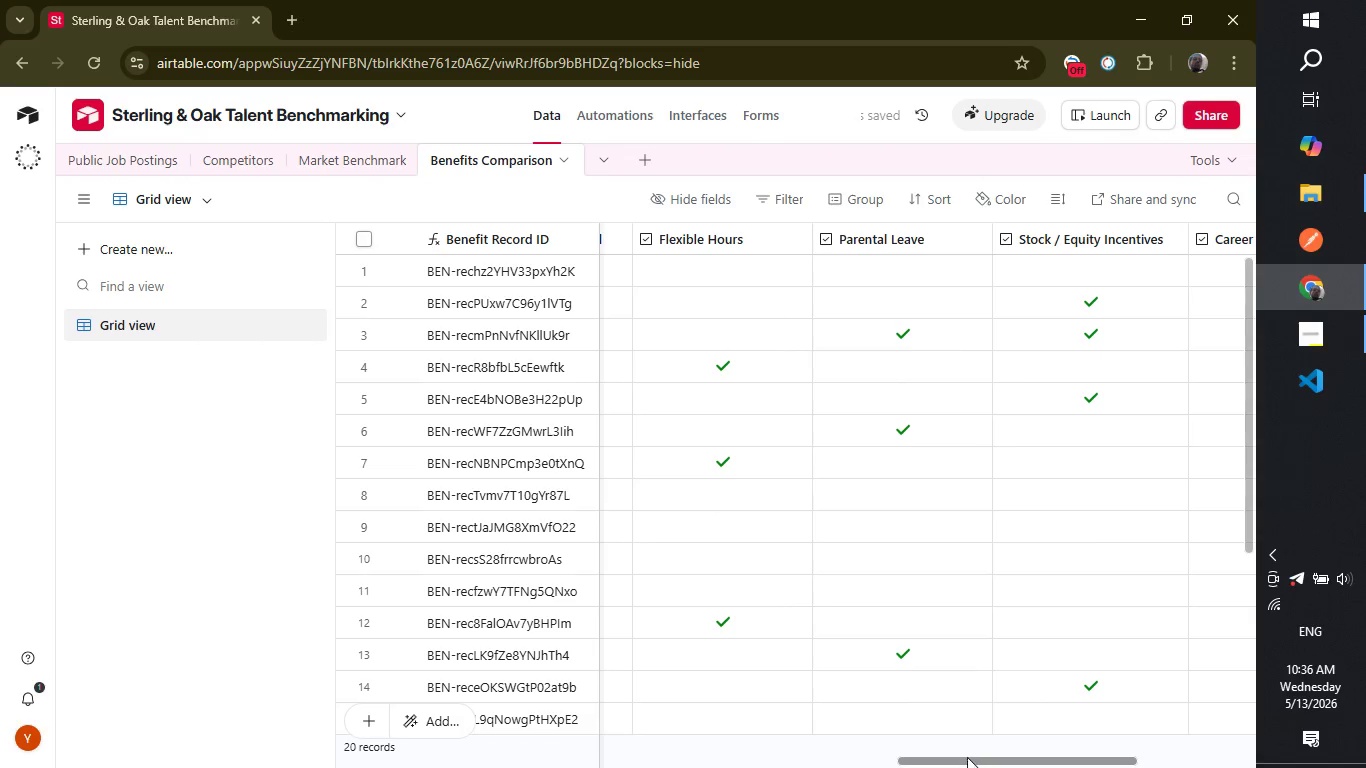 
left_click_drag(start_coordinate=[968, 757], to_coordinate=[911, 767])
 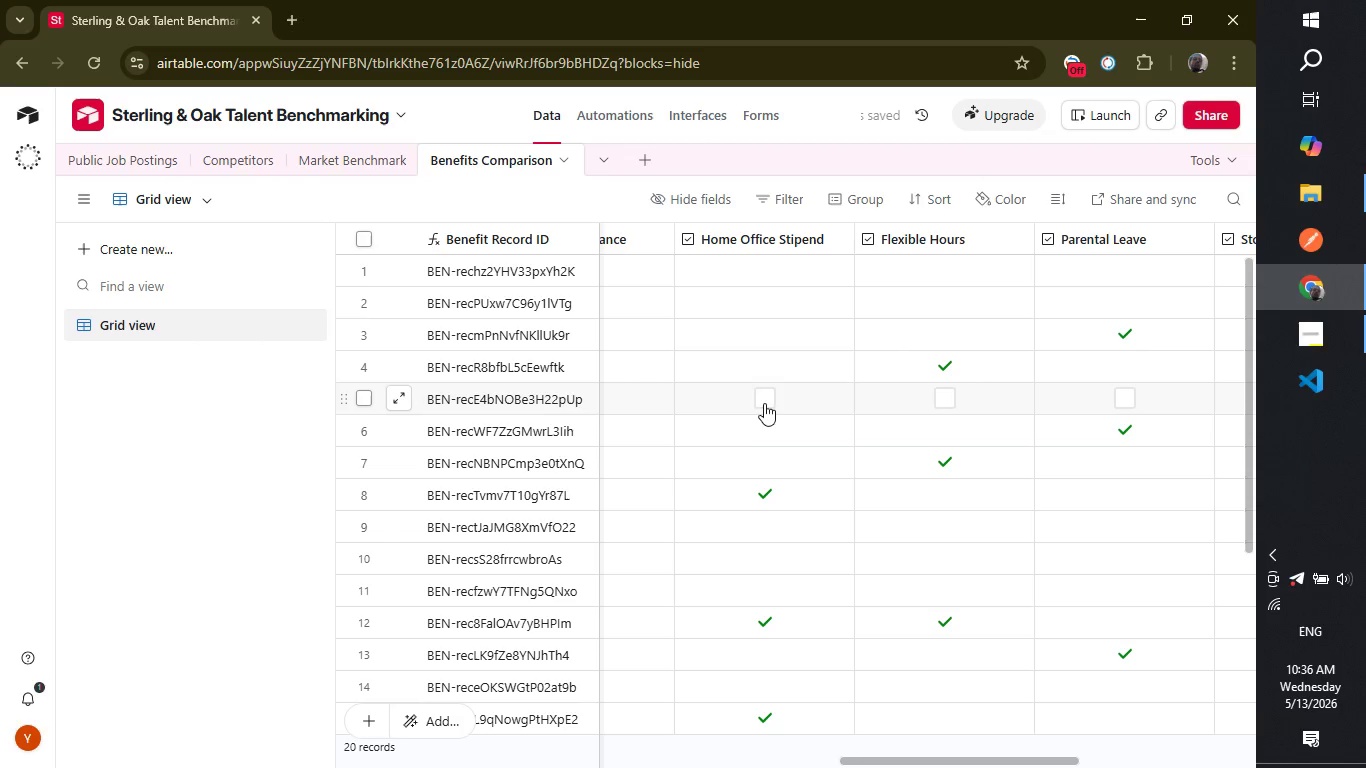 
left_click([760, 399])
 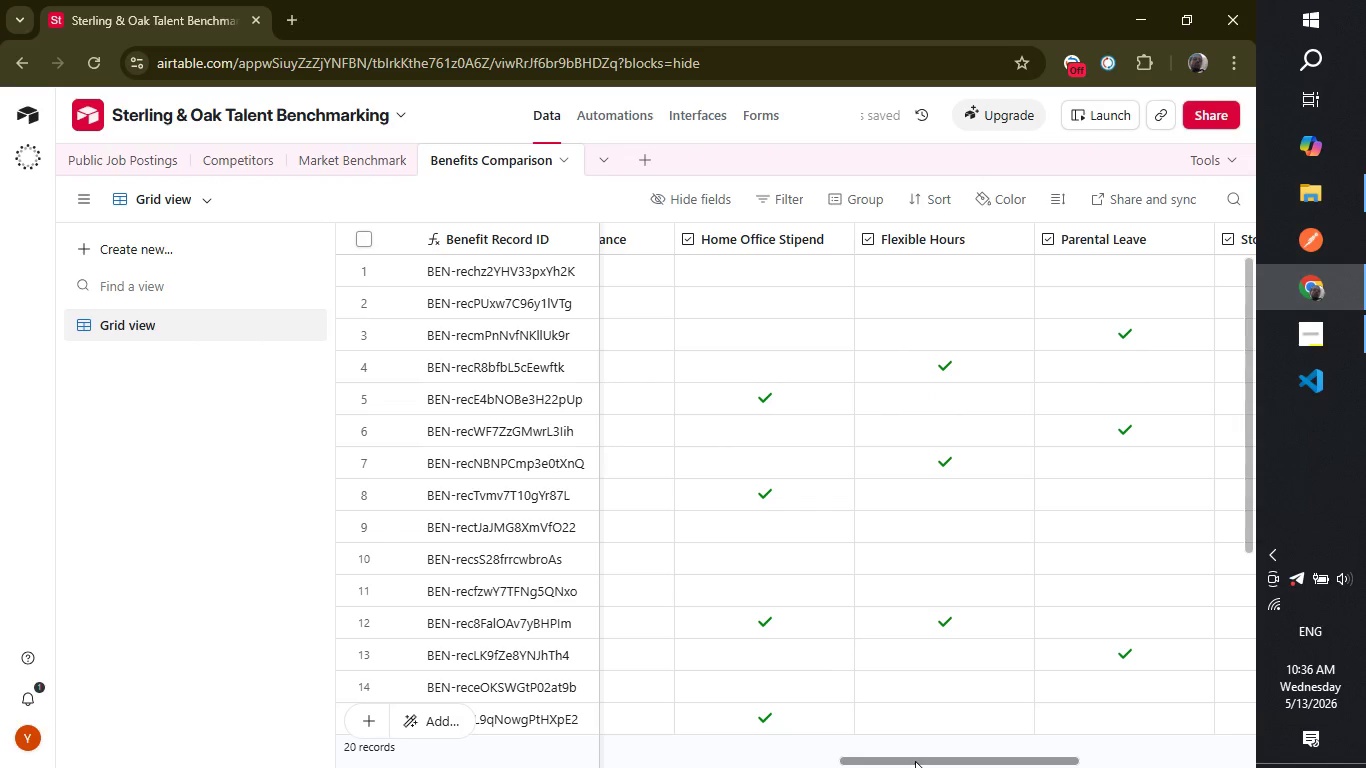 
left_click_drag(start_coordinate=[915, 761], to_coordinate=[851, 765])
 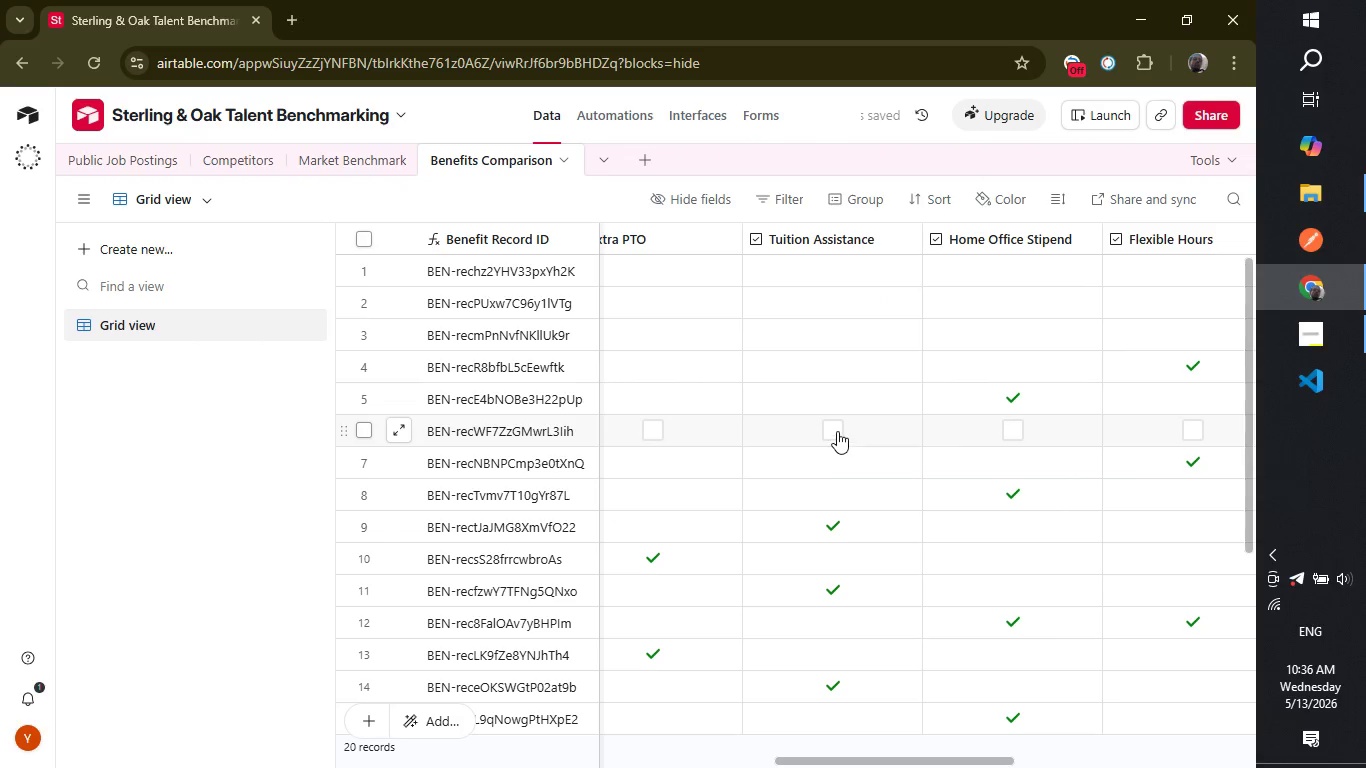 
left_click([837, 430])
 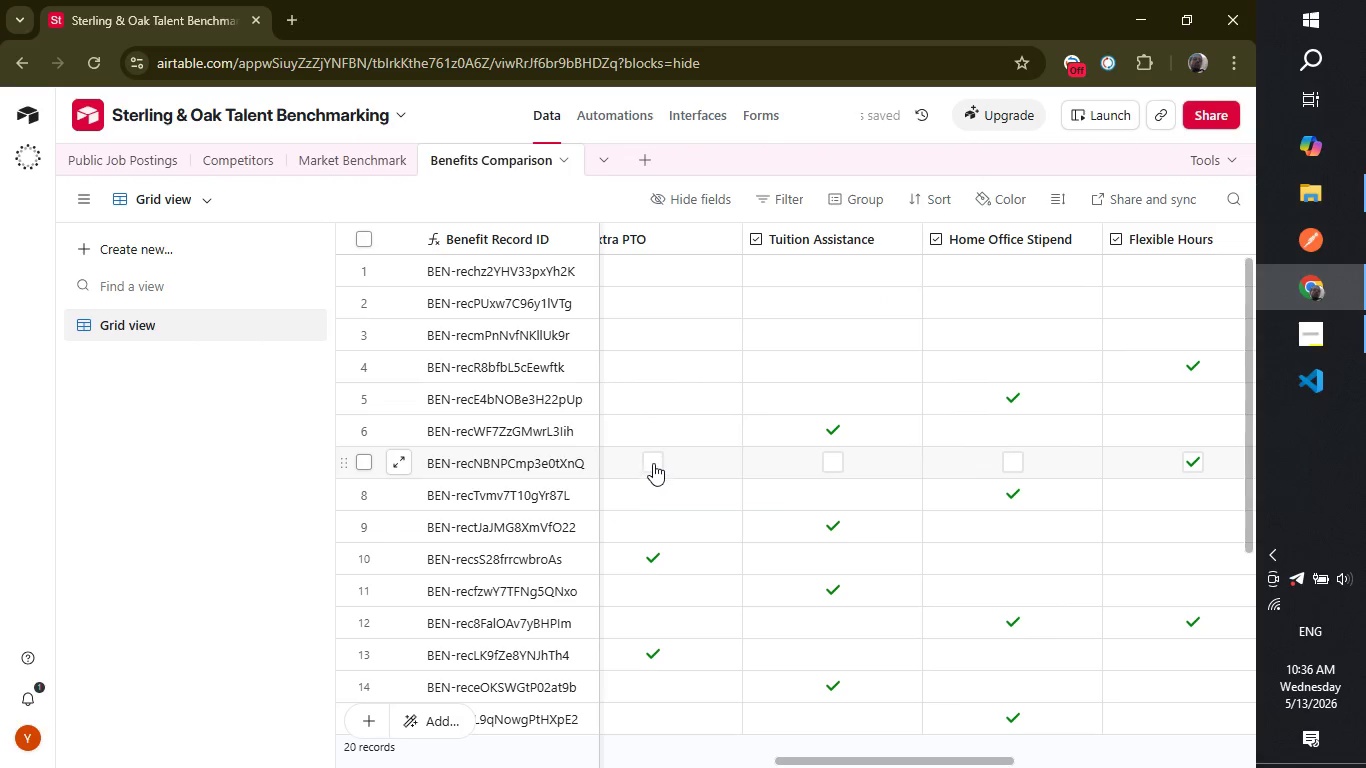 
left_click([653, 463])
 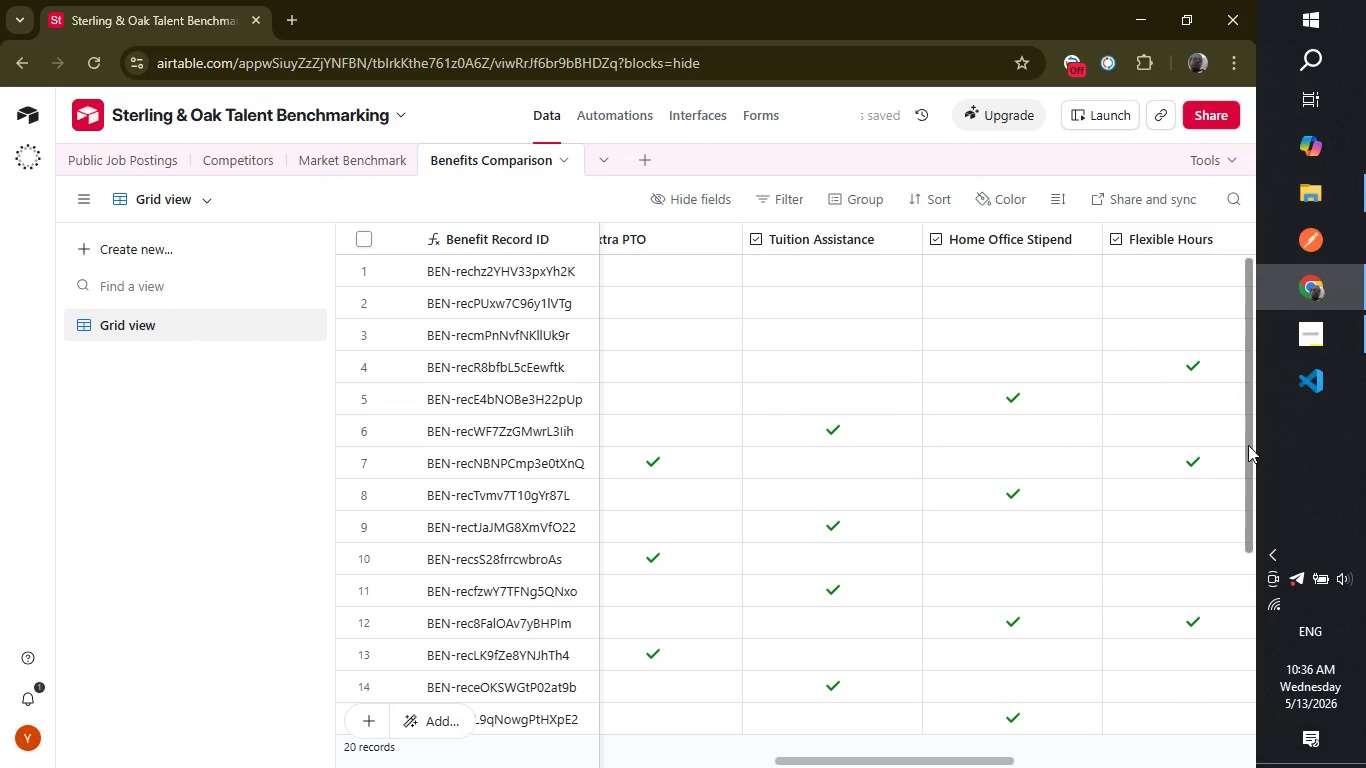 
left_click_drag(start_coordinate=[1248, 445], to_coordinate=[1248, 503])
 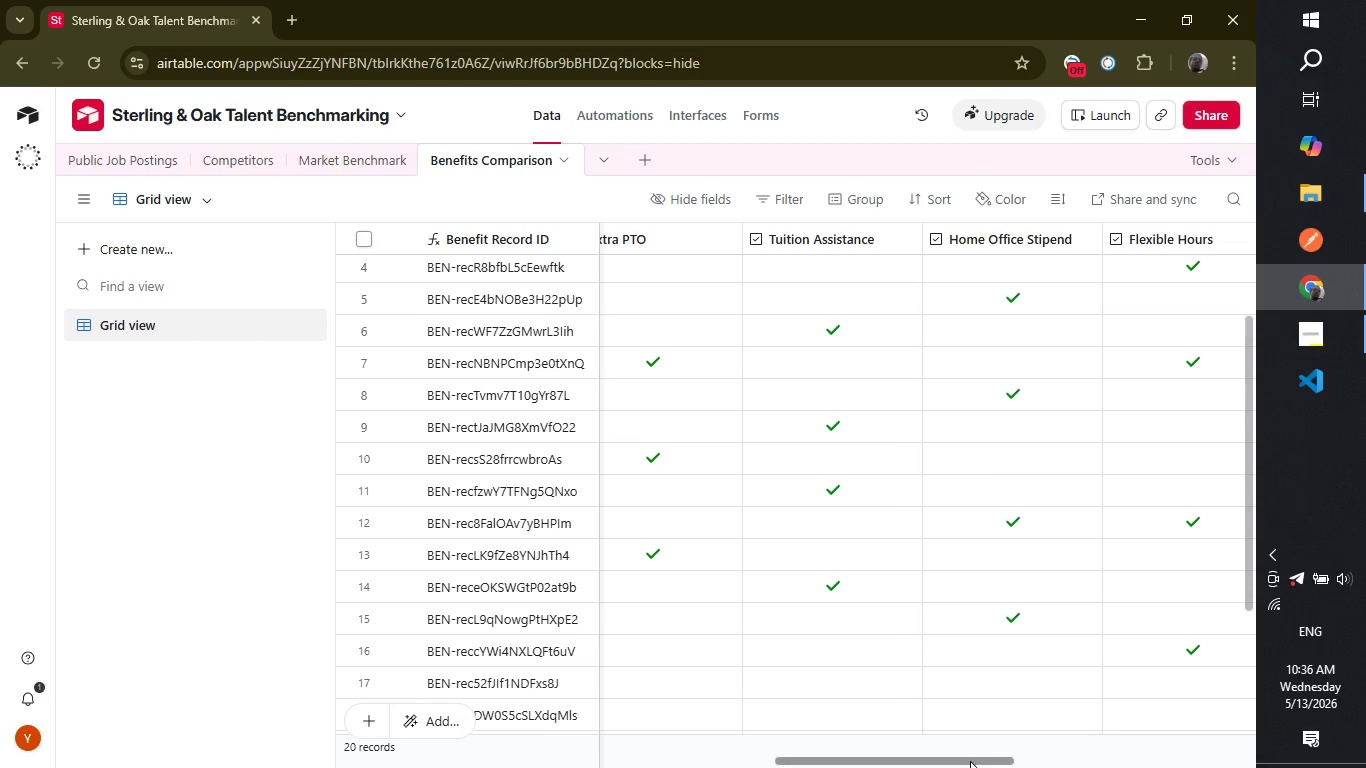 
left_click_drag(start_coordinate=[970, 762], to_coordinate=[884, 767])
 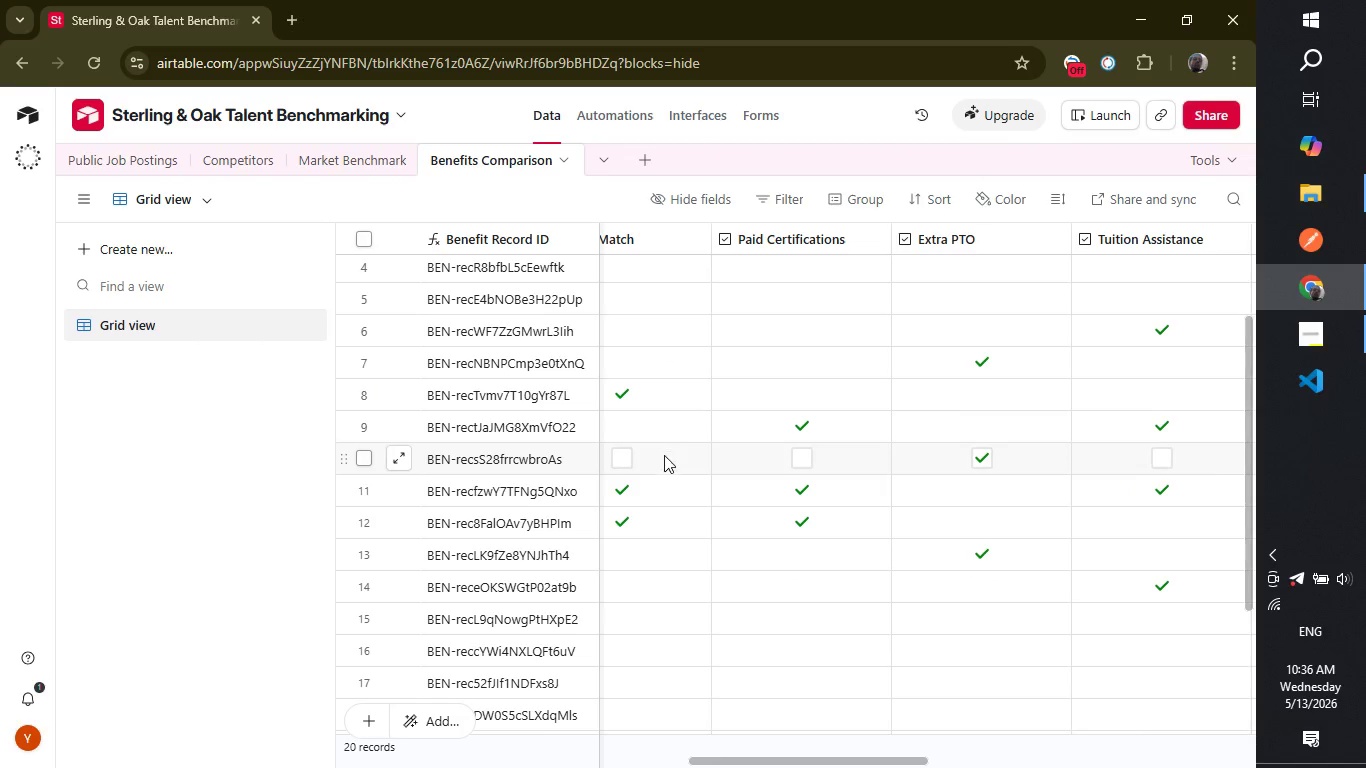 
left_click([622, 464])
 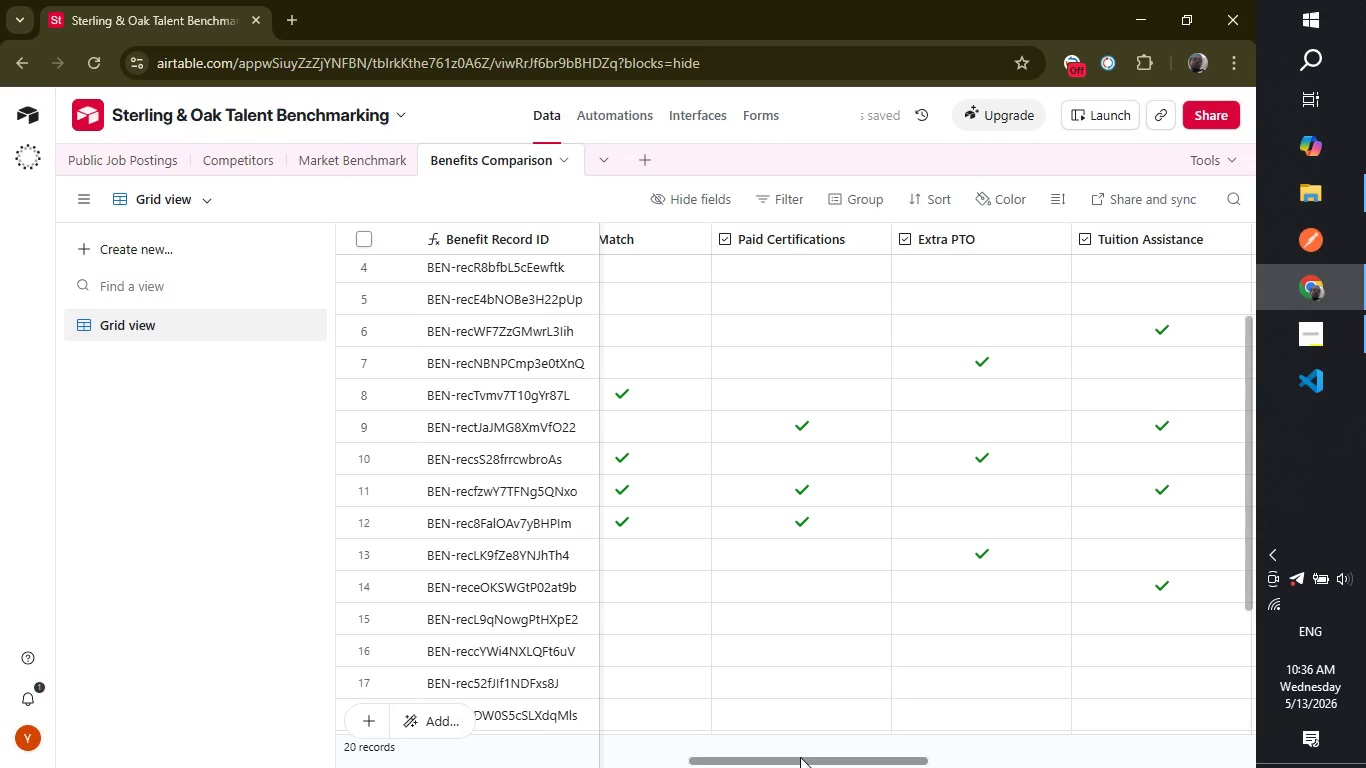 
left_click_drag(start_coordinate=[800, 757], to_coordinate=[736, 767])
 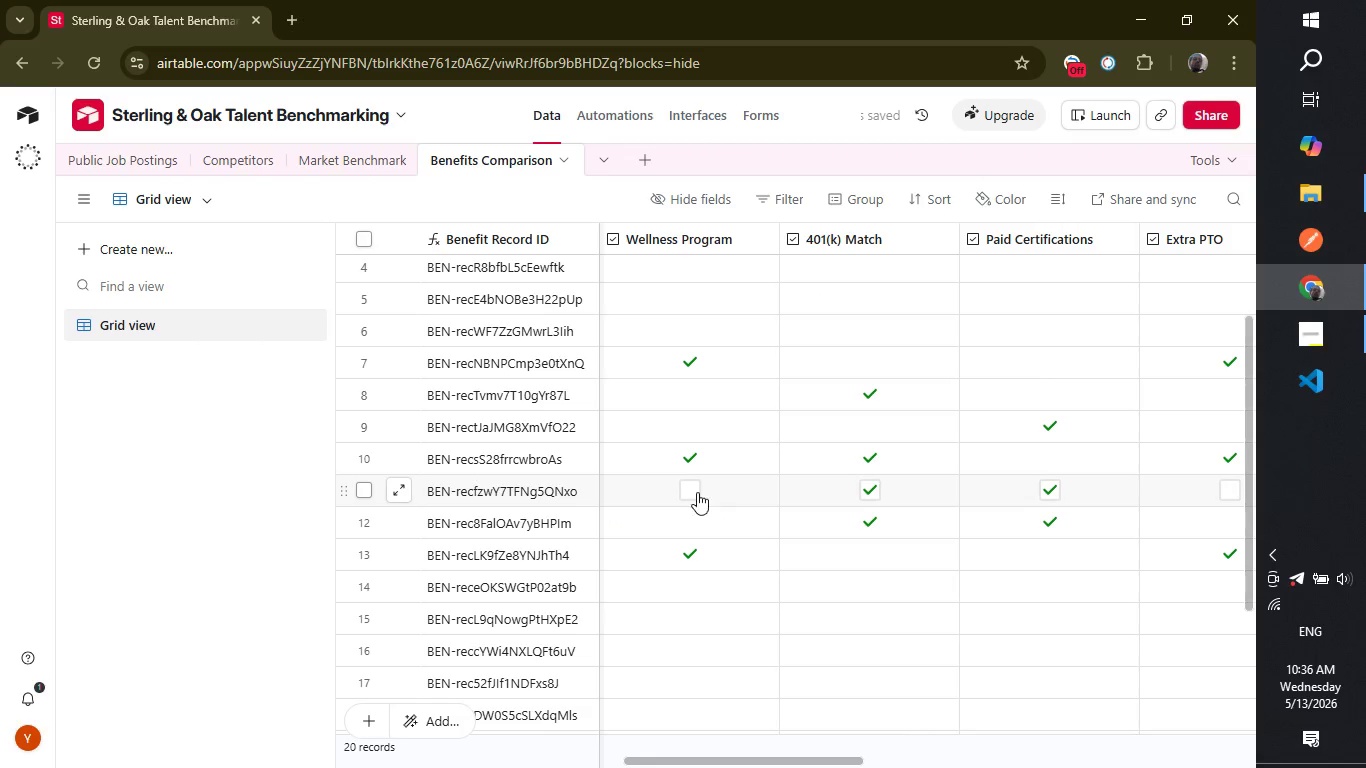 
left_click([690, 490])
 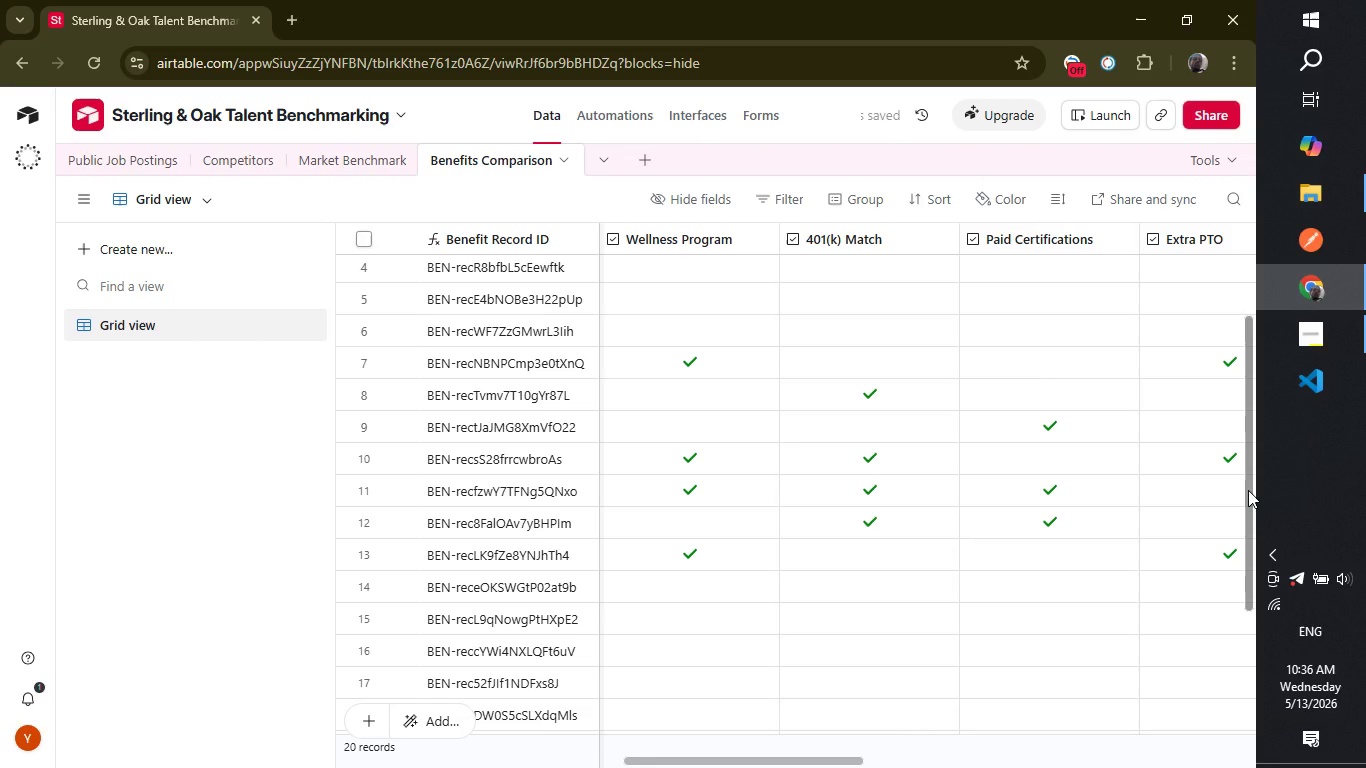 
left_click([1248, 490])
 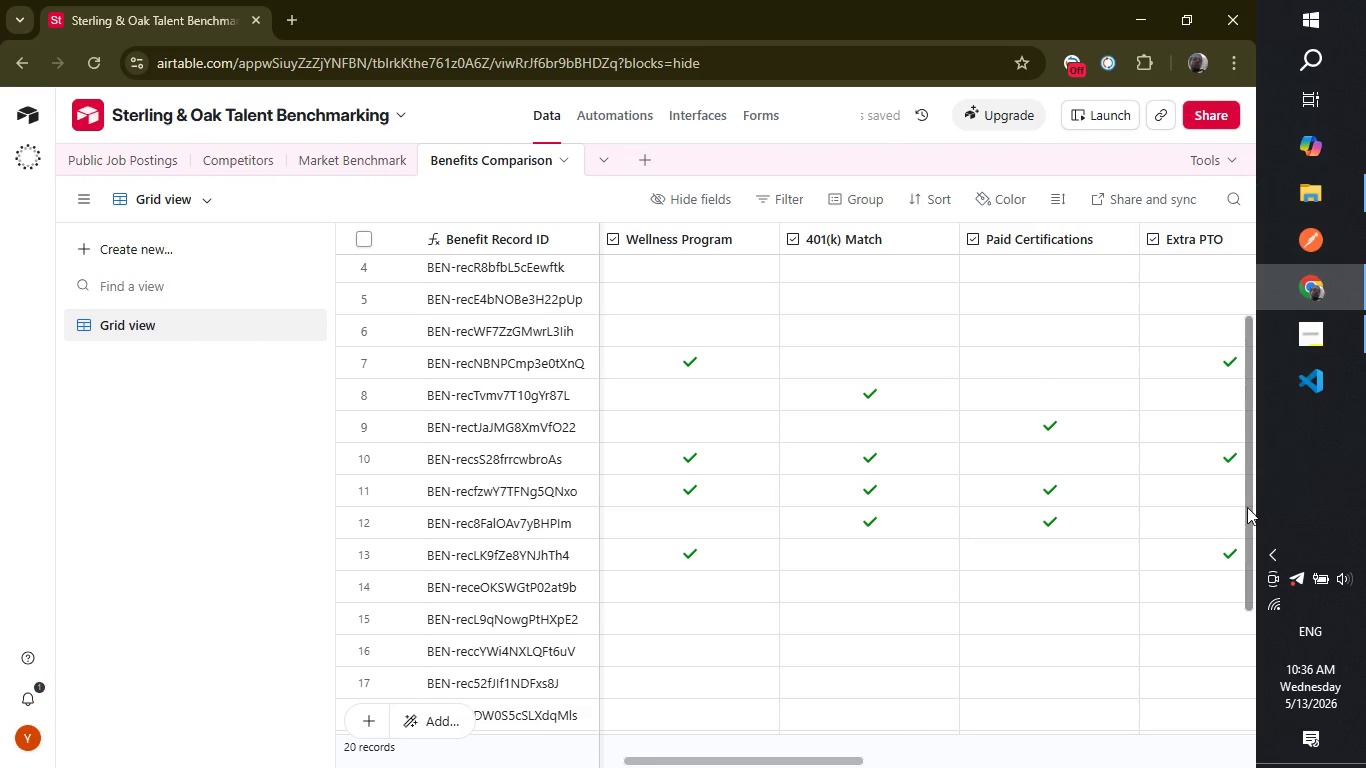 
left_click_drag(start_coordinate=[1247, 509], to_coordinate=[1248, 590])
 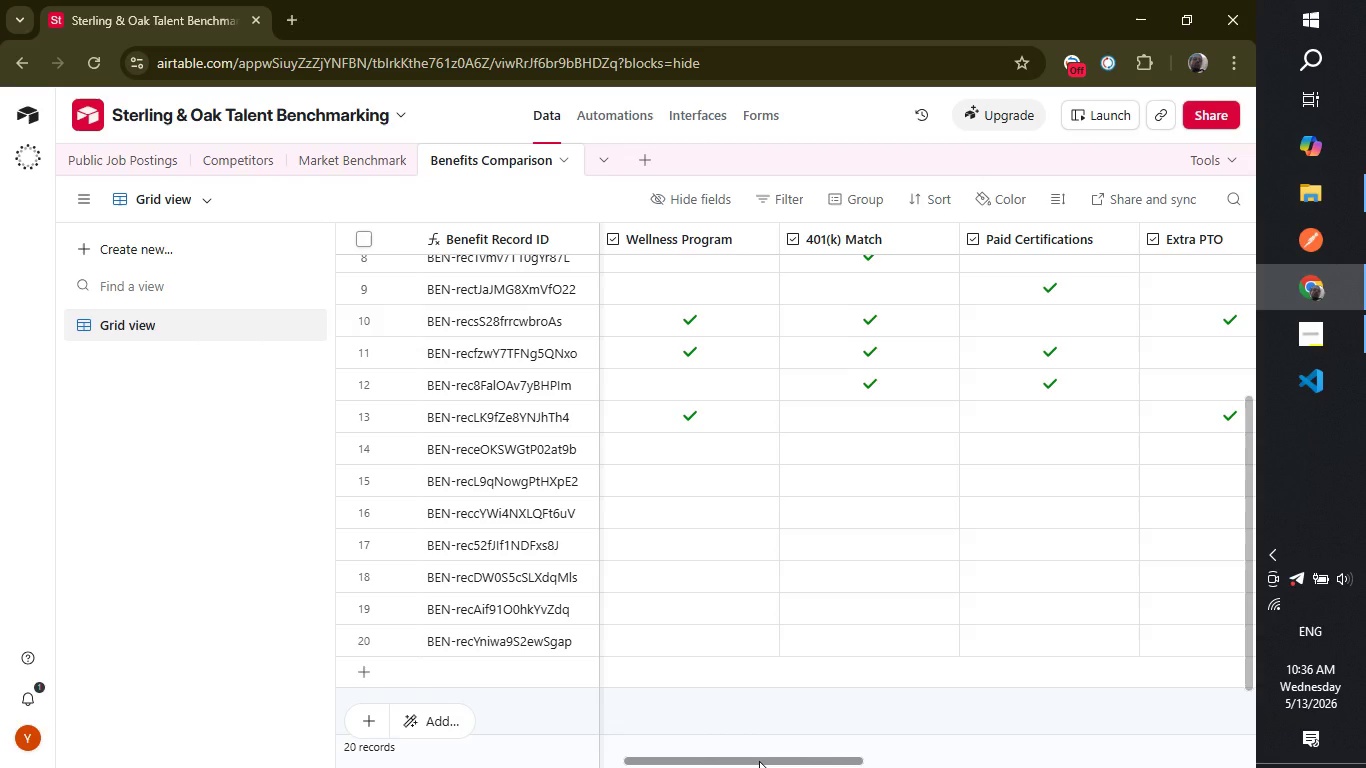 
left_click_drag(start_coordinate=[759, 761], to_coordinate=[697, 767])
 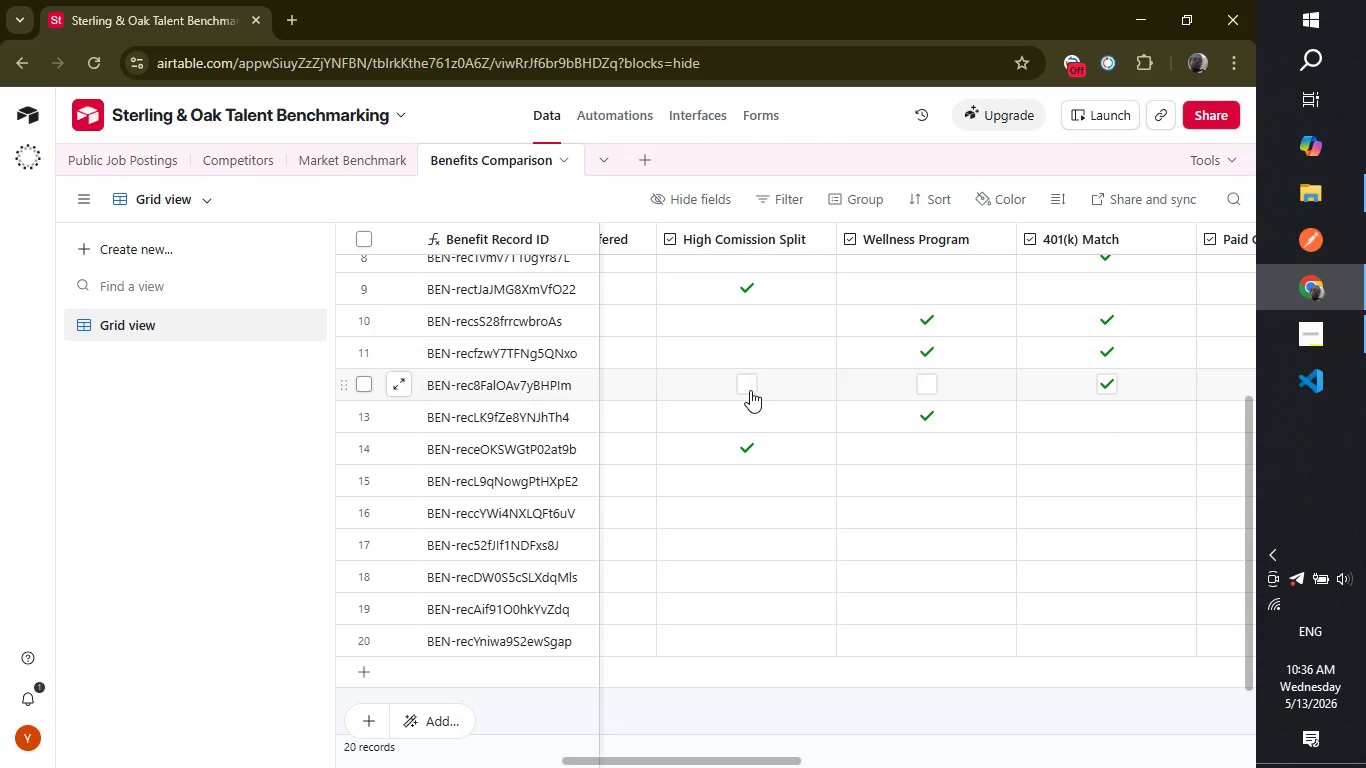 
left_click([750, 390])
 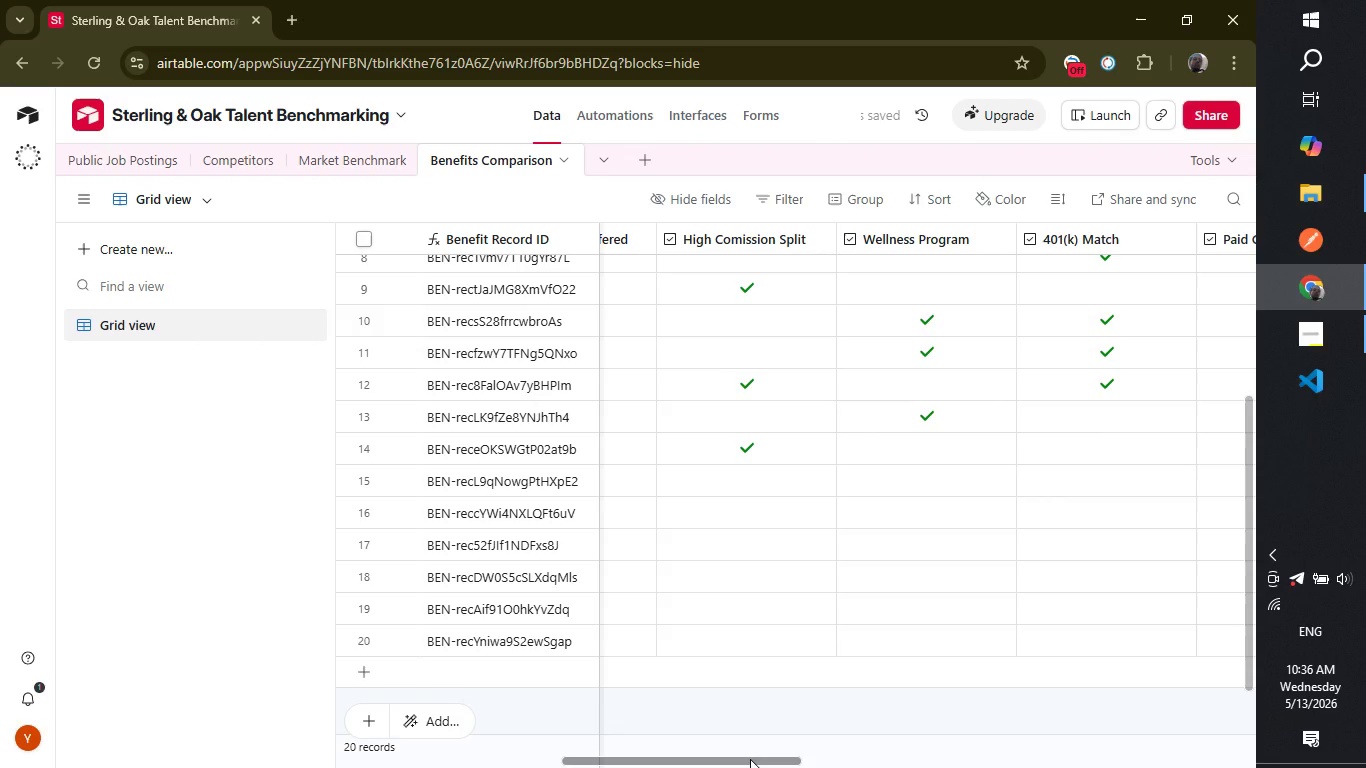 
left_click_drag(start_coordinate=[750, 759], to_coordinate=[661, 767])
 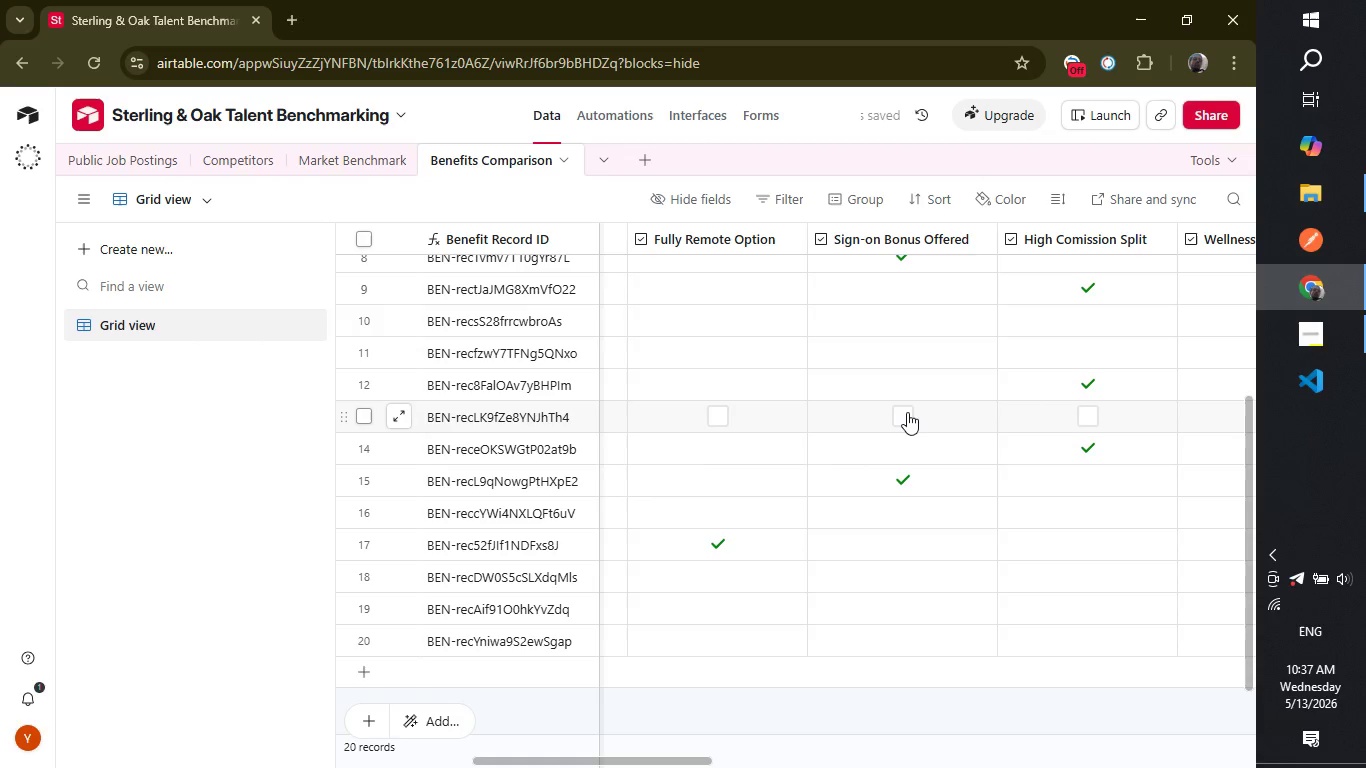 
left_click([907, 412])
 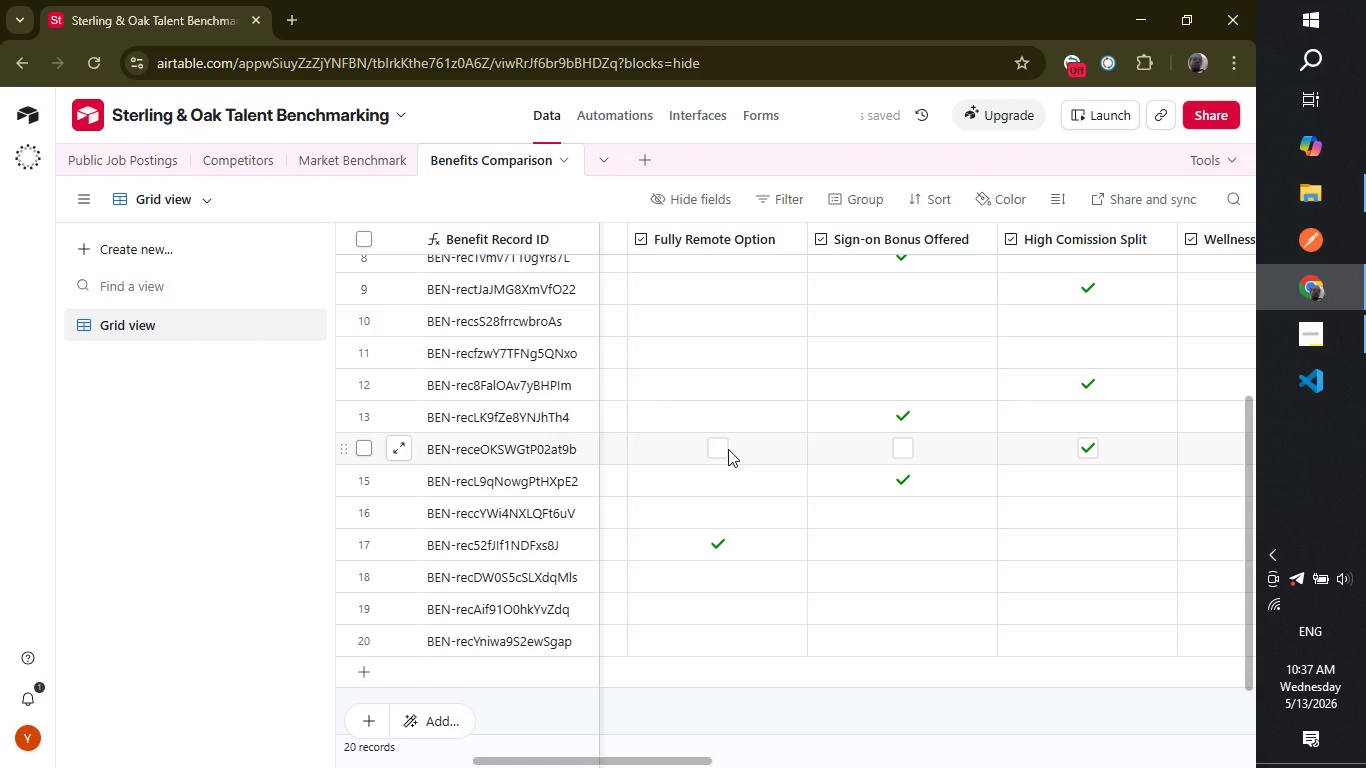 
left_click([721, 451])
 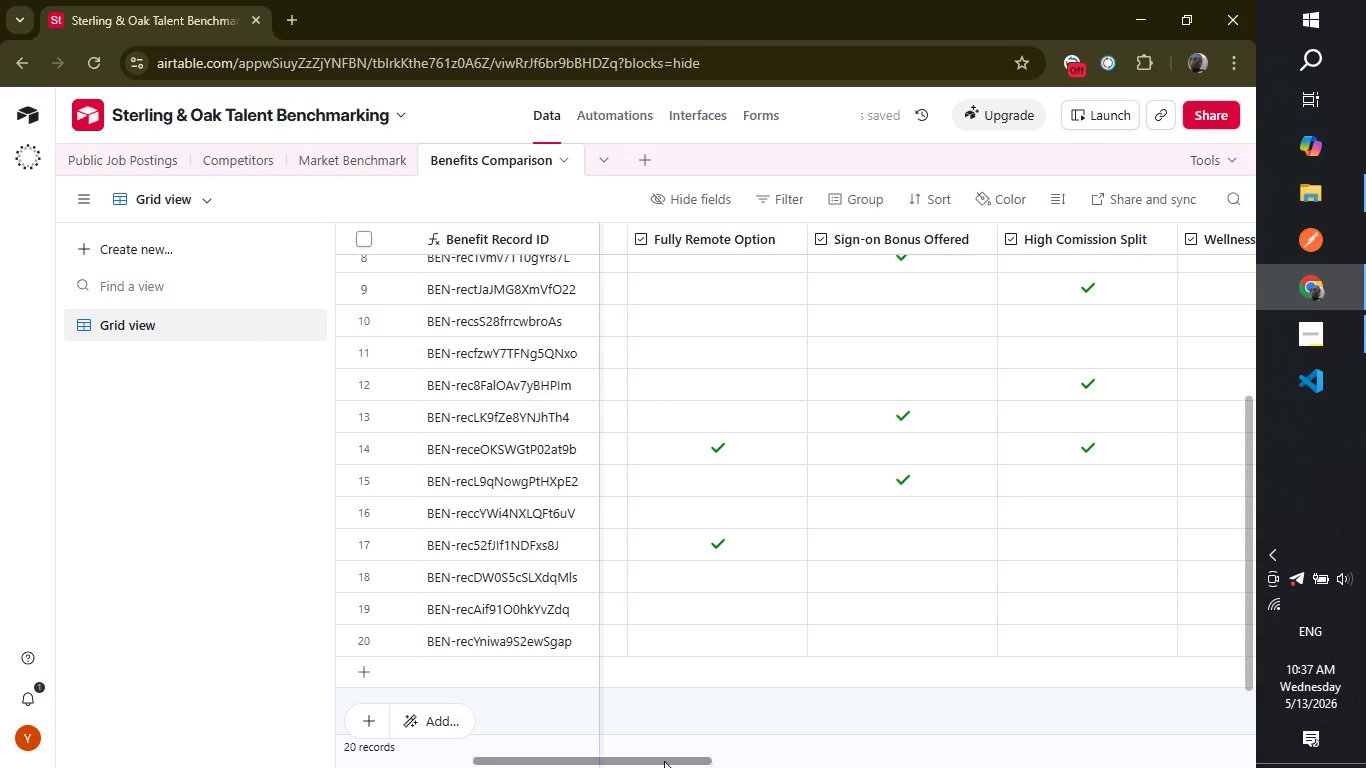 
left_click_drag(start_coordinate=[664, 761], to_coordinate=[610, 767])
 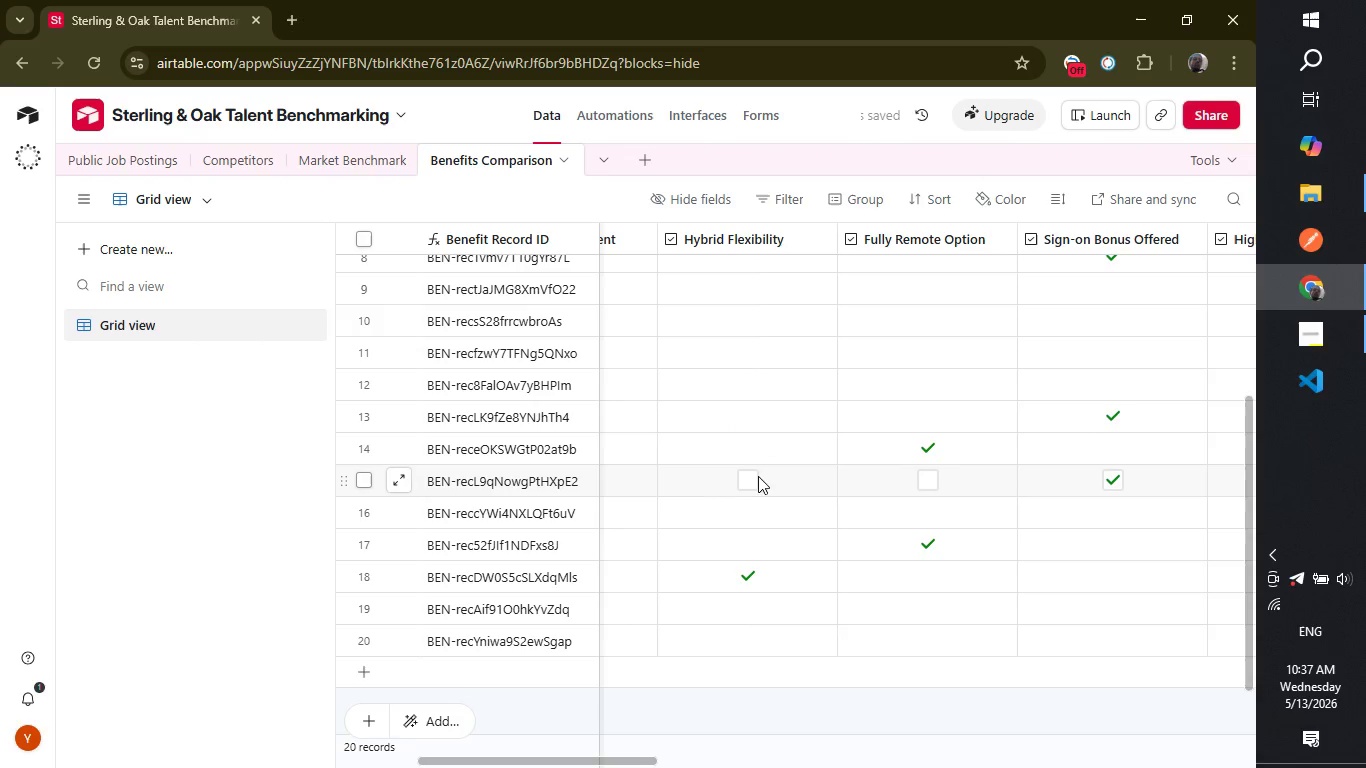 
left_click([751, 476])
 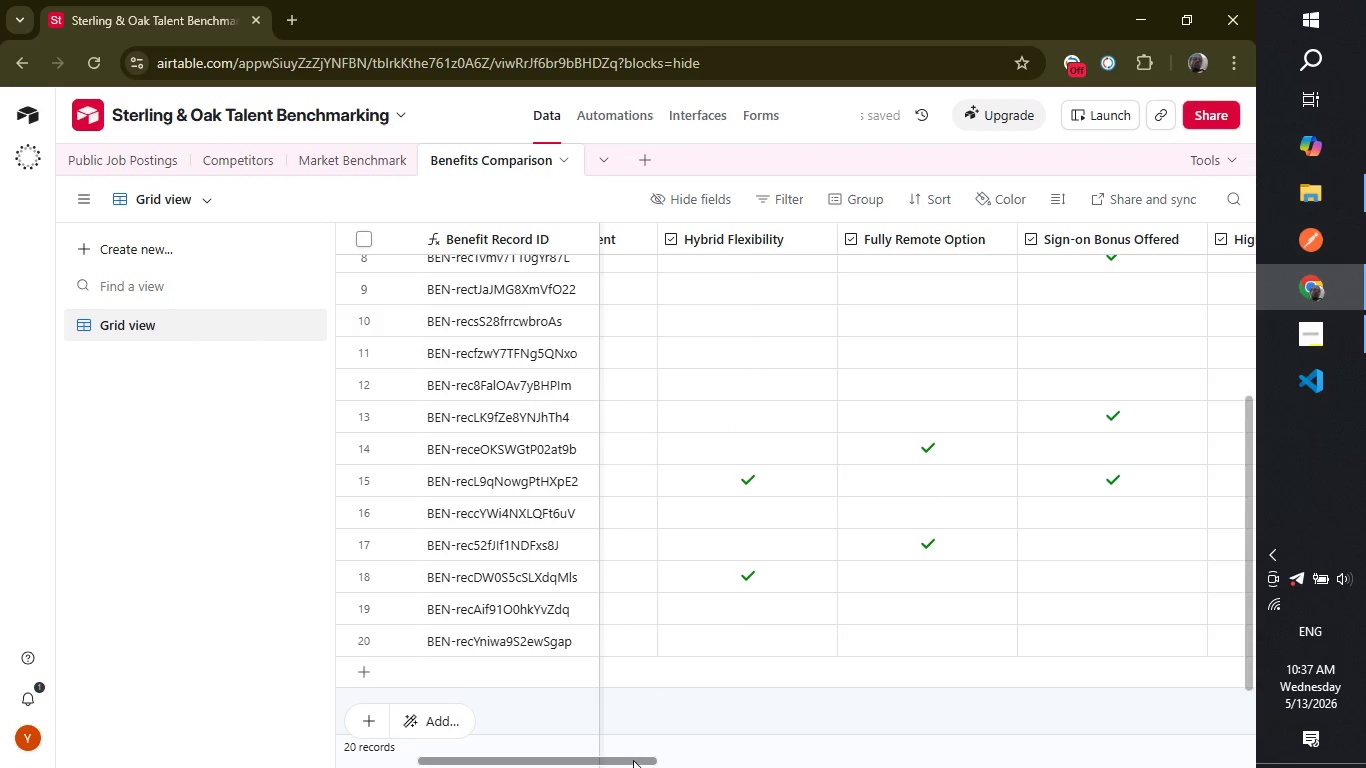 
left_click_drag(start_coordinate=[634, 759], to_coordinate=[575, 767])
 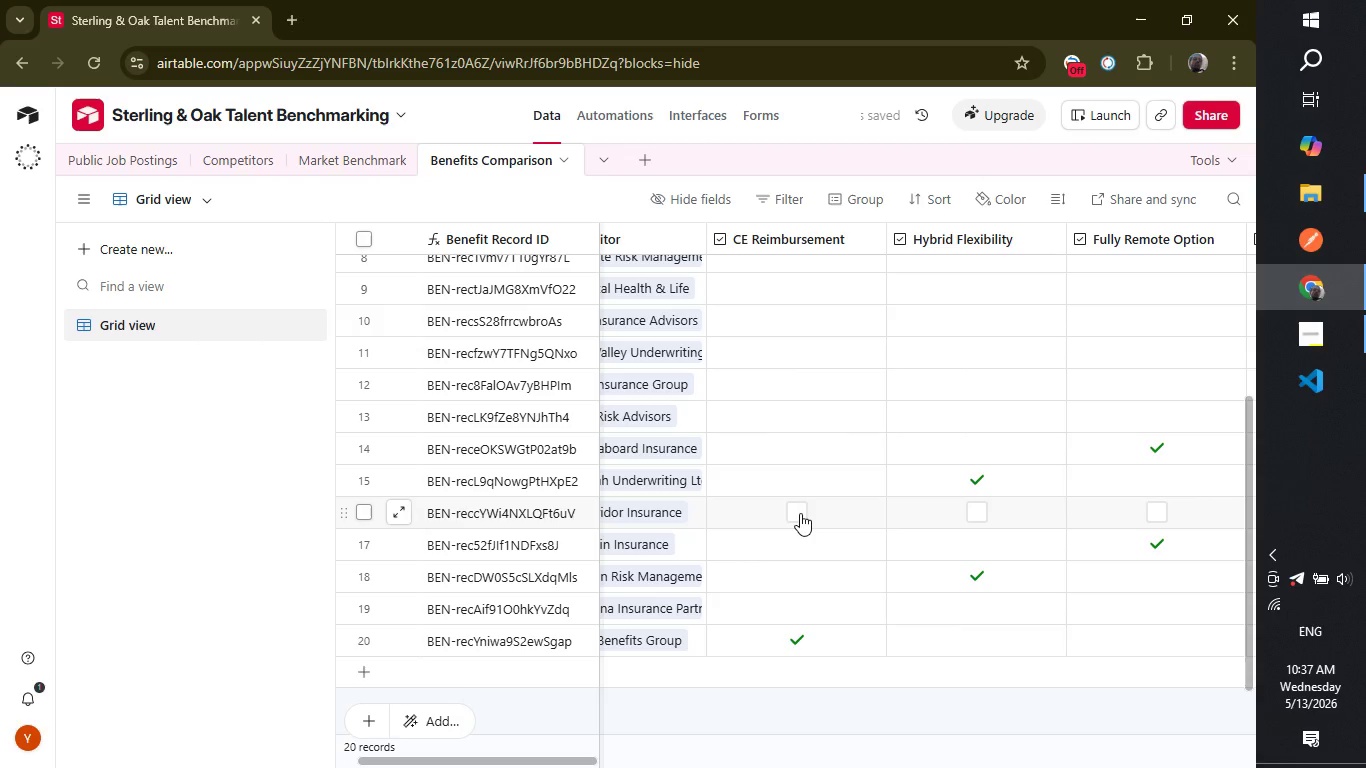 
left_click([800, 511])
 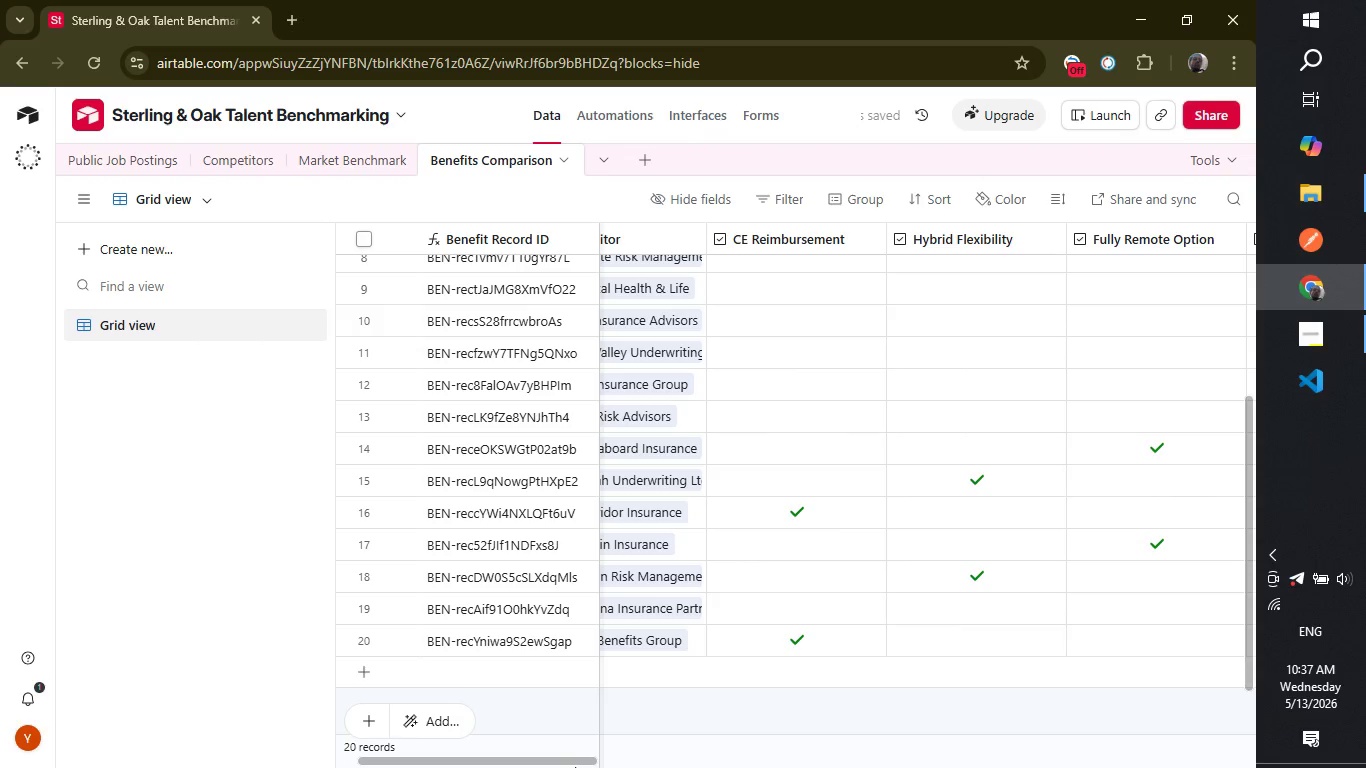 
left_click_drag(start_coordinate=[575, 758], to_coordinate=[1238, 765])
 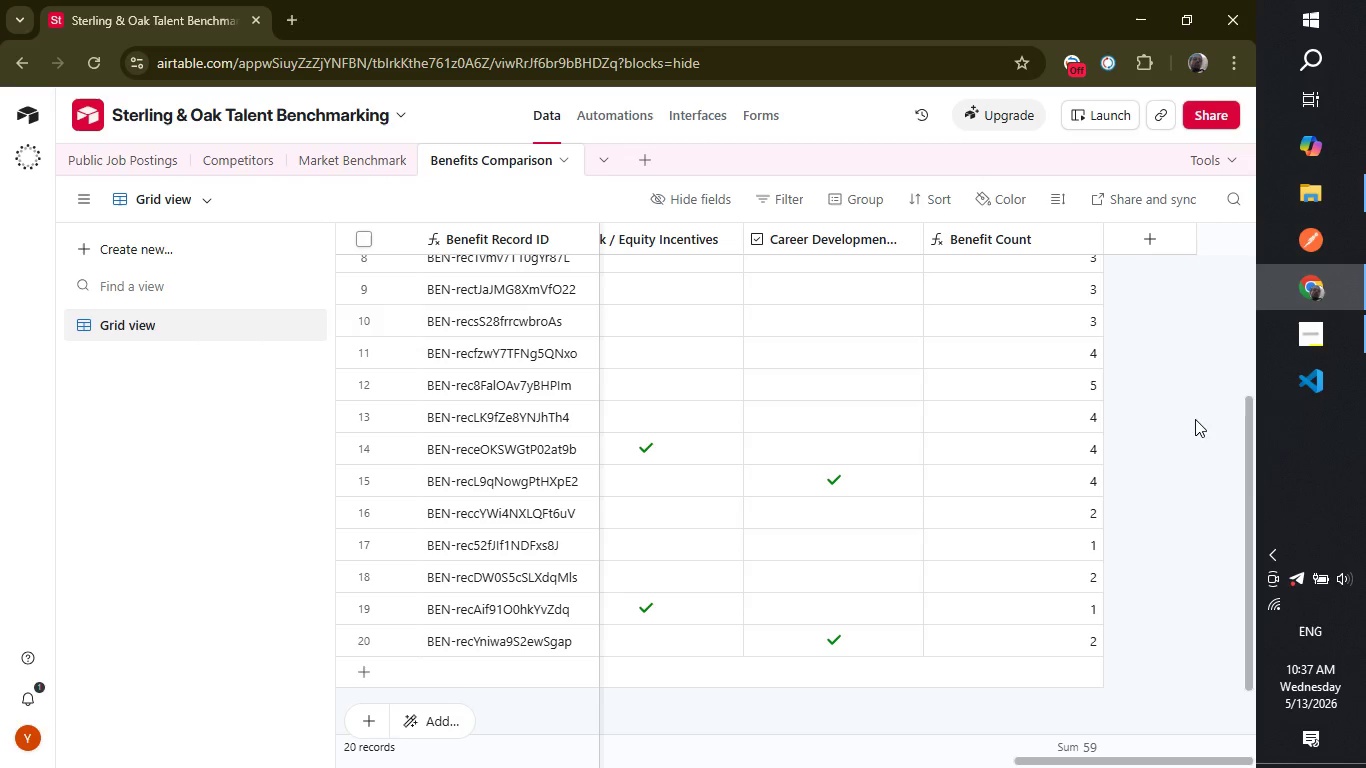 
wait(24.12)
 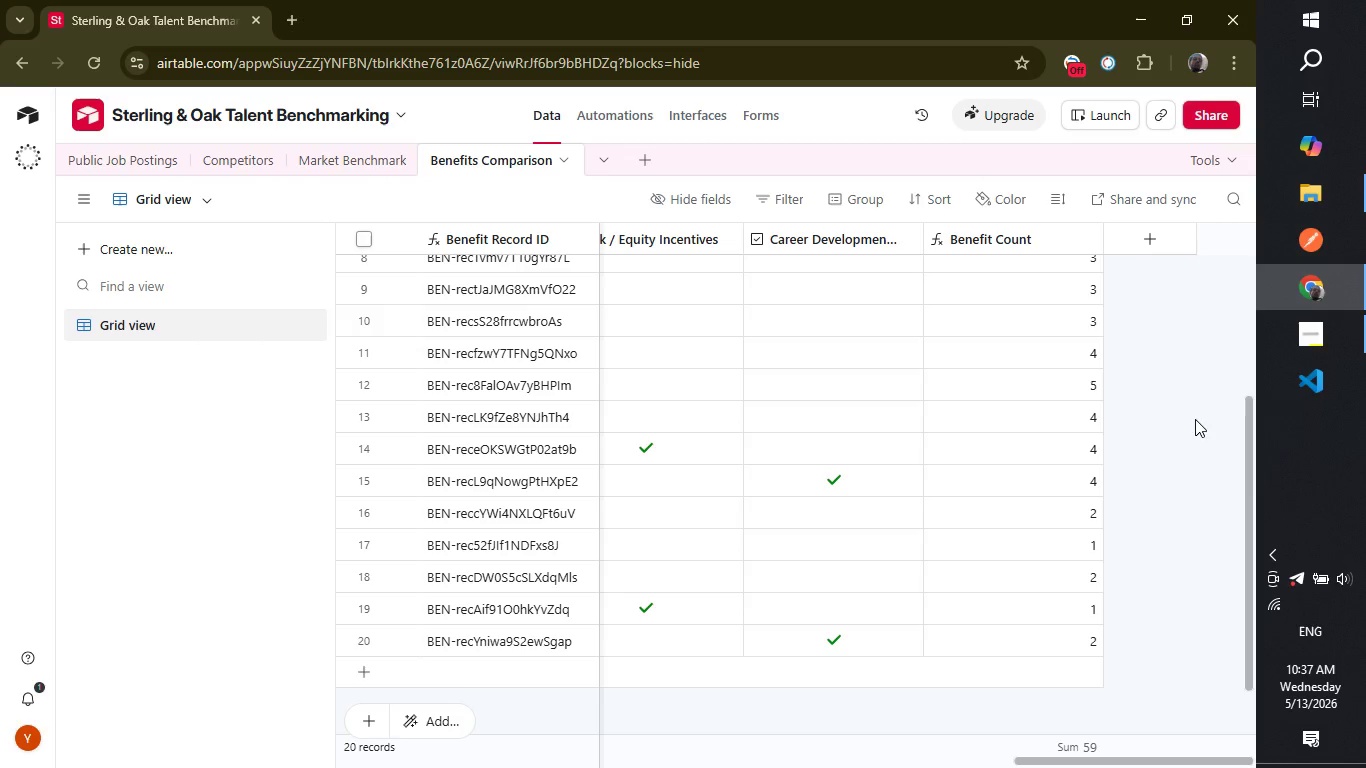 
left_click([648, 551])
 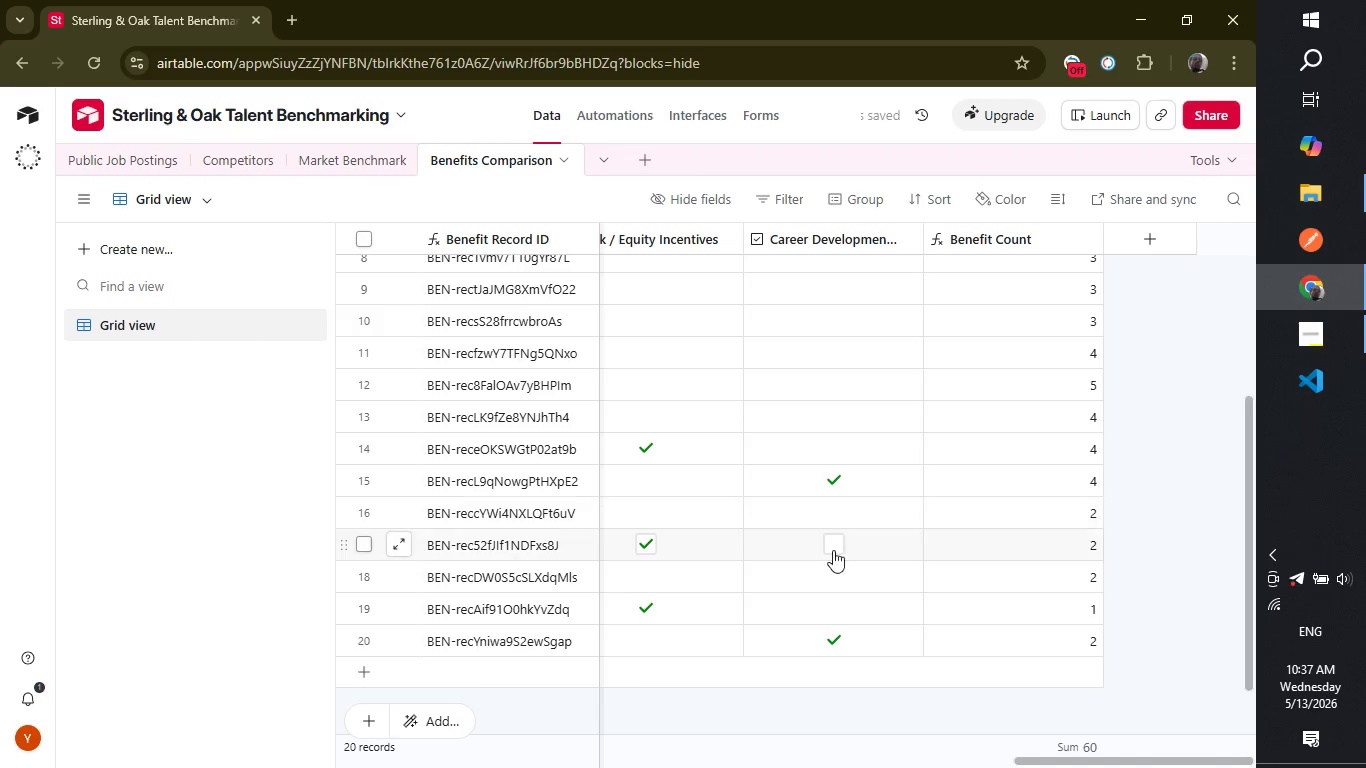 
left_click([832, 550])
 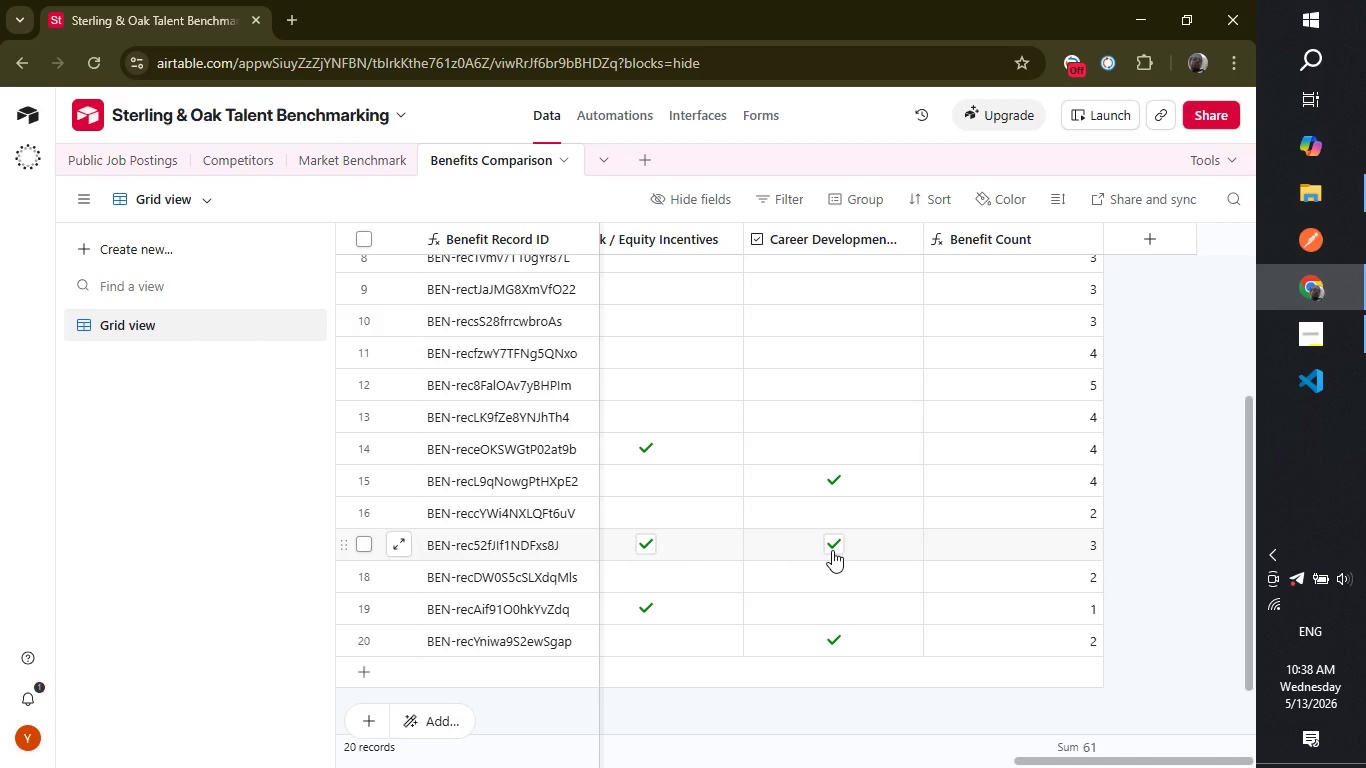 
wait(33.81)
 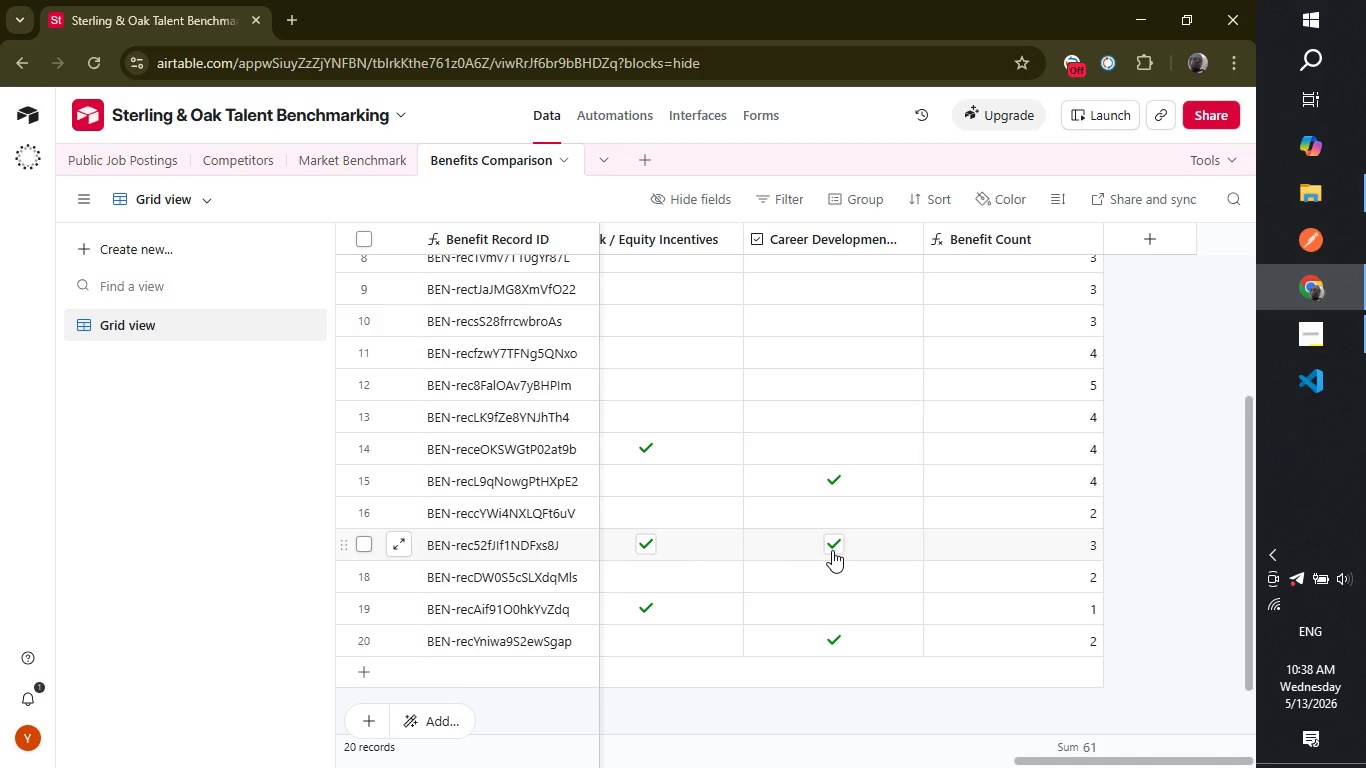 
left_click([257, 162])
 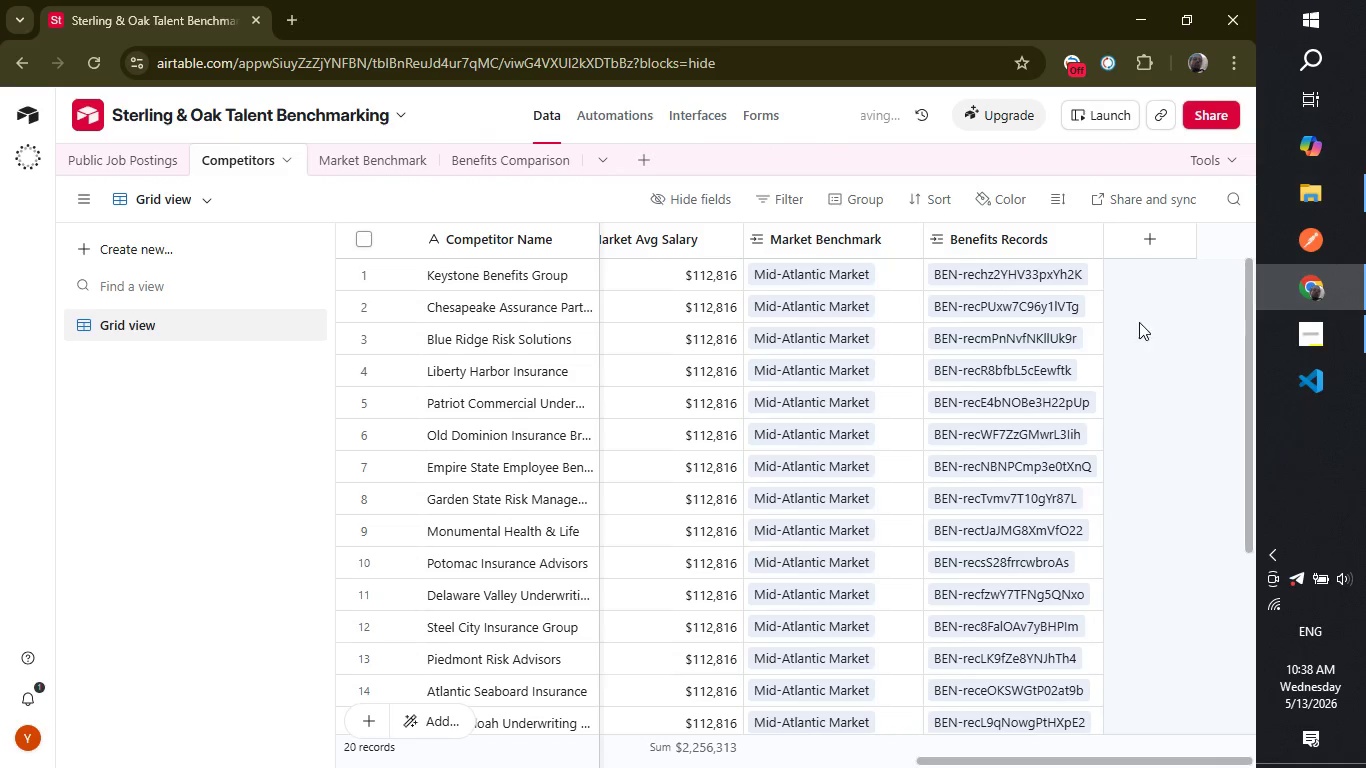 
left_click([1144, 235])
 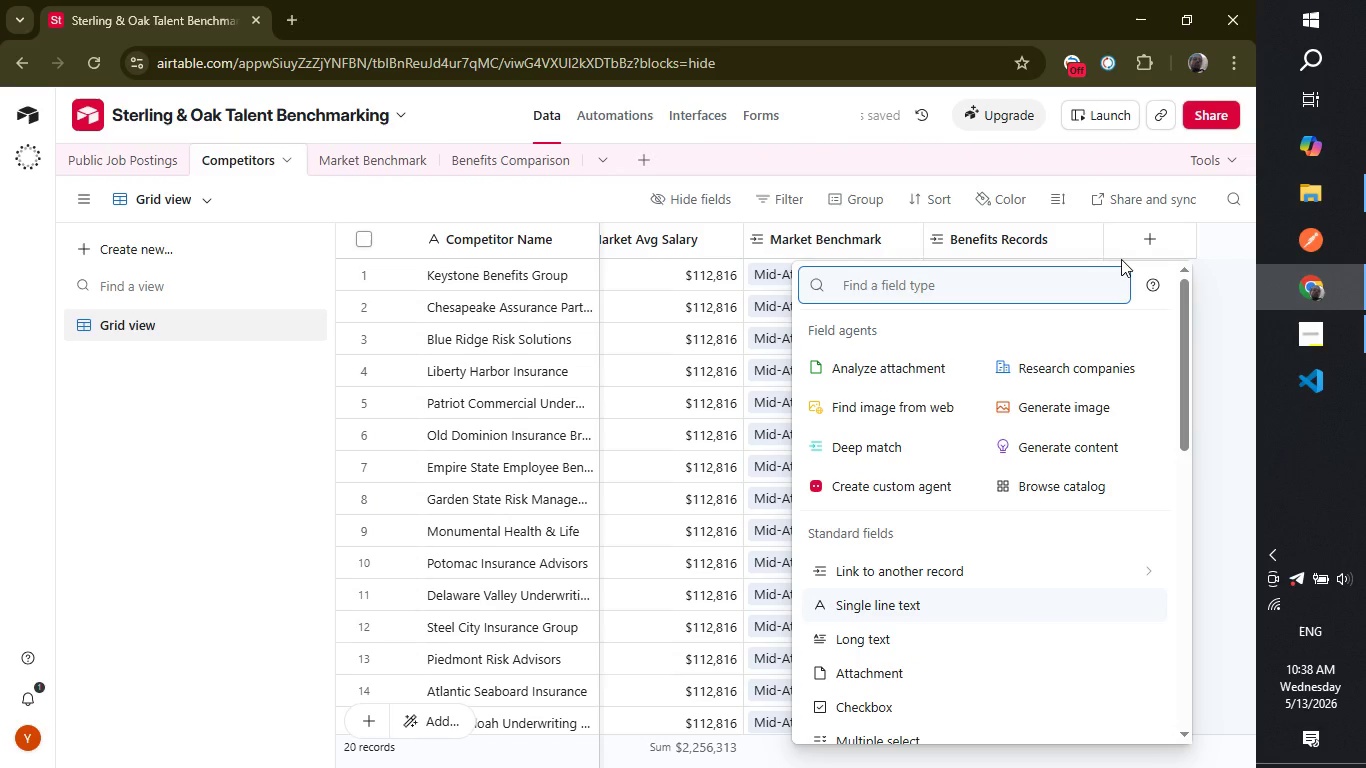 
type(rl)
key(Backspace)
type(ro)
key(Backspace)
key(Backspace)
type(oll)
 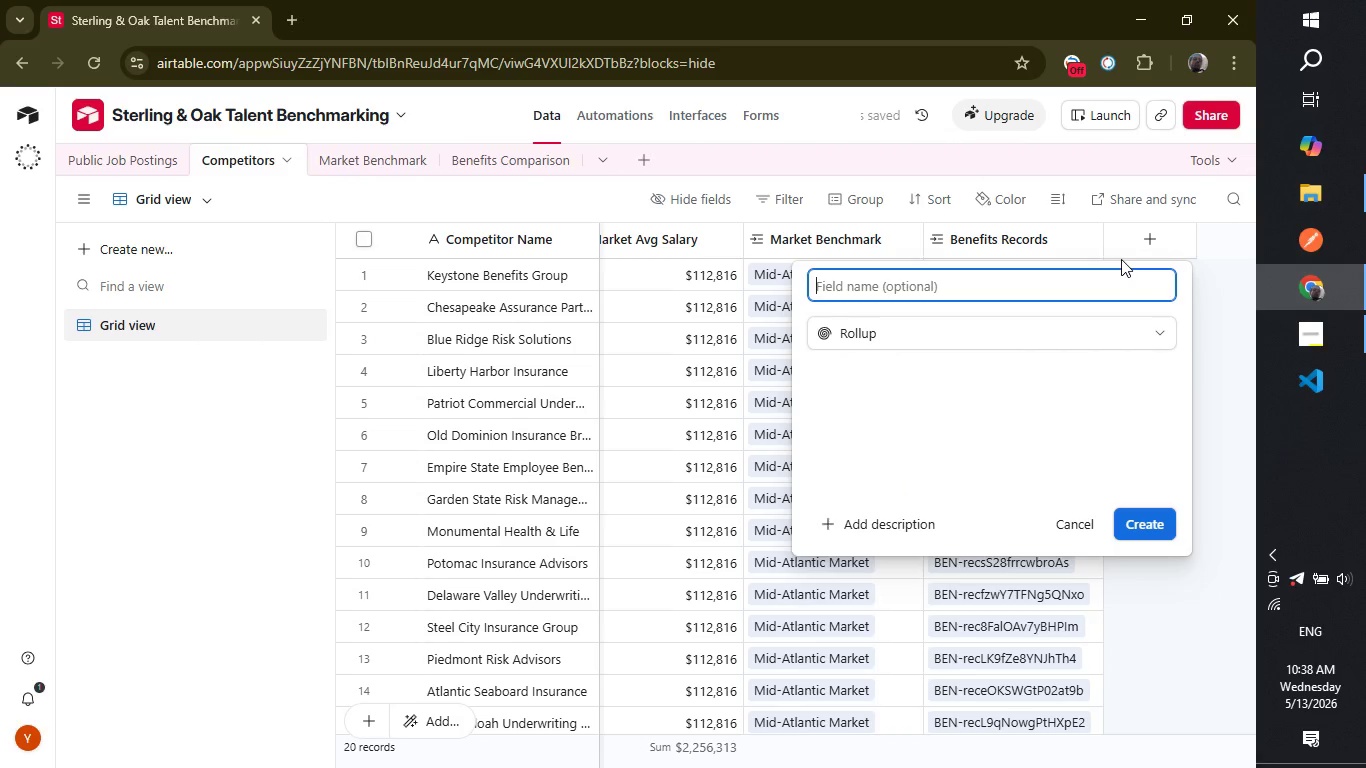 
key(Enter)
 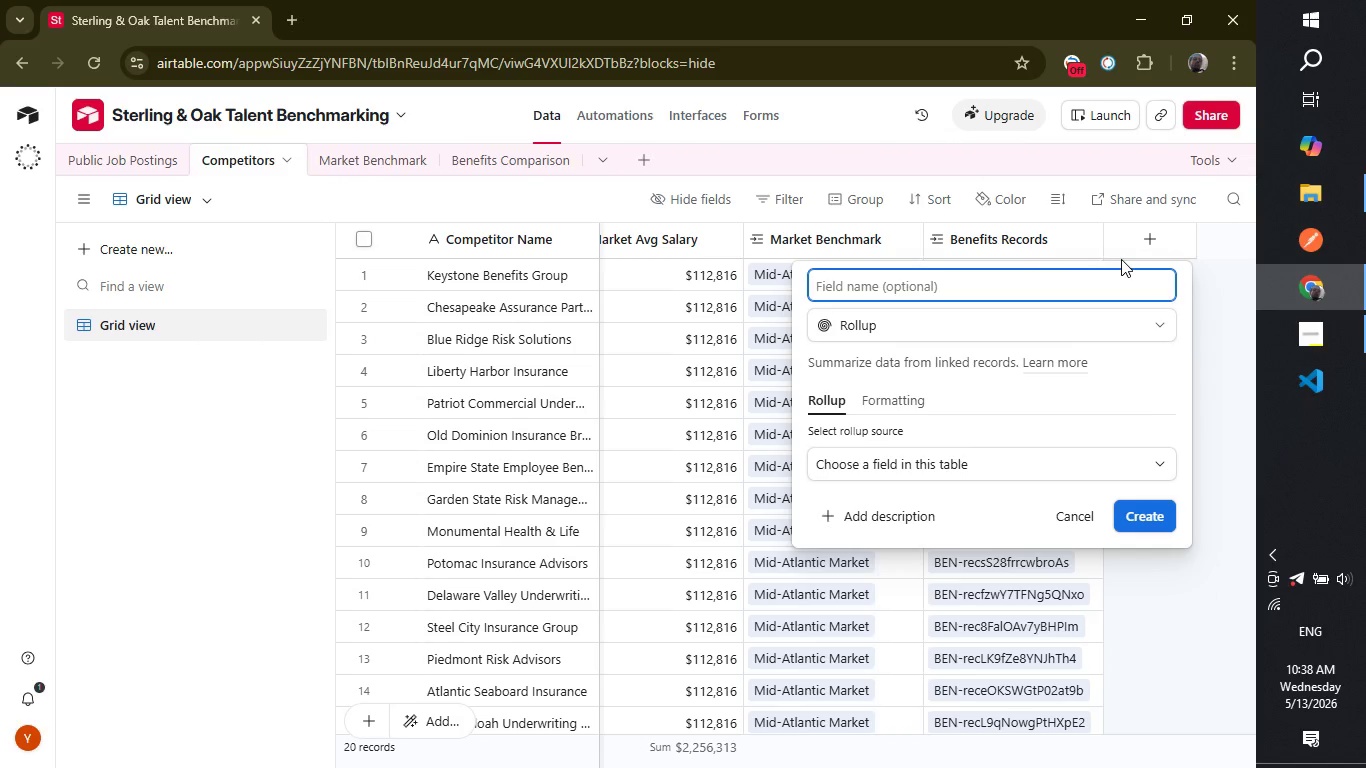 
type(Total Benefits Score)
 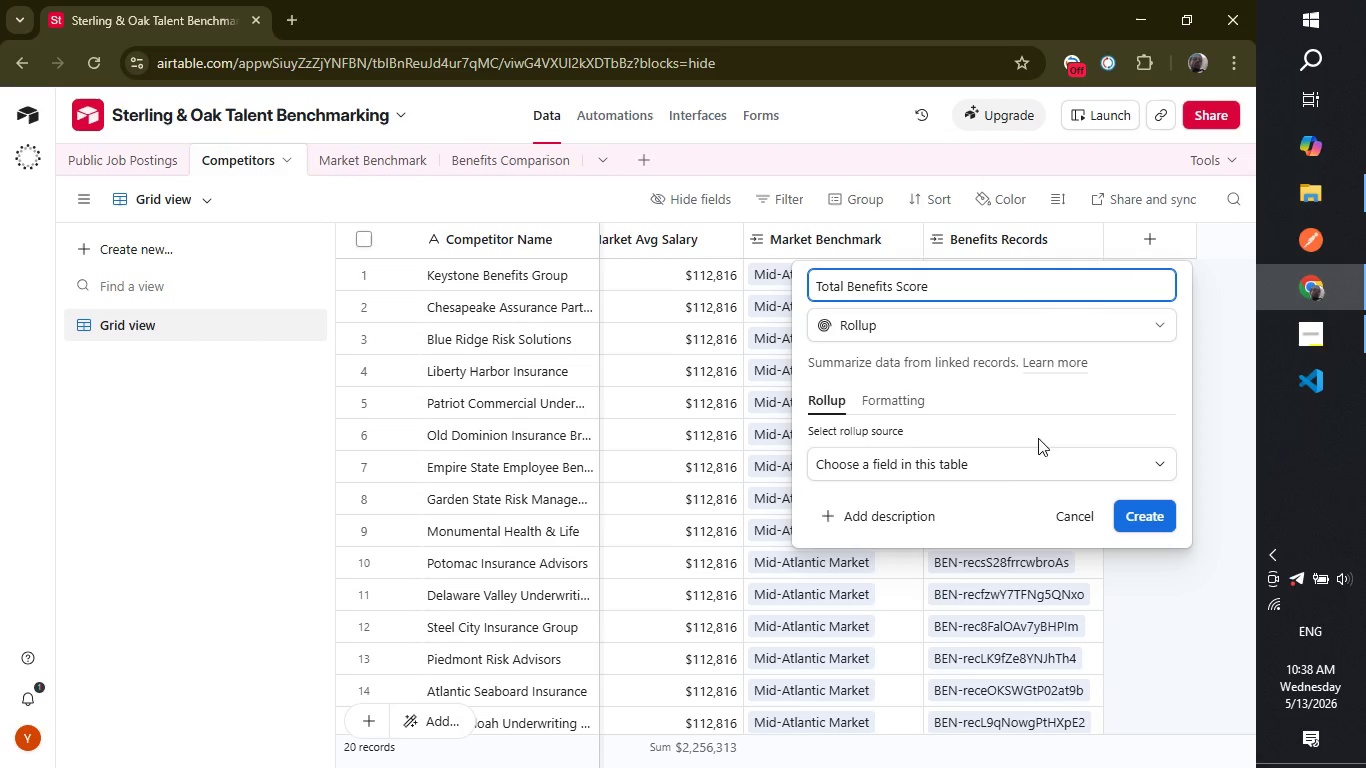 
wait(15.09)
 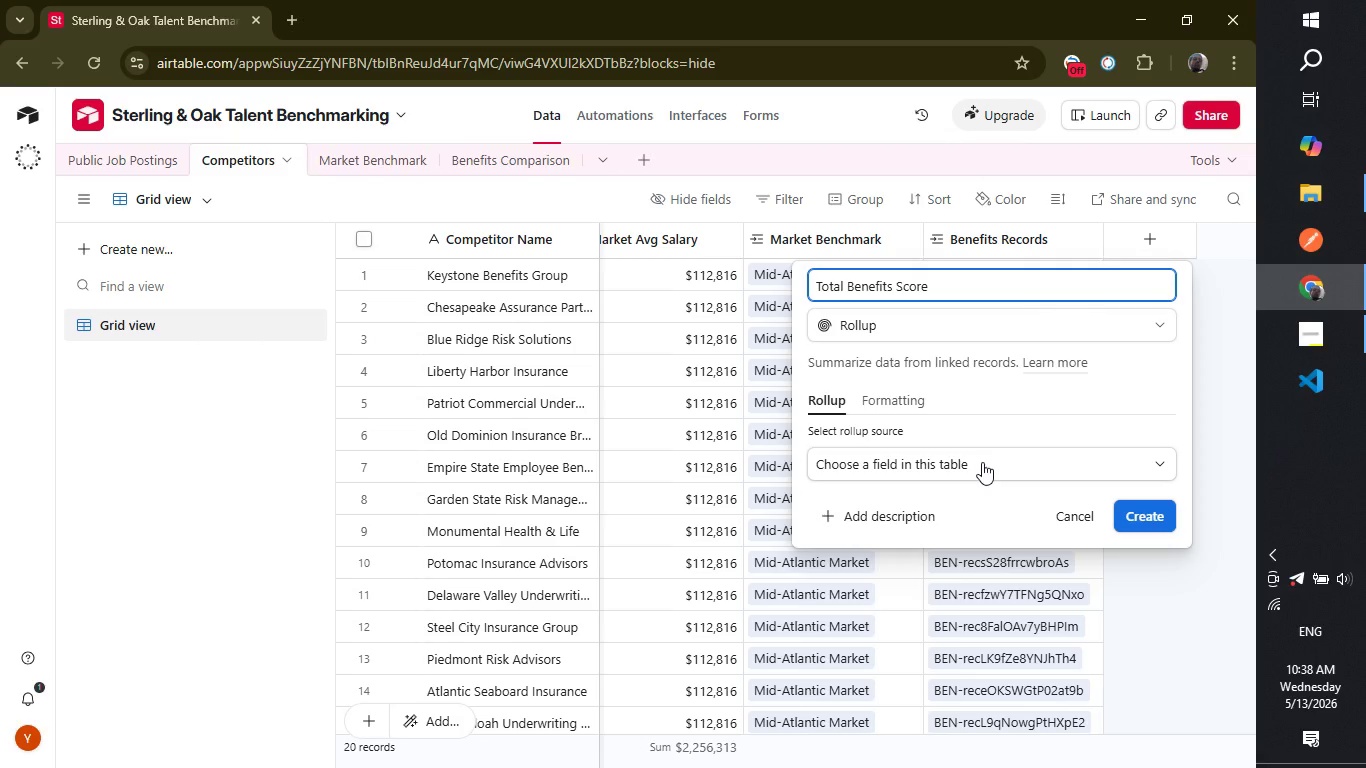 
left_click([982, 462])
 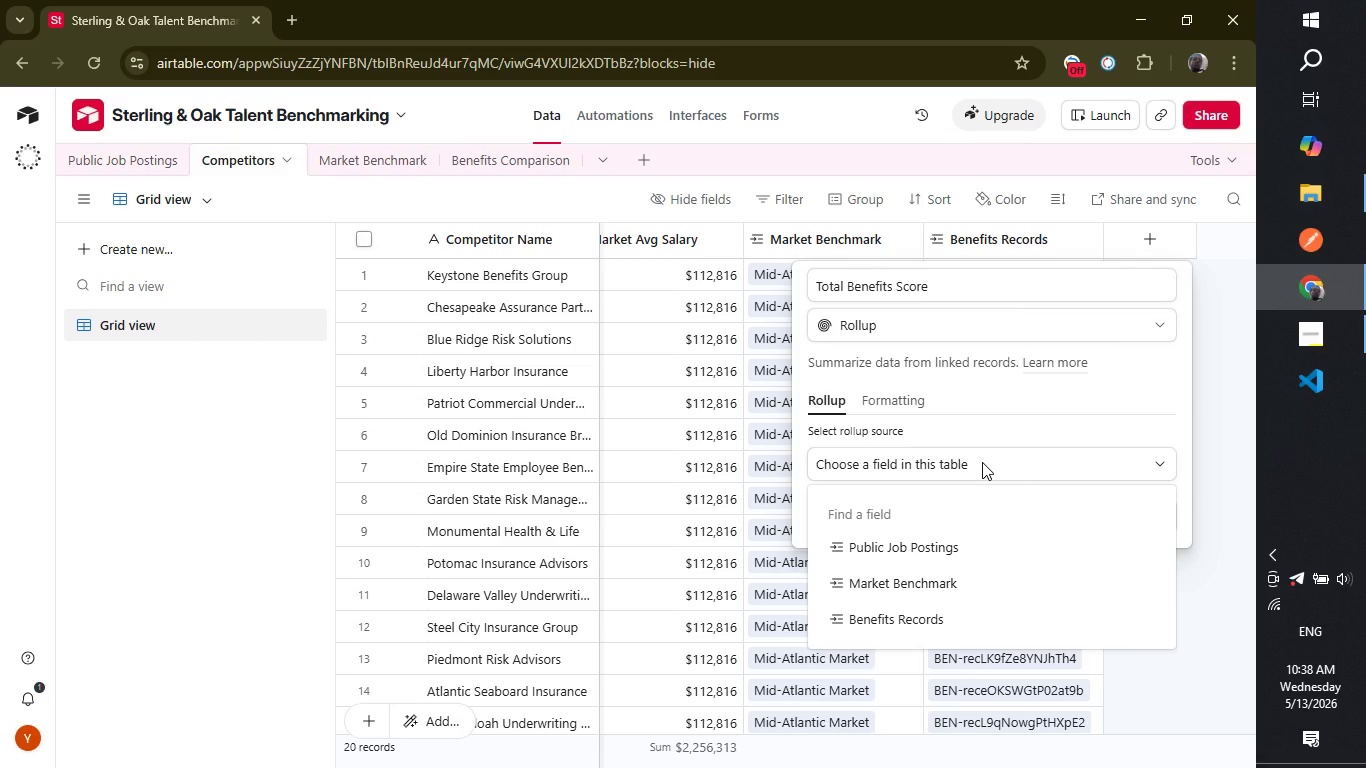 
wait(6.83)
 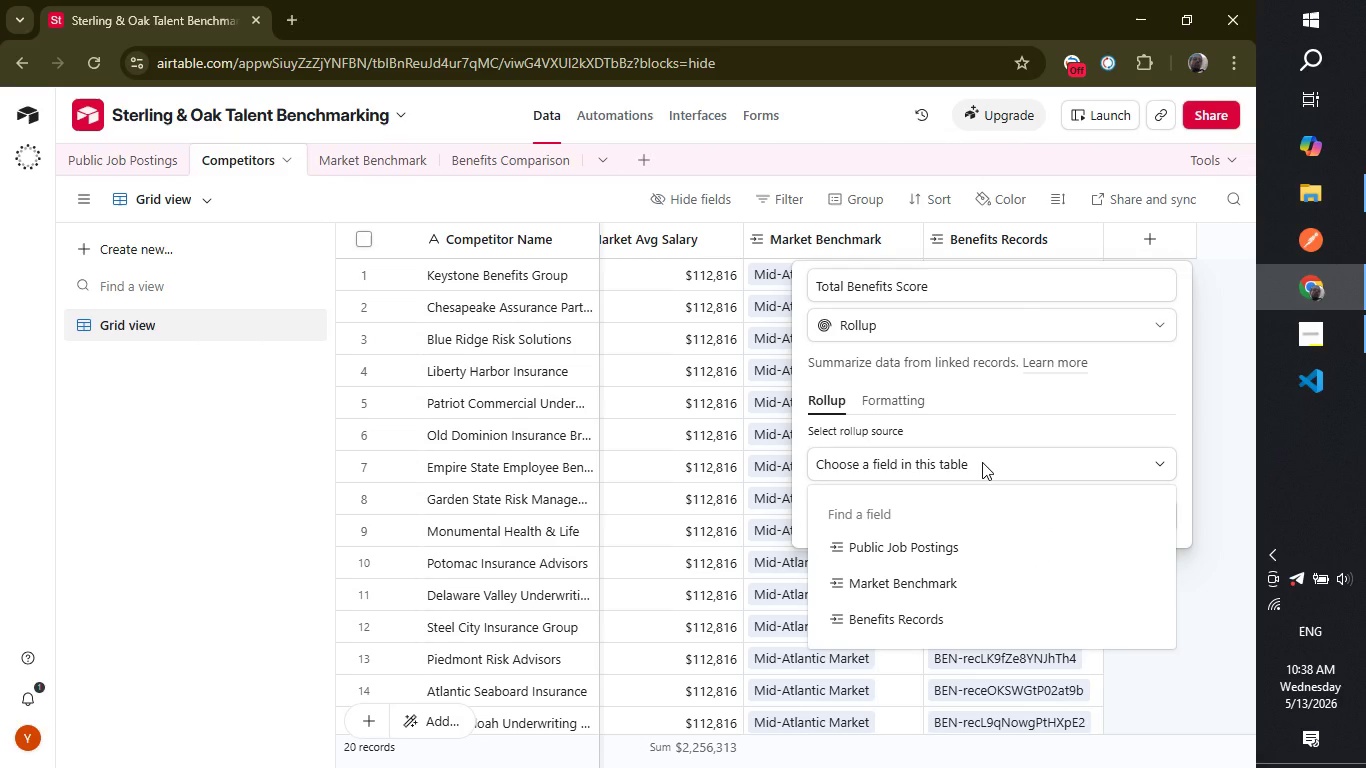 
left_click([898, 619])
 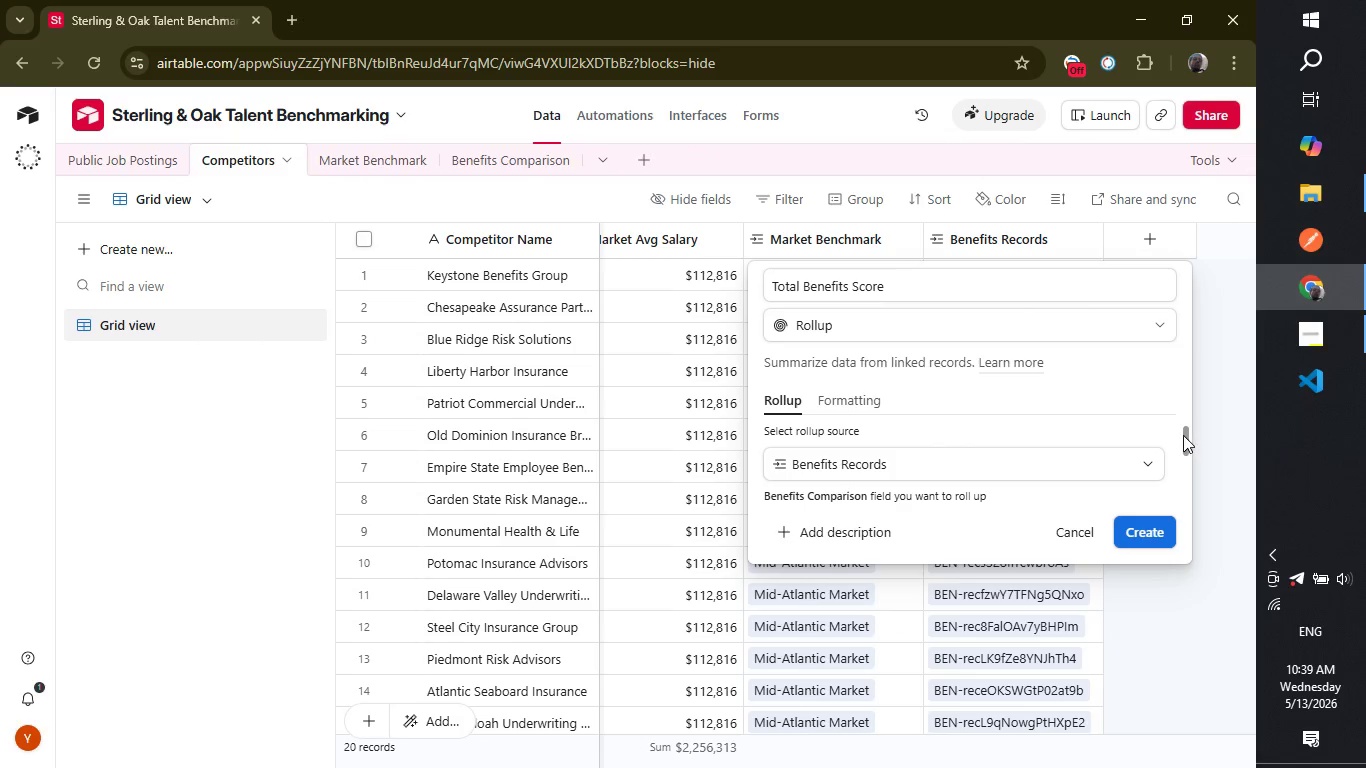 
left_click_drag(start_coordinate=[1186, 435], to_coordinate=[1189, 468])
 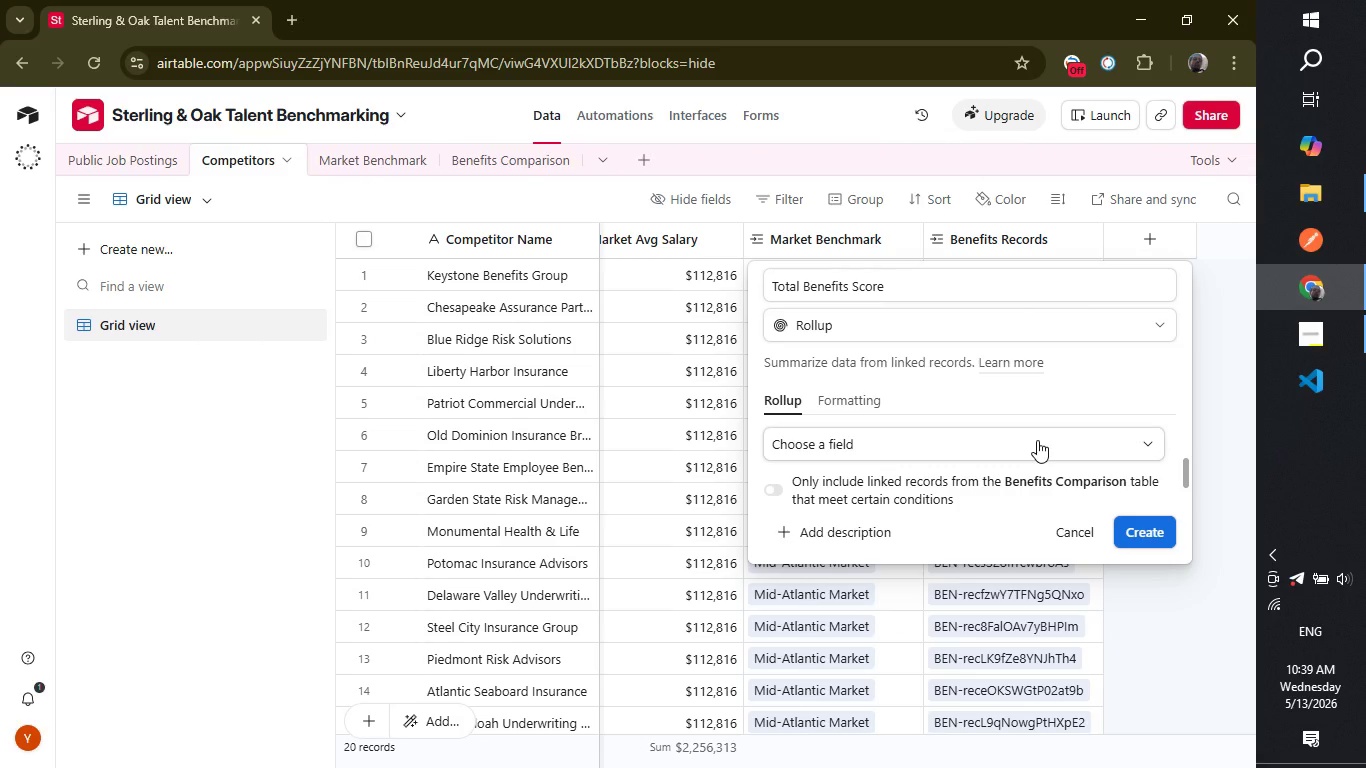 
left_click([1037, 440])
 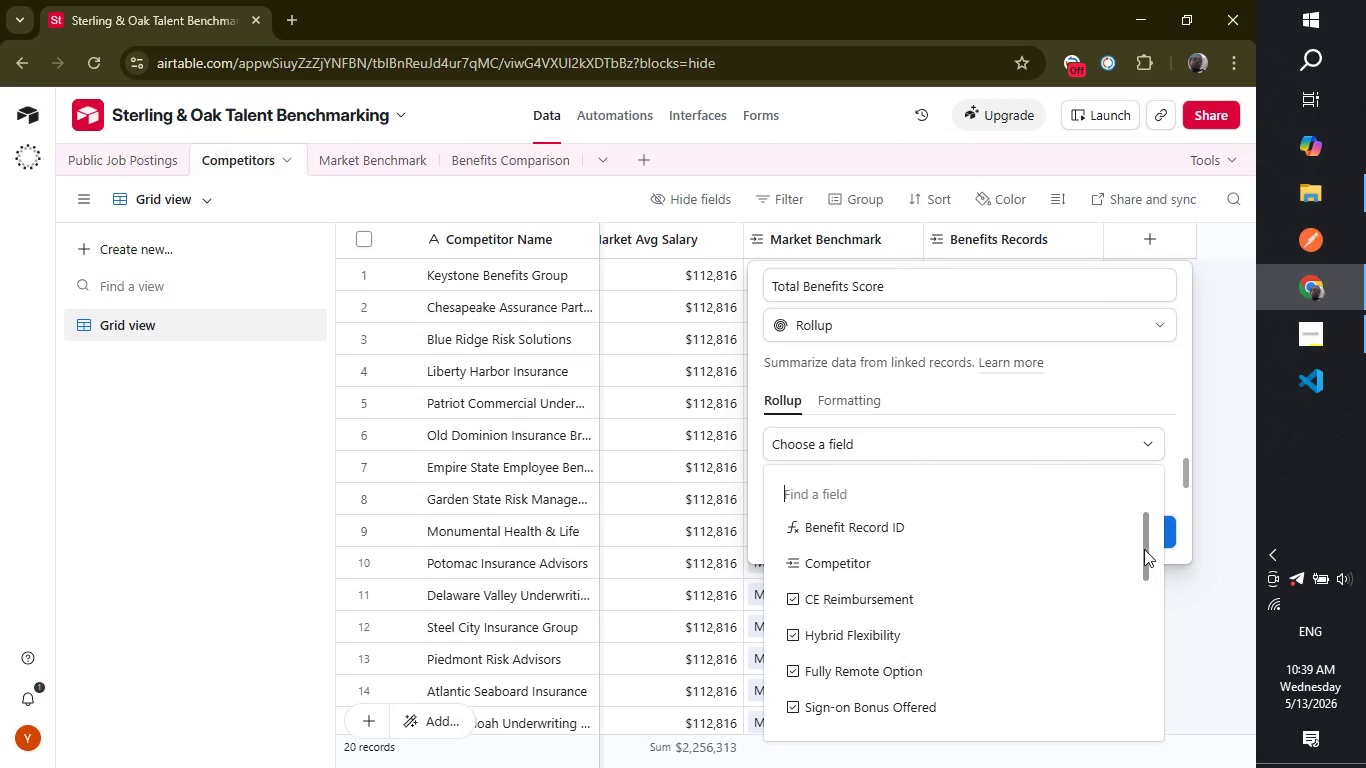 
left_click_drag(start_coordinate=[1143, 546], to_coordinate=[1142, 767])
 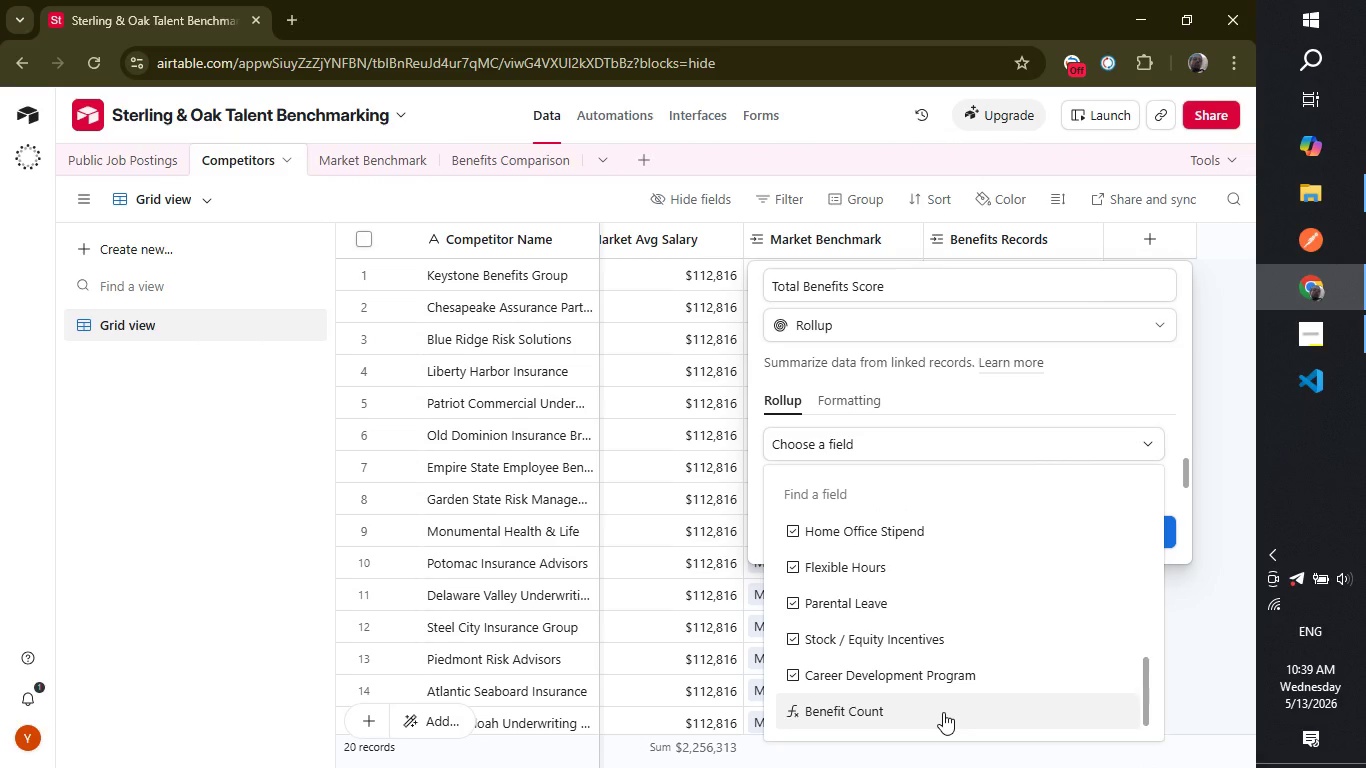 
left_click([943, 712])
 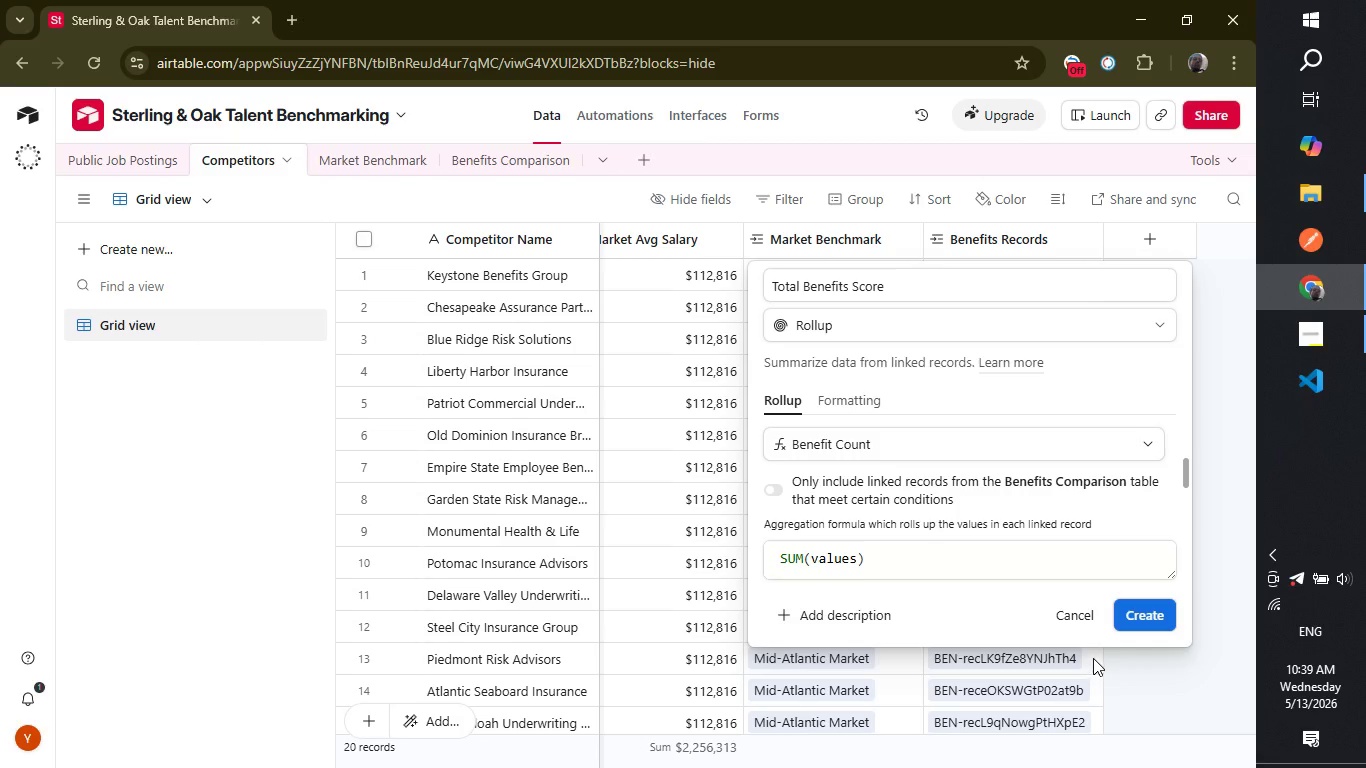 
left_click([1139, 614])
 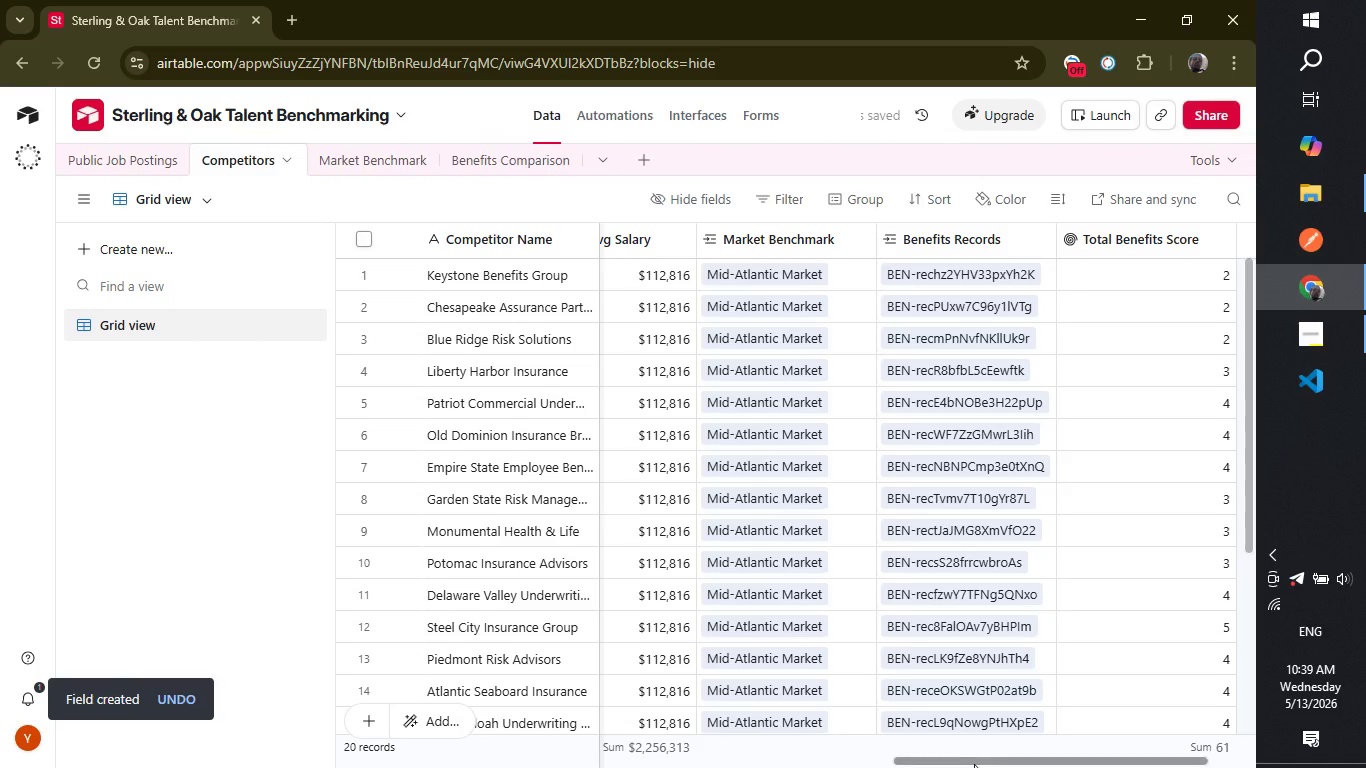 
wait(5.02)
 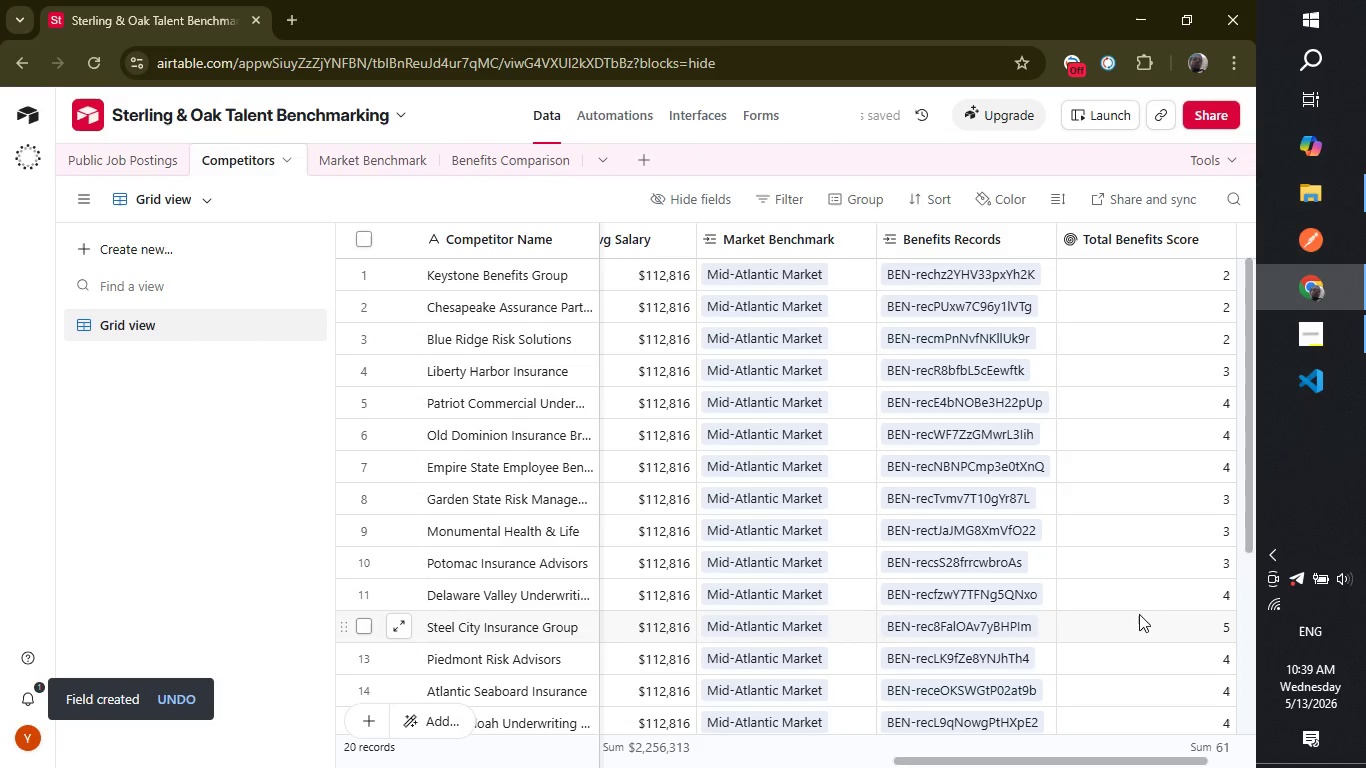 
left_click_drag(start_coordinate=[974, 766], to_coordinate=[1073, 767])
 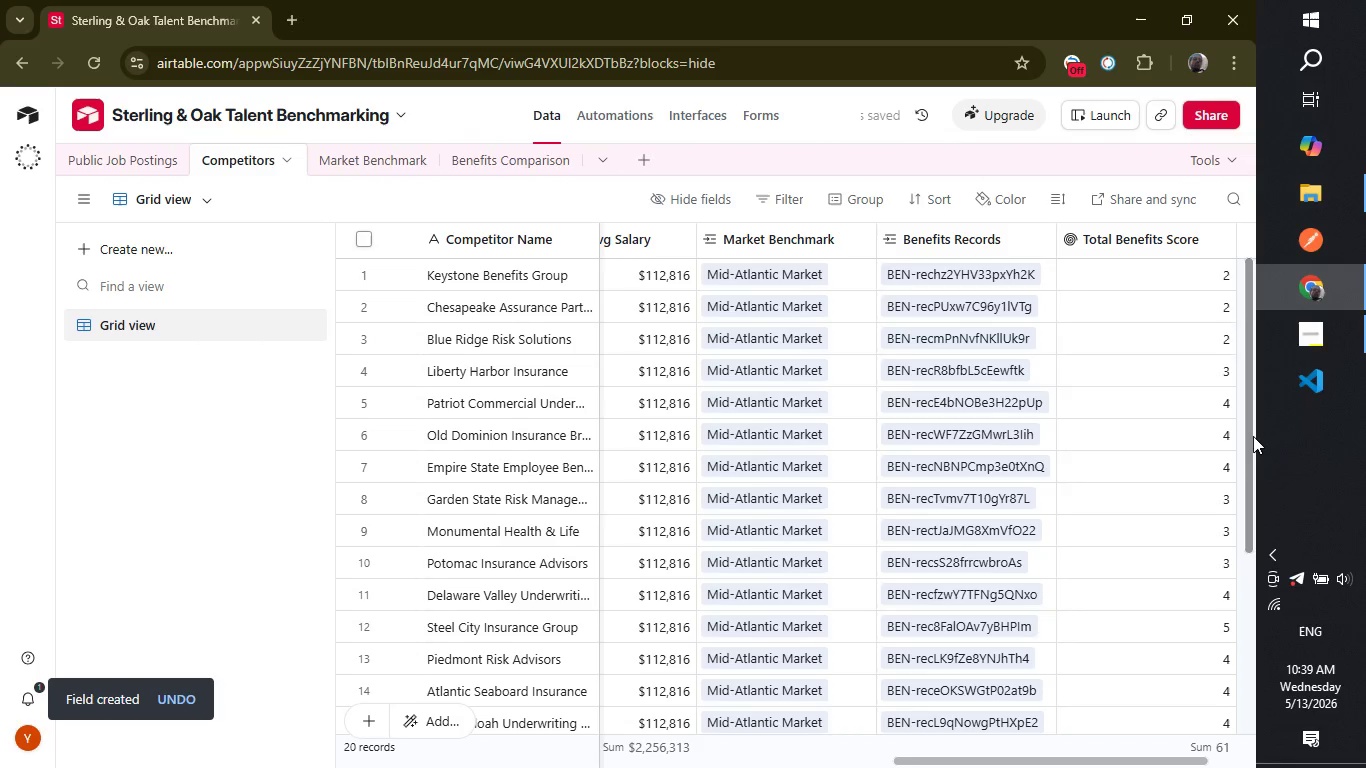 
left_click_drag(start_coordinate=[1253, 436], to_coordinate=[1249, 378])
 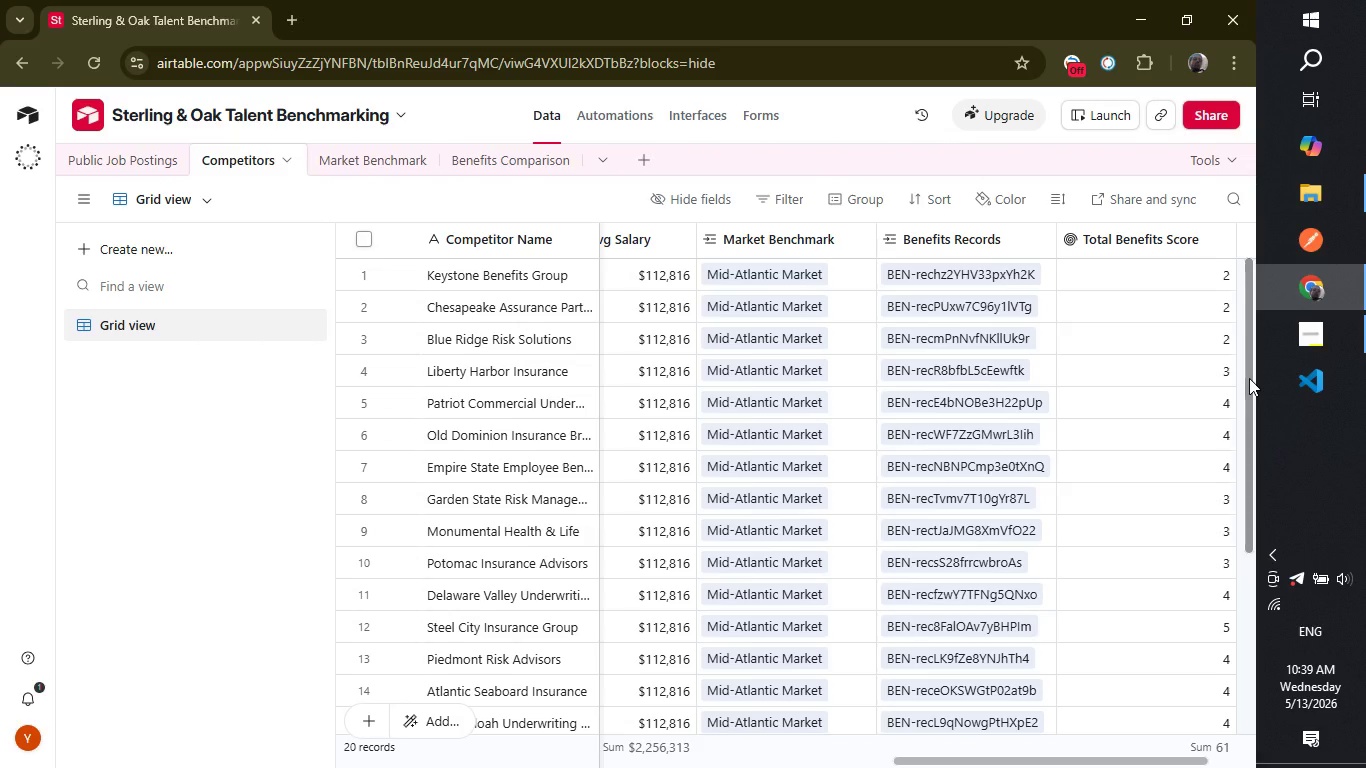 
wait(22.55)
 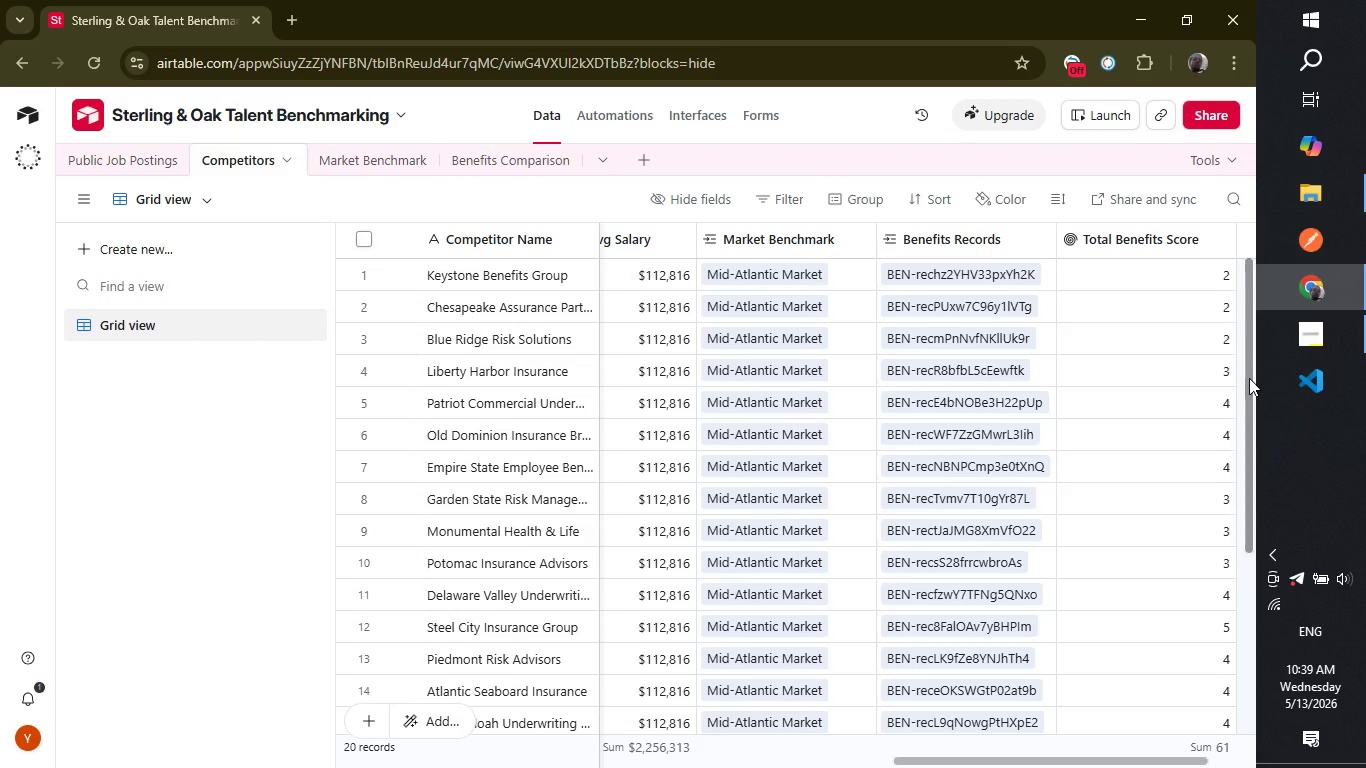 
left_click_drag(start_coordinate=[1105, 759], to_coordinate=[1365, 737])
 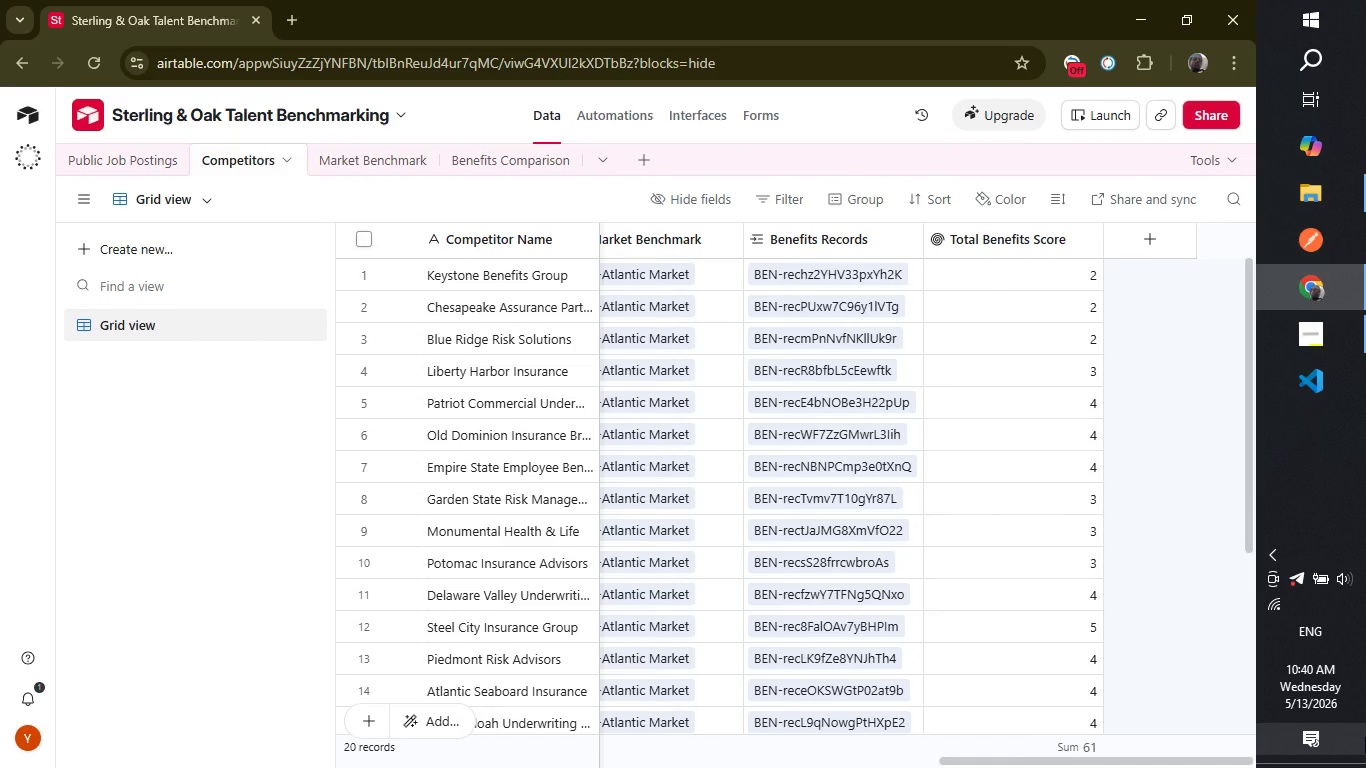 
wait(11.23)
 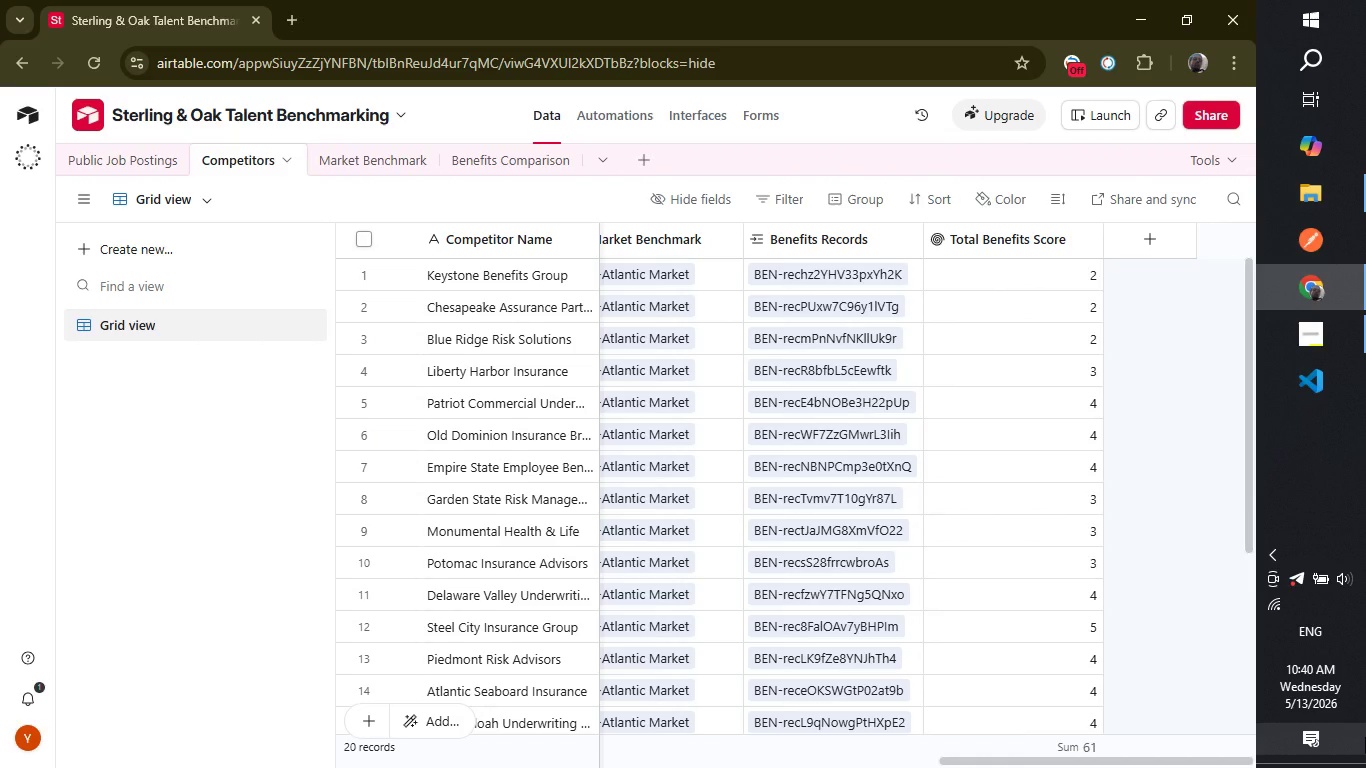 
left_click([1330, 486])
 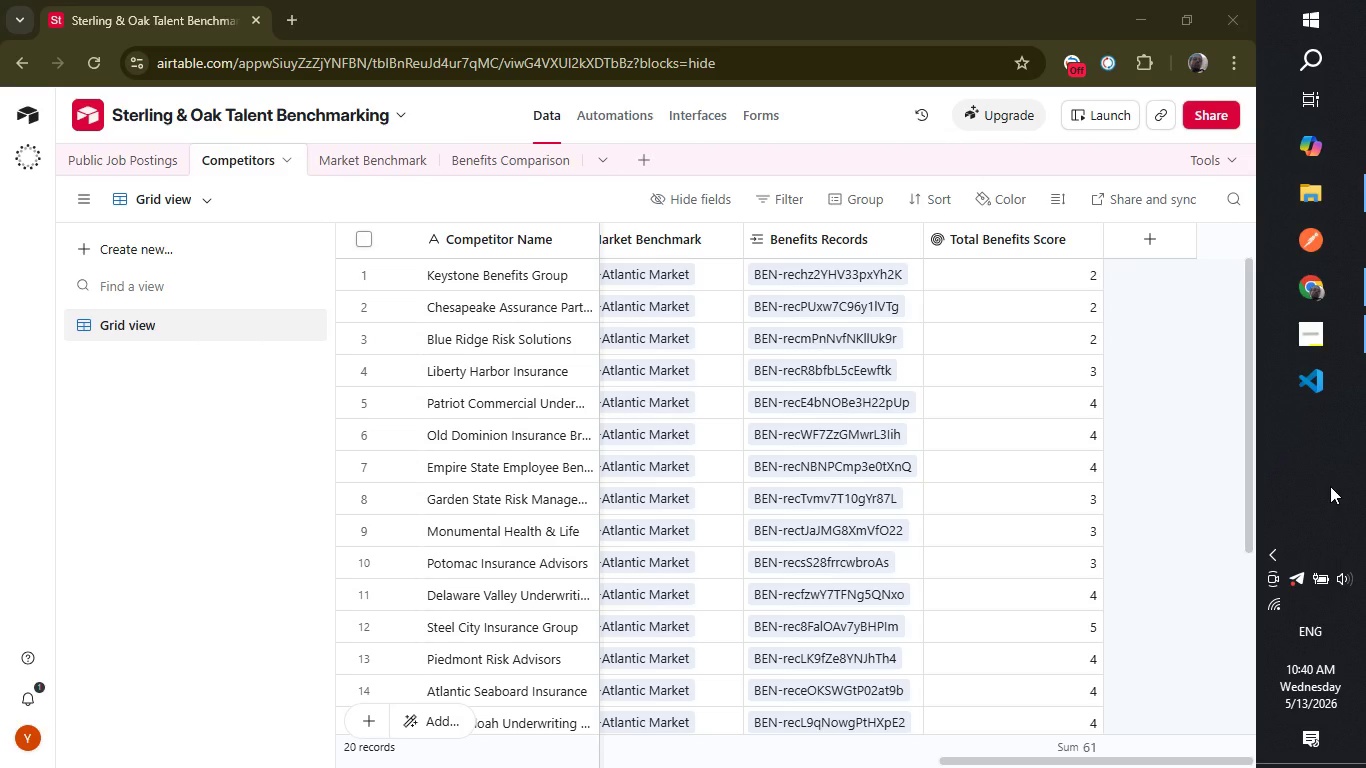 
wait(7.8)
 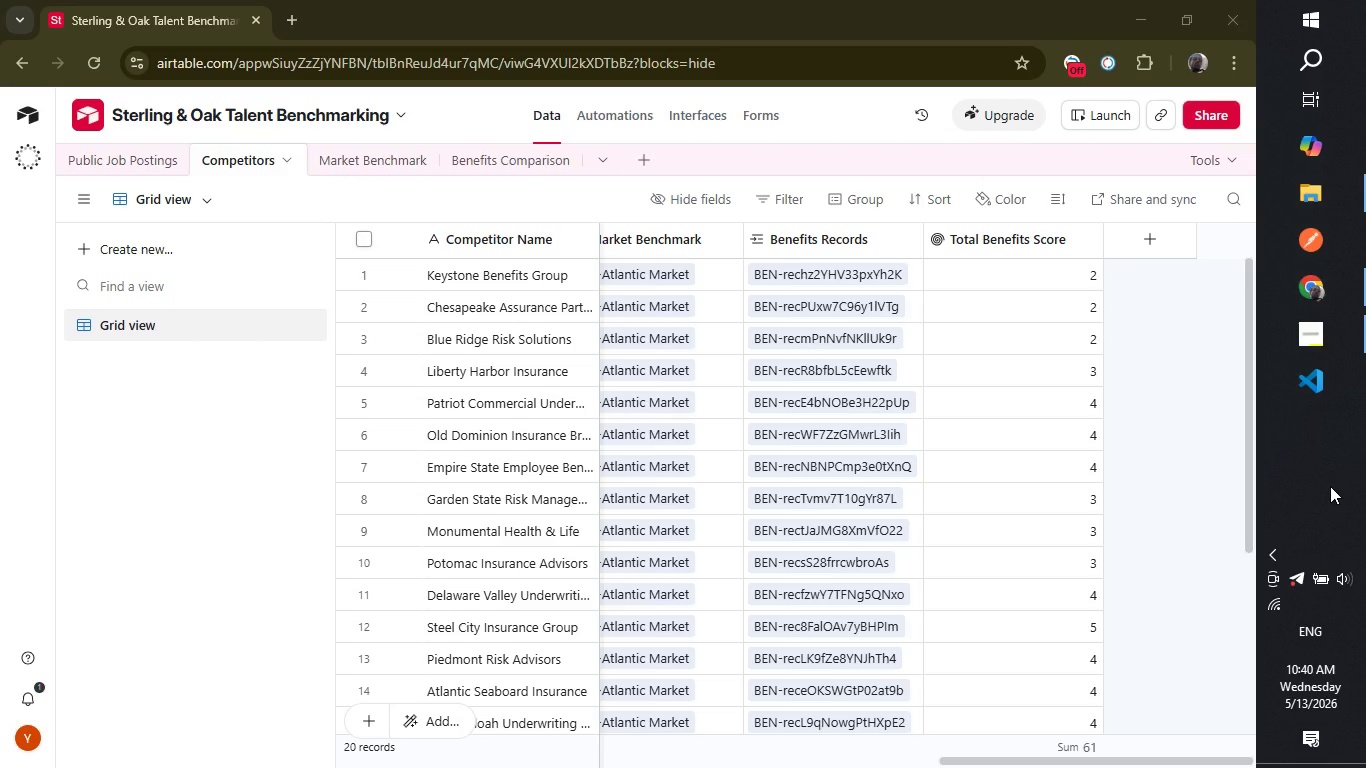 
left_click([1330, 486])
 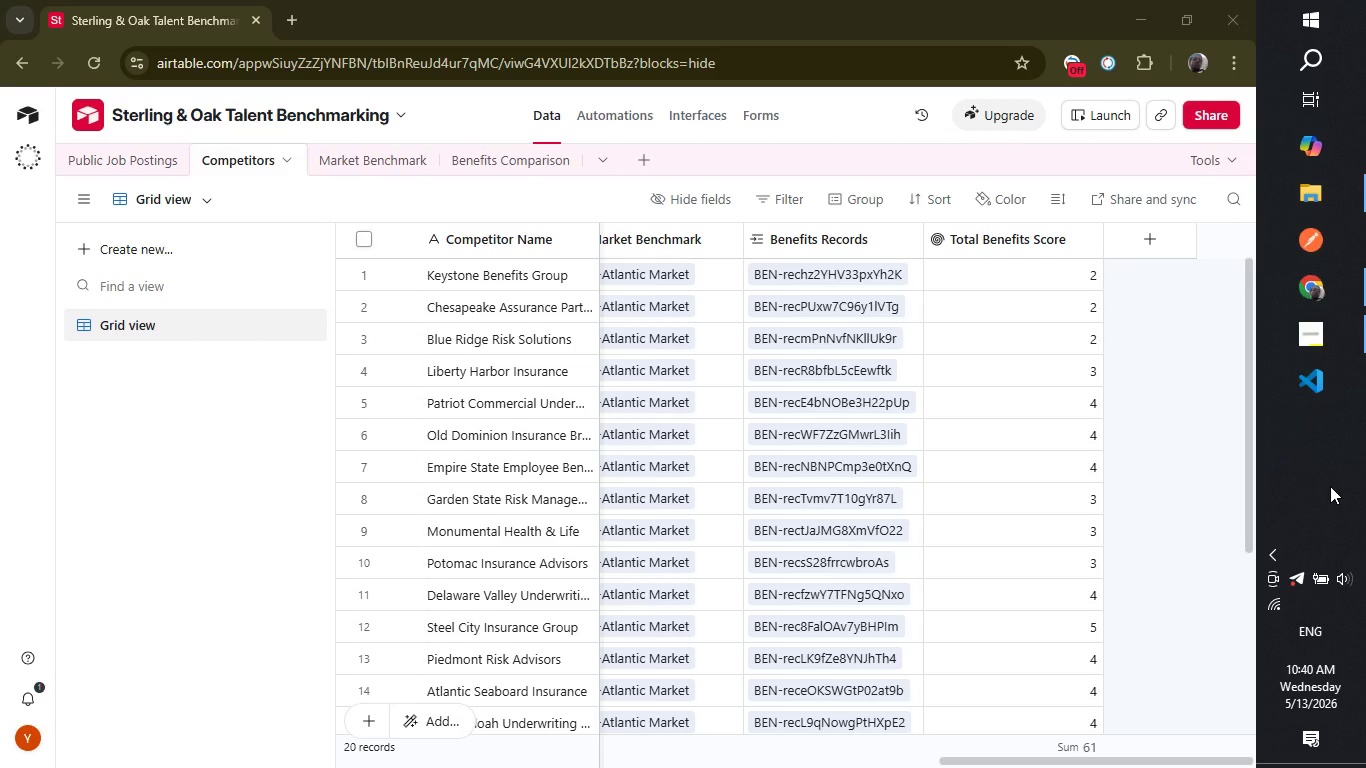 
wait(15.66)
 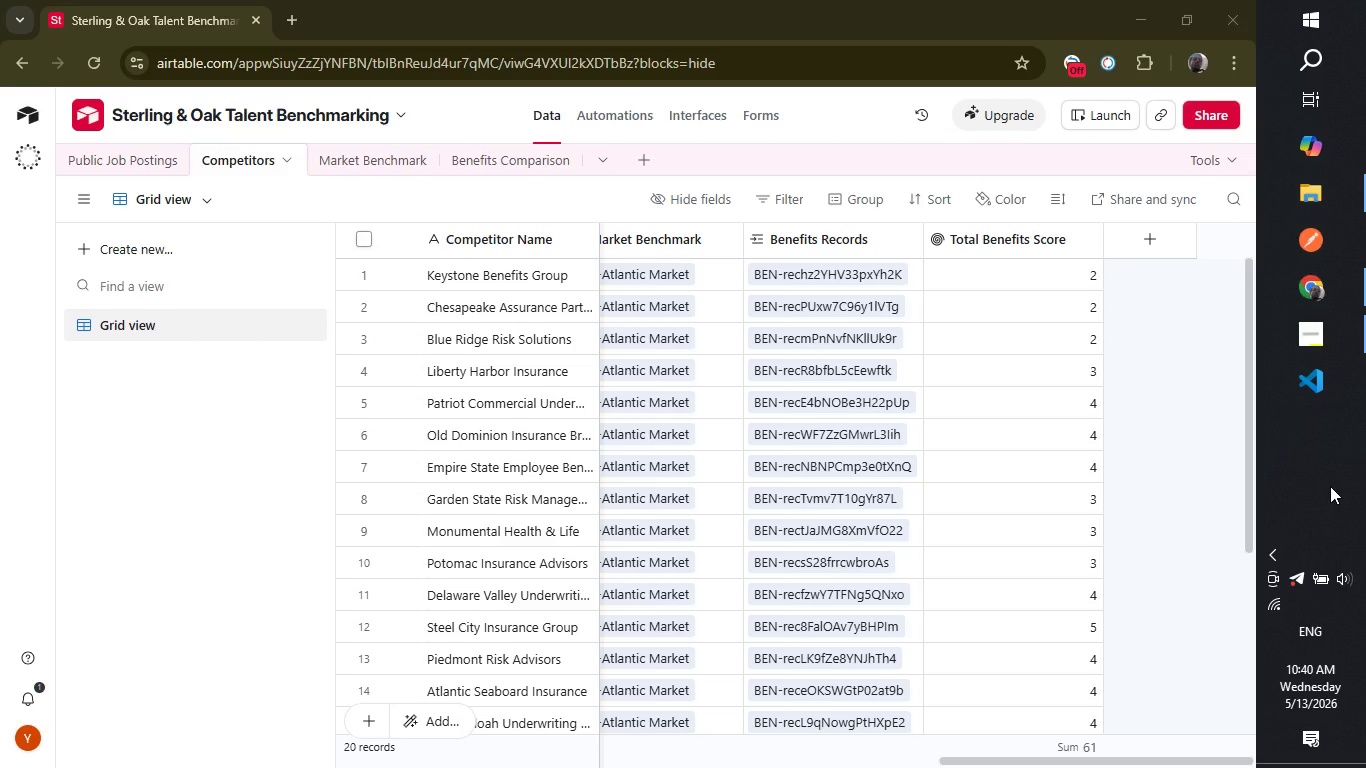 
left_click_drag(start_coordinate=[1252, 521], to_coordinate=[1251, 512])
 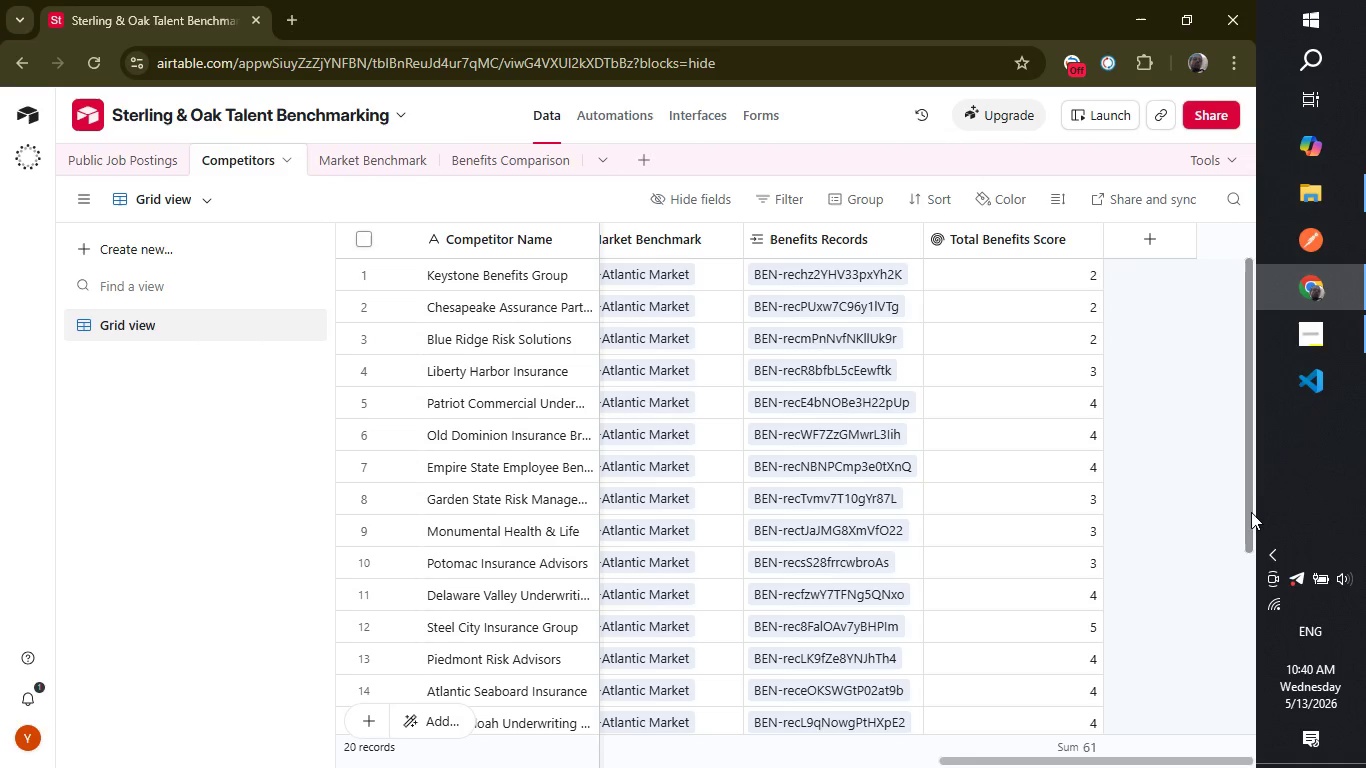 
left_click_drag(start_coordinate=[1251, 512], to_coordinate=[1250, 490])
 